 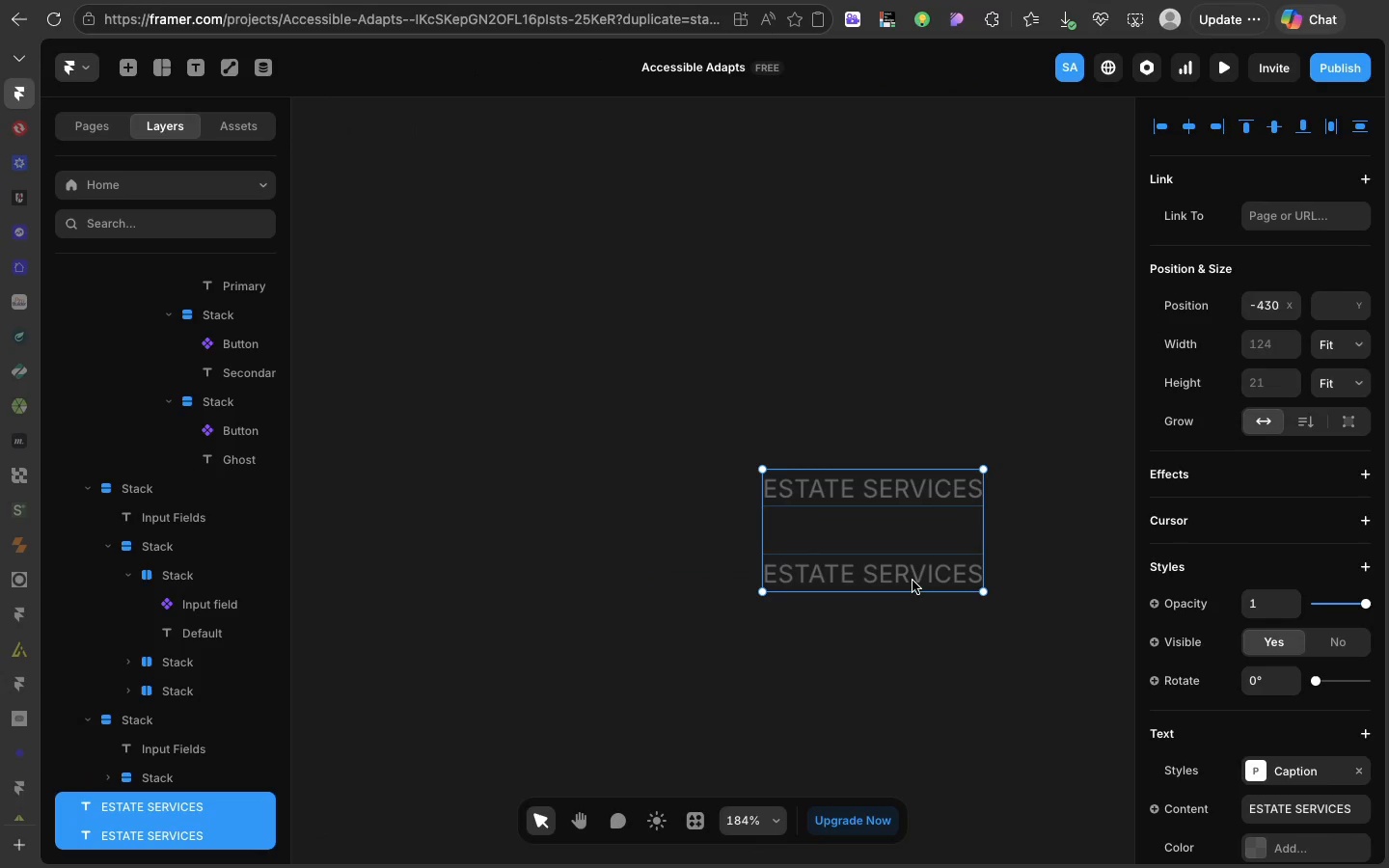 
triple_click([912, 581])
 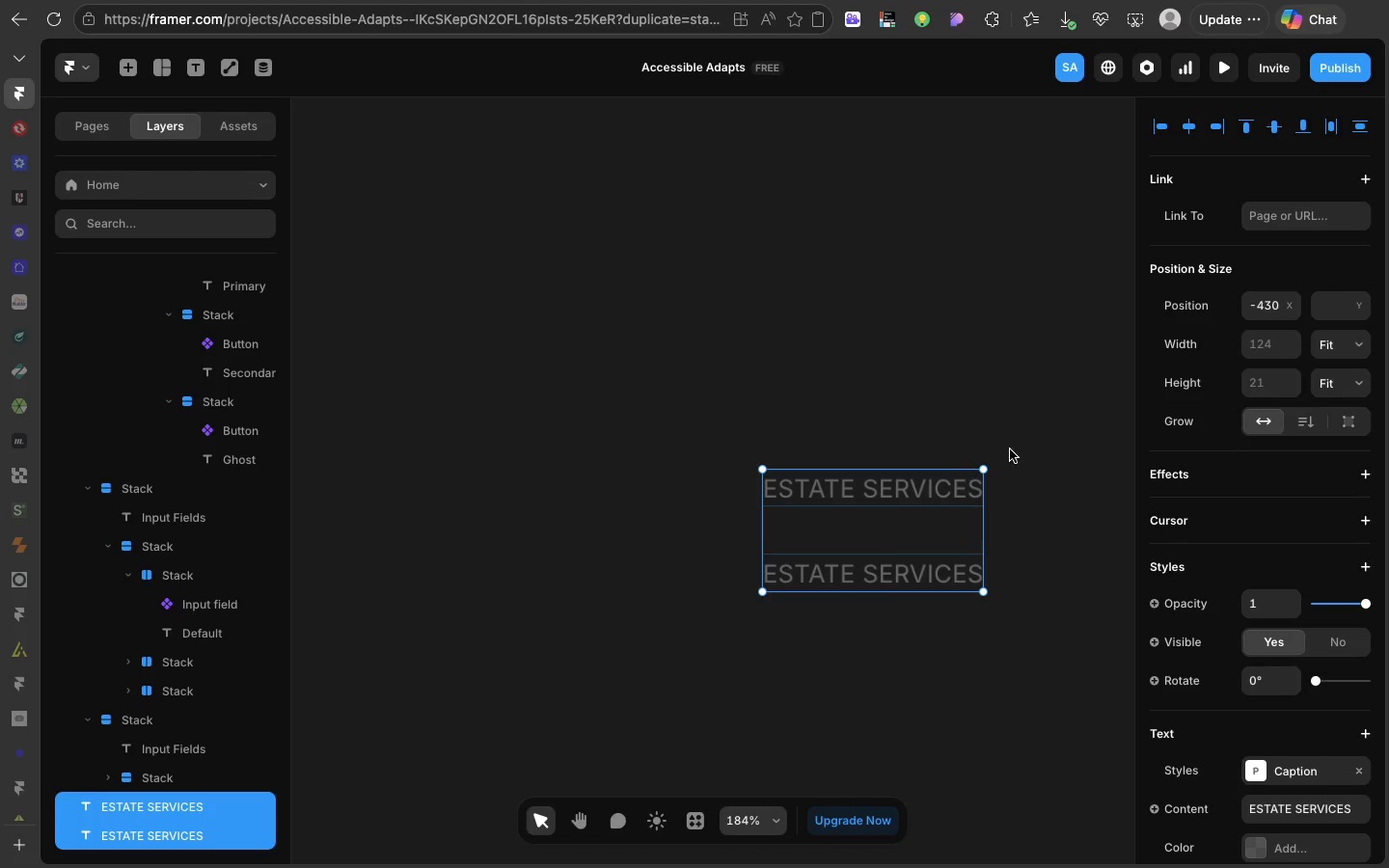 
double_click([1017, 455])
 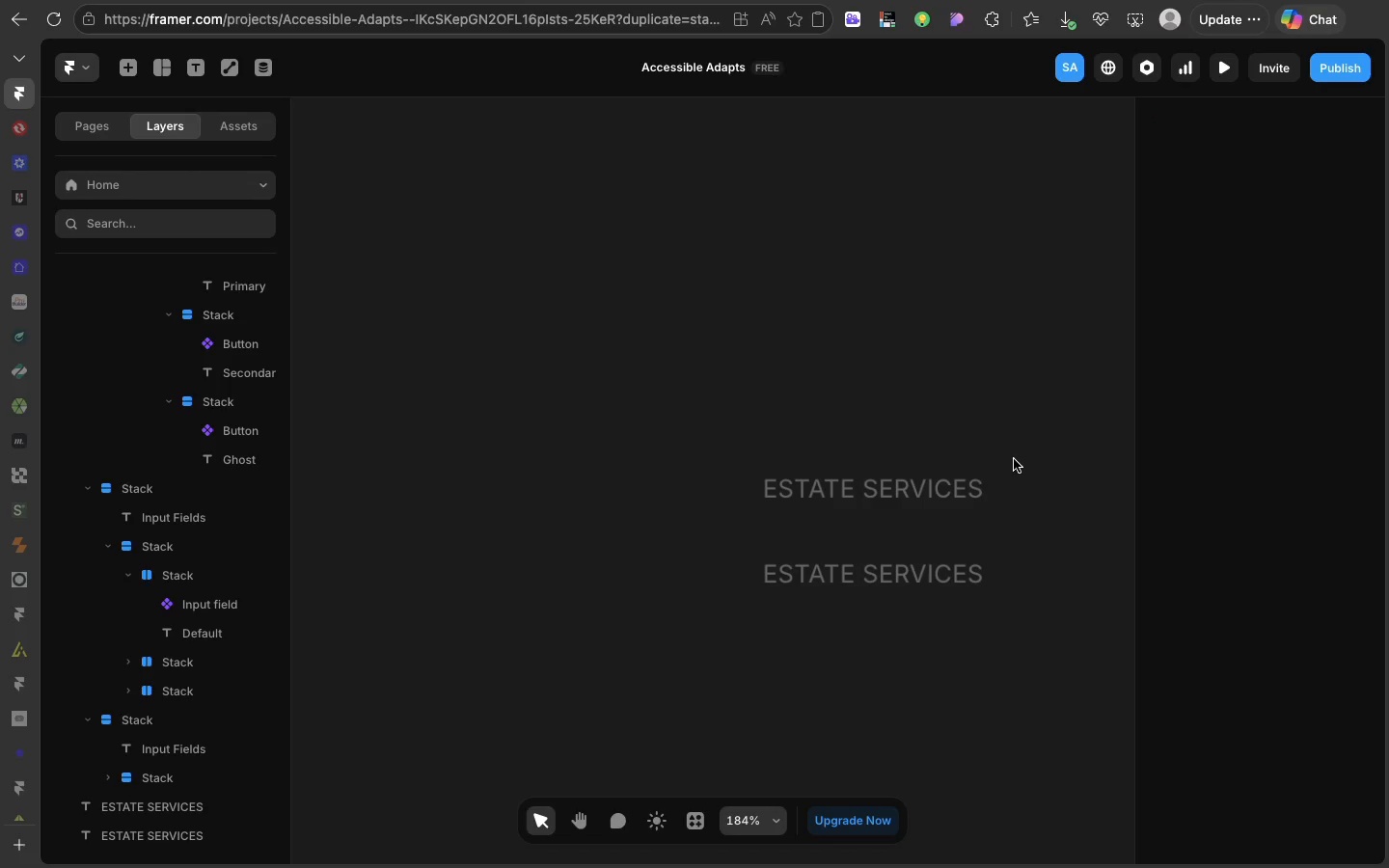 
triple_click([1017, 455])
 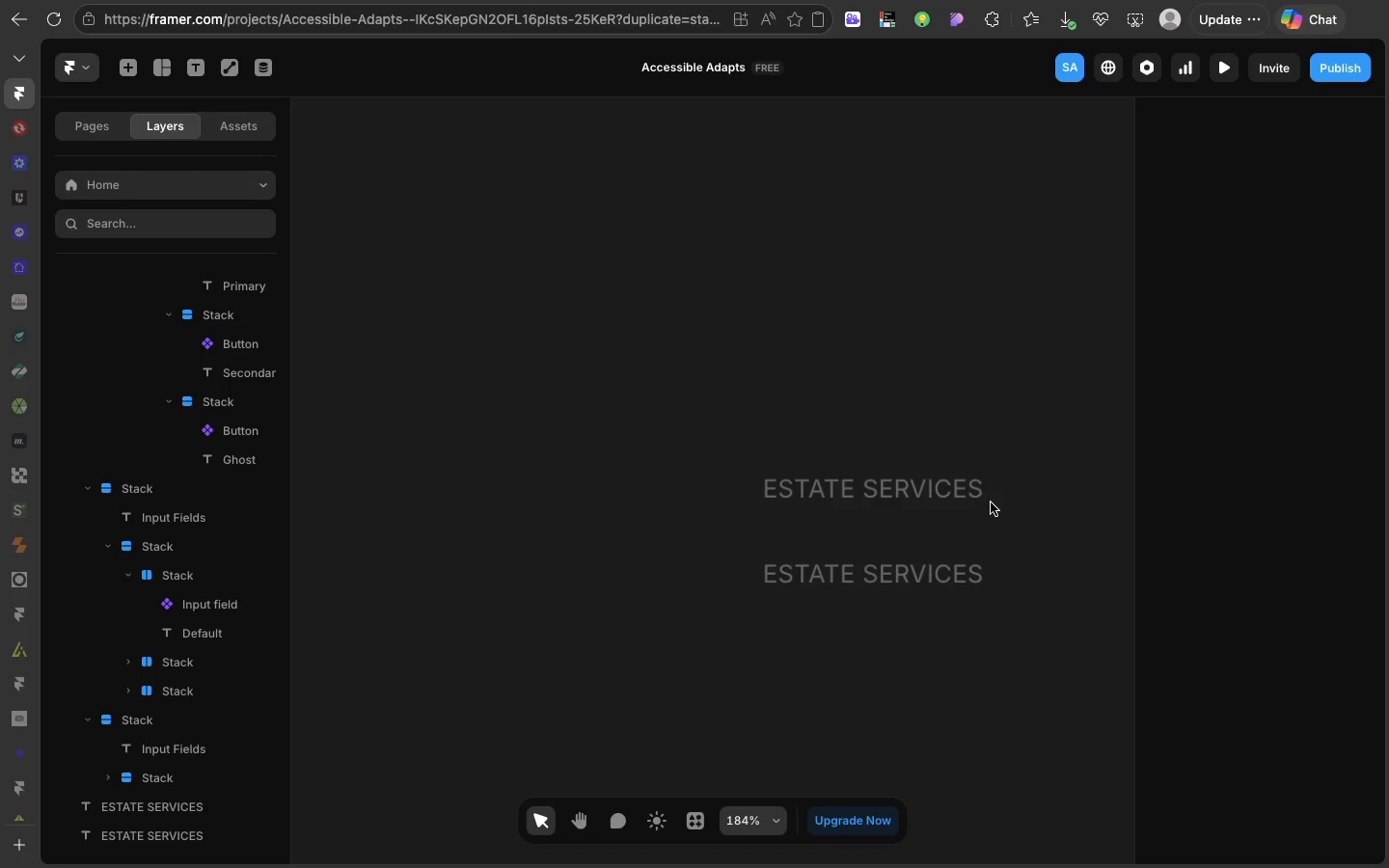 
triple_click([1017, 455])
 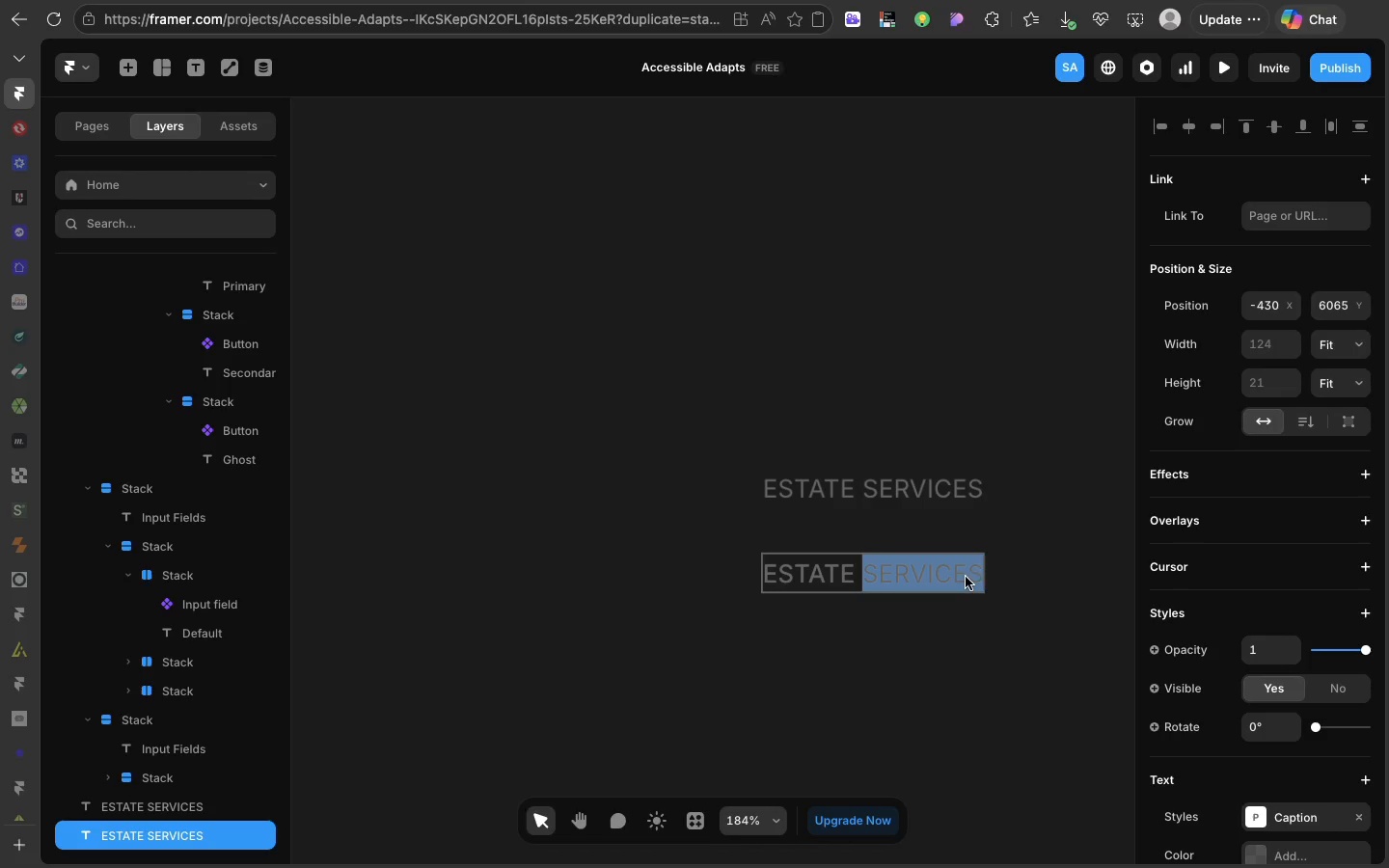 
double_click([966, 577])
 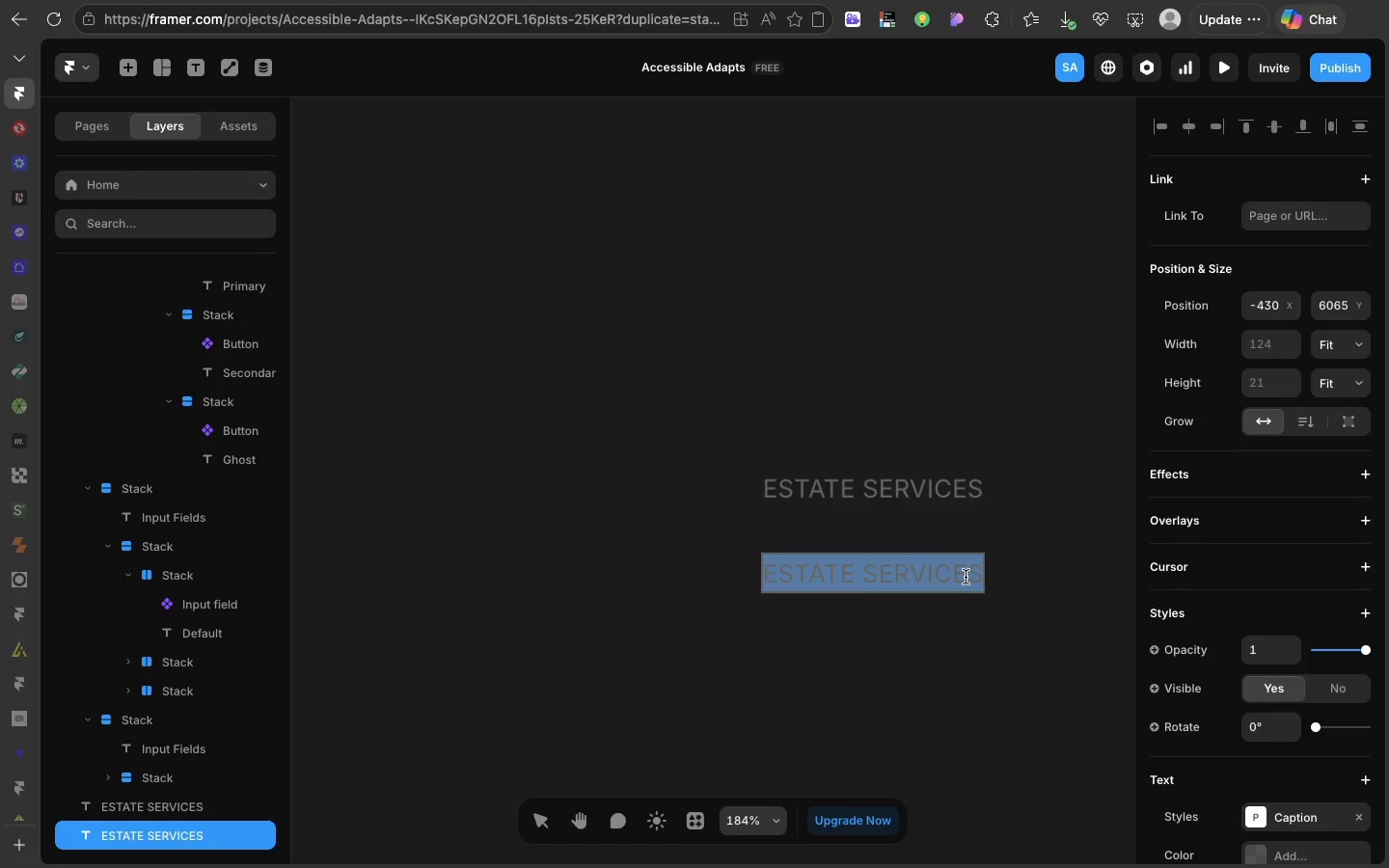 
triple_click([966, 577])
 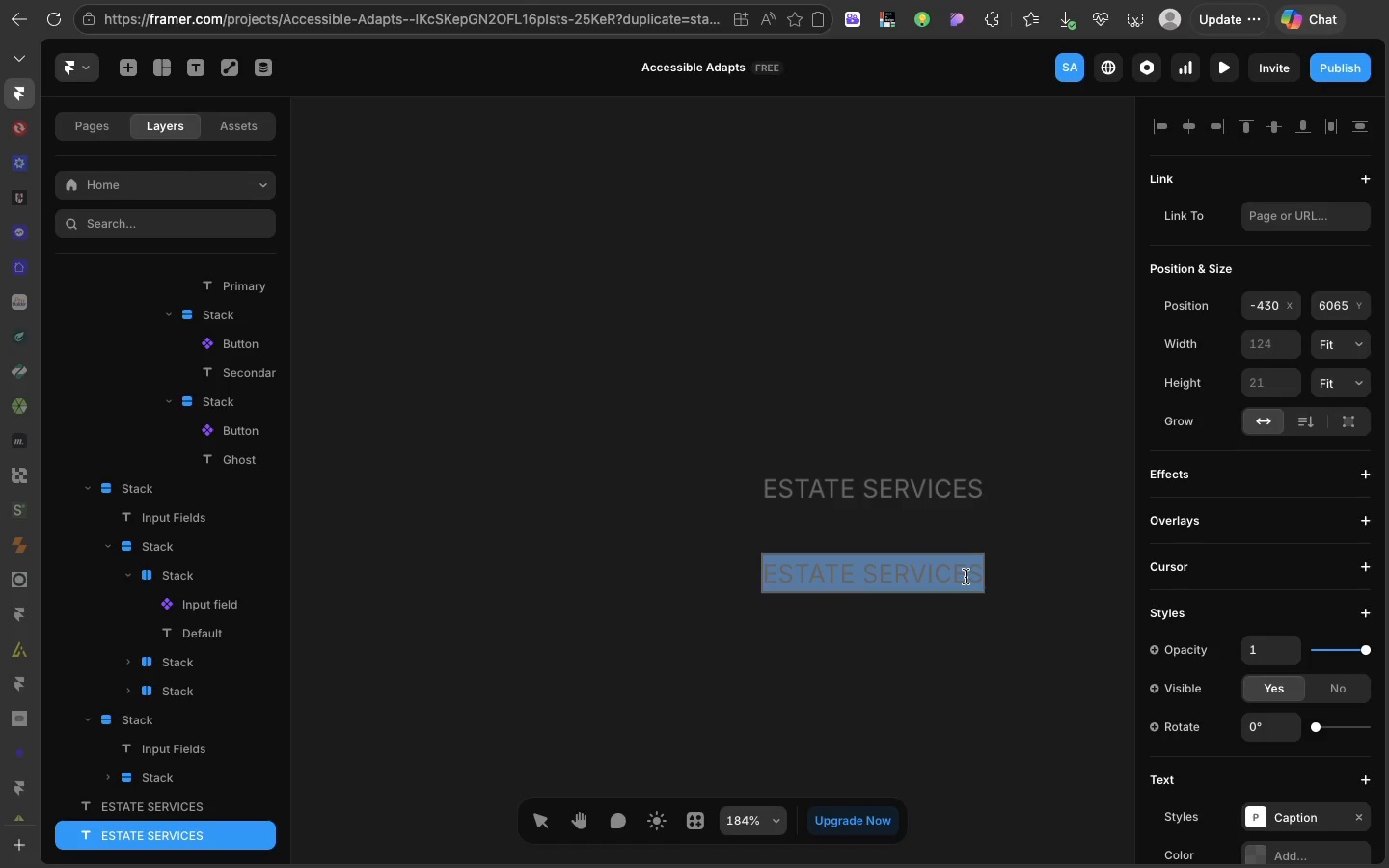 
triple_click([966, 577])
 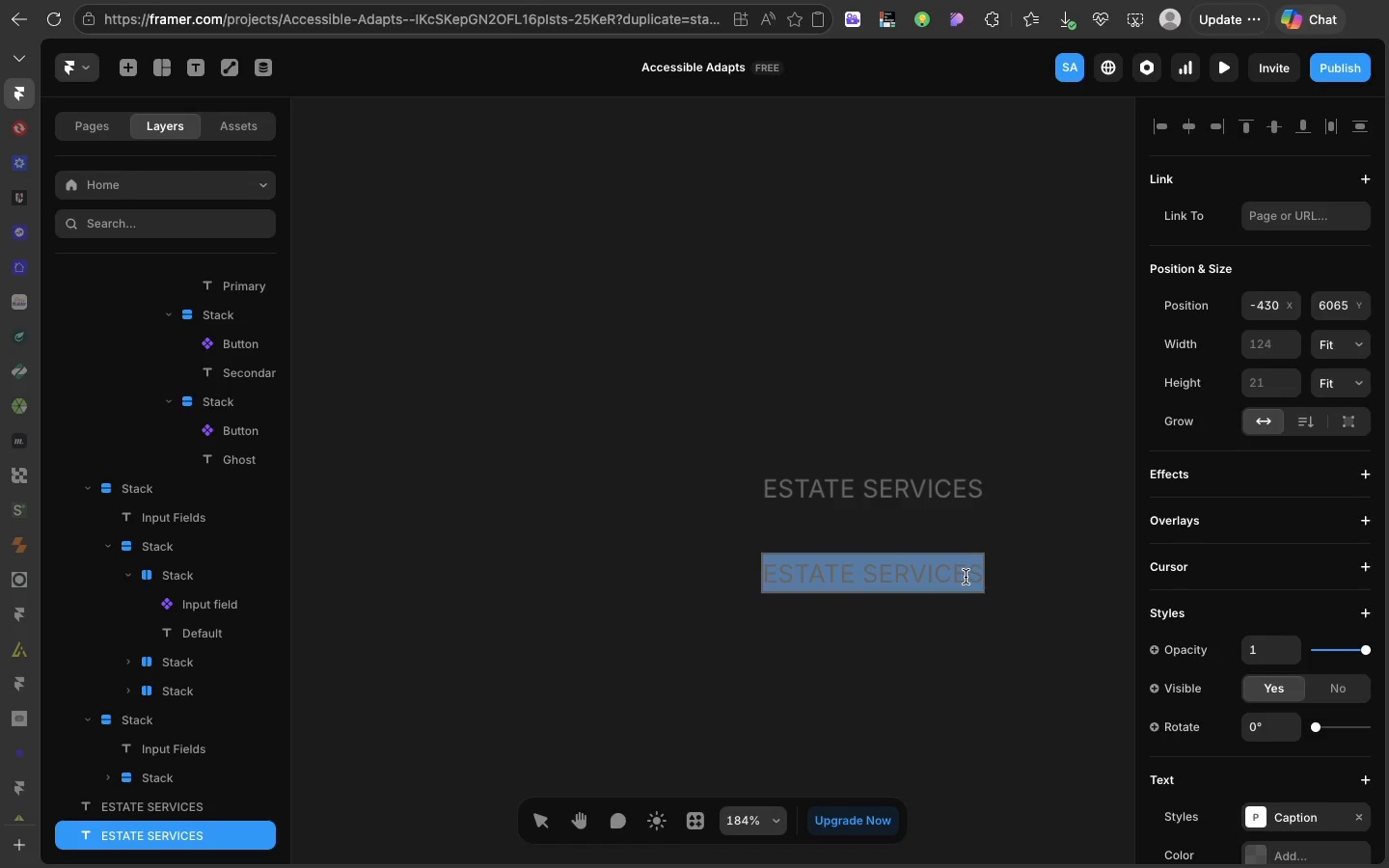 
type(Curay)
key(Backspace)
type(ted Estate A)
key(Backspace)
type(Sales)
 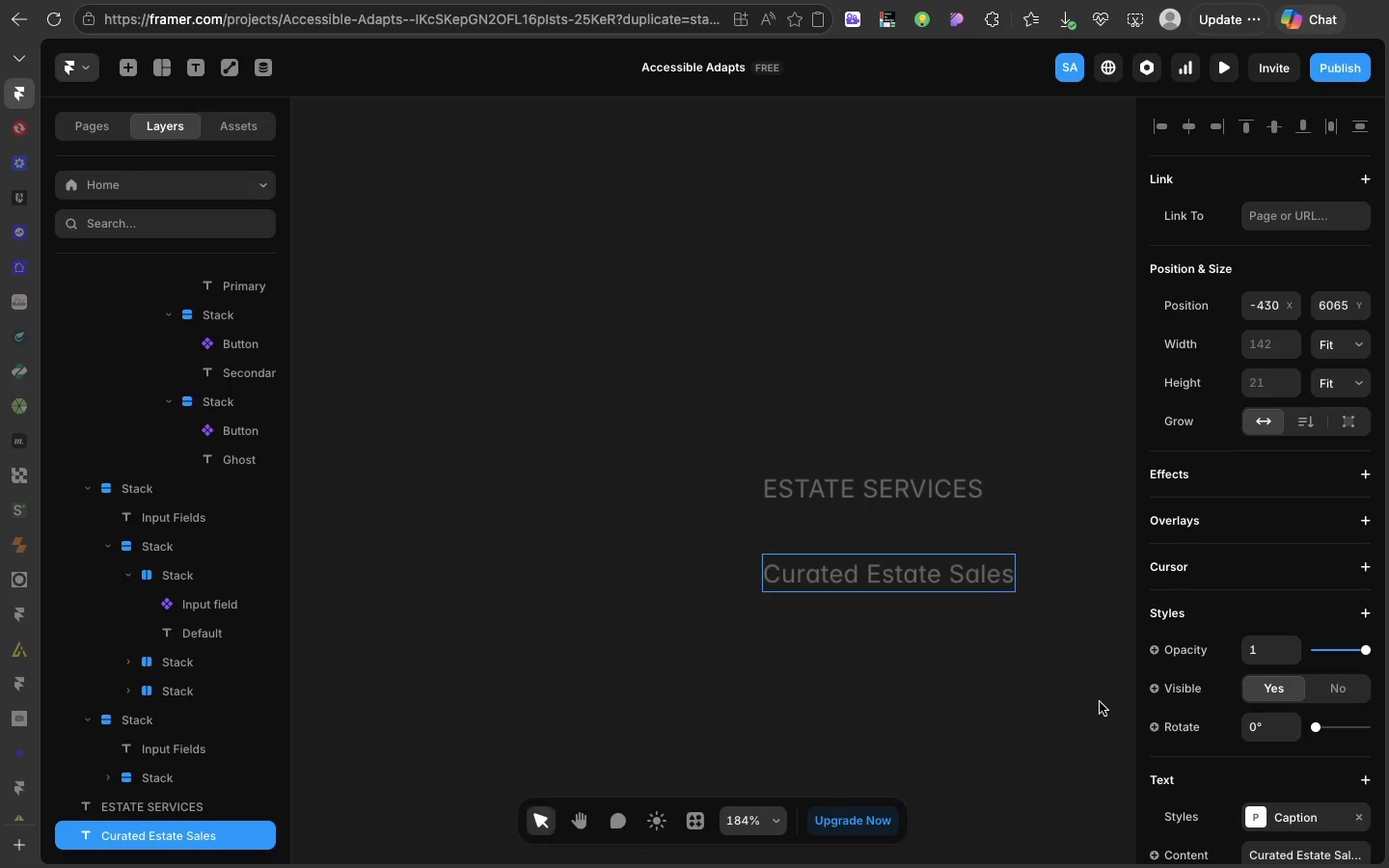 
left_click([1100, 702])
 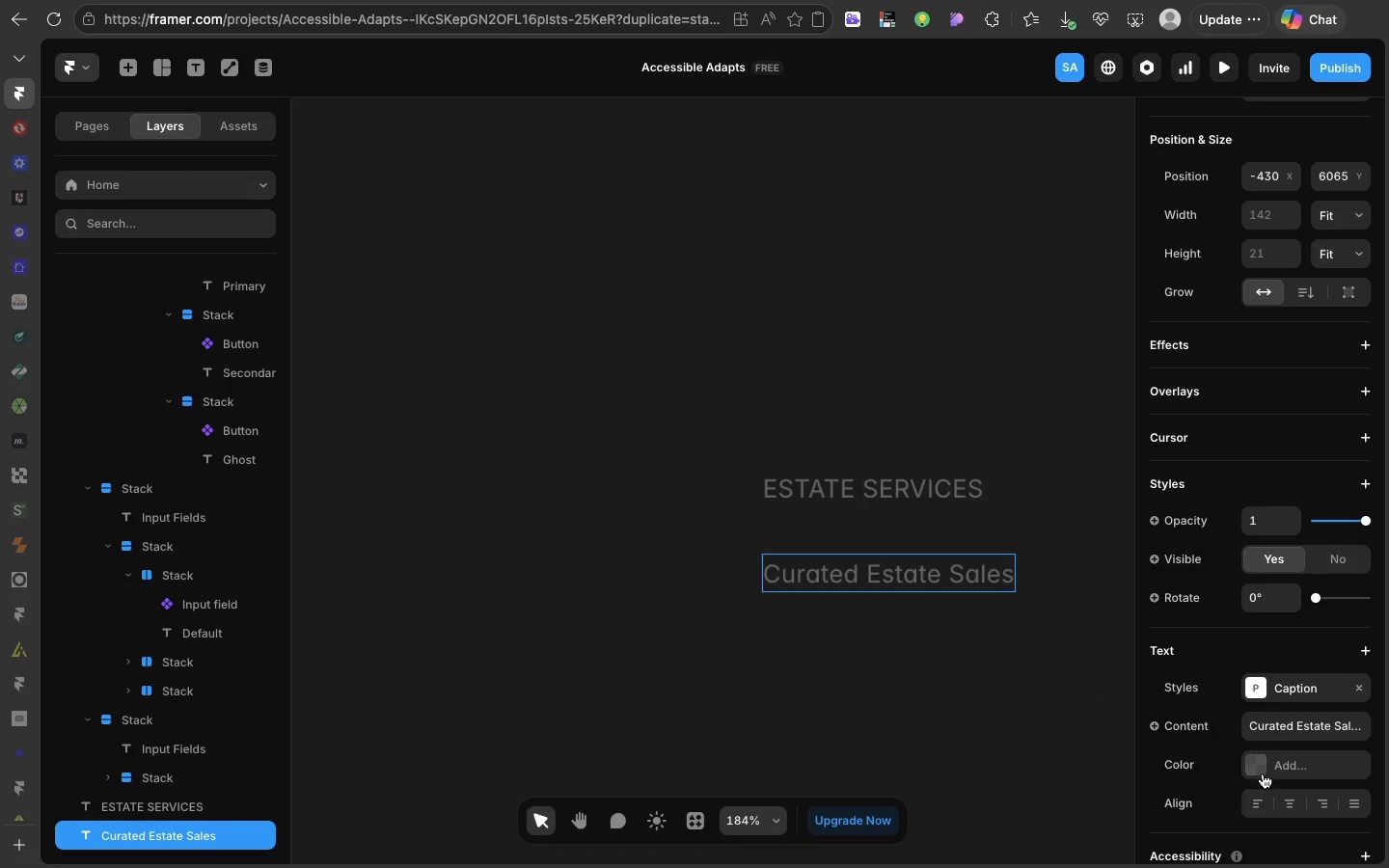 
scroll: coordinate [1263, 773], scroll_direction: down, amount: 12.0
 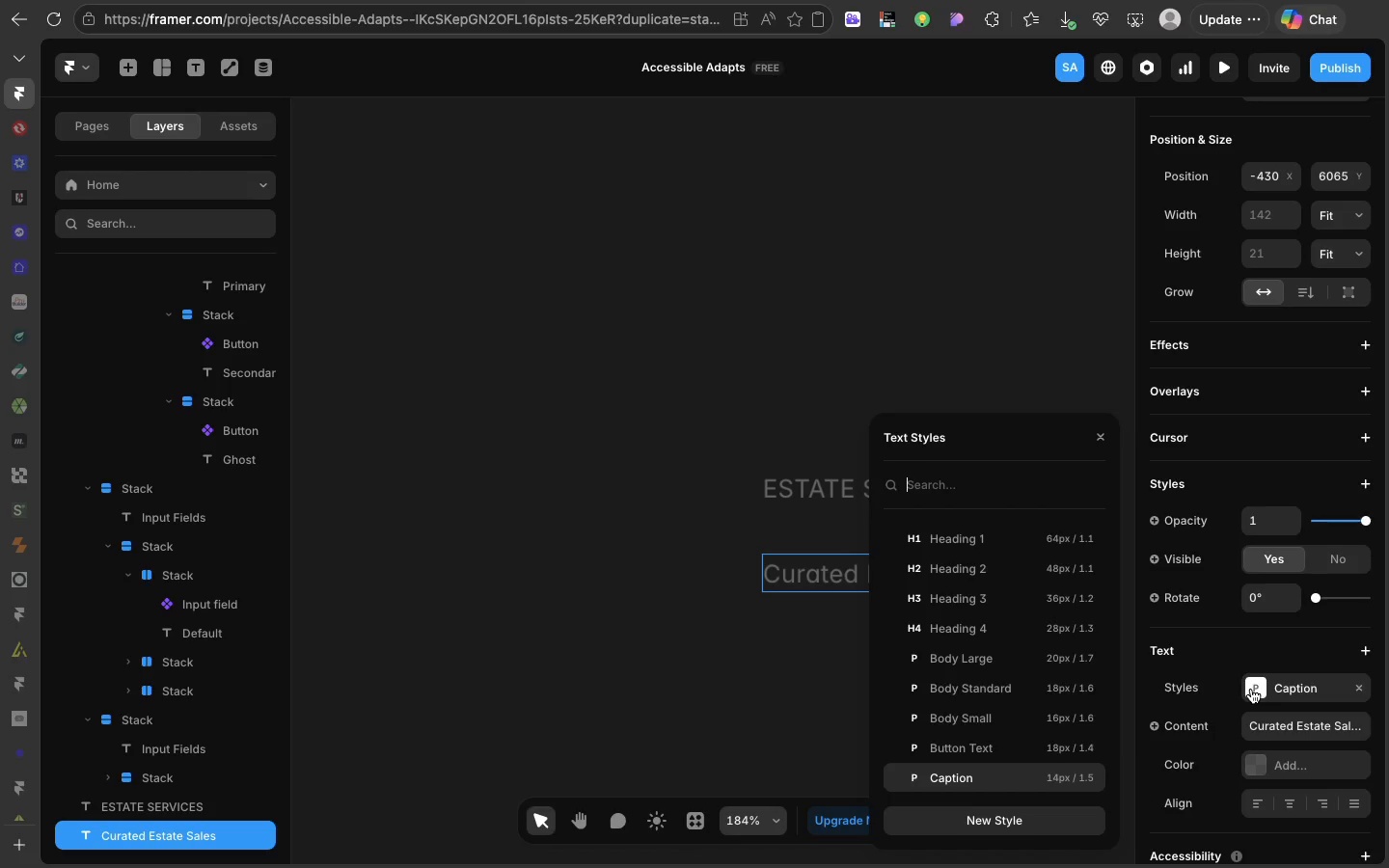 
left_click([1251, 689])
 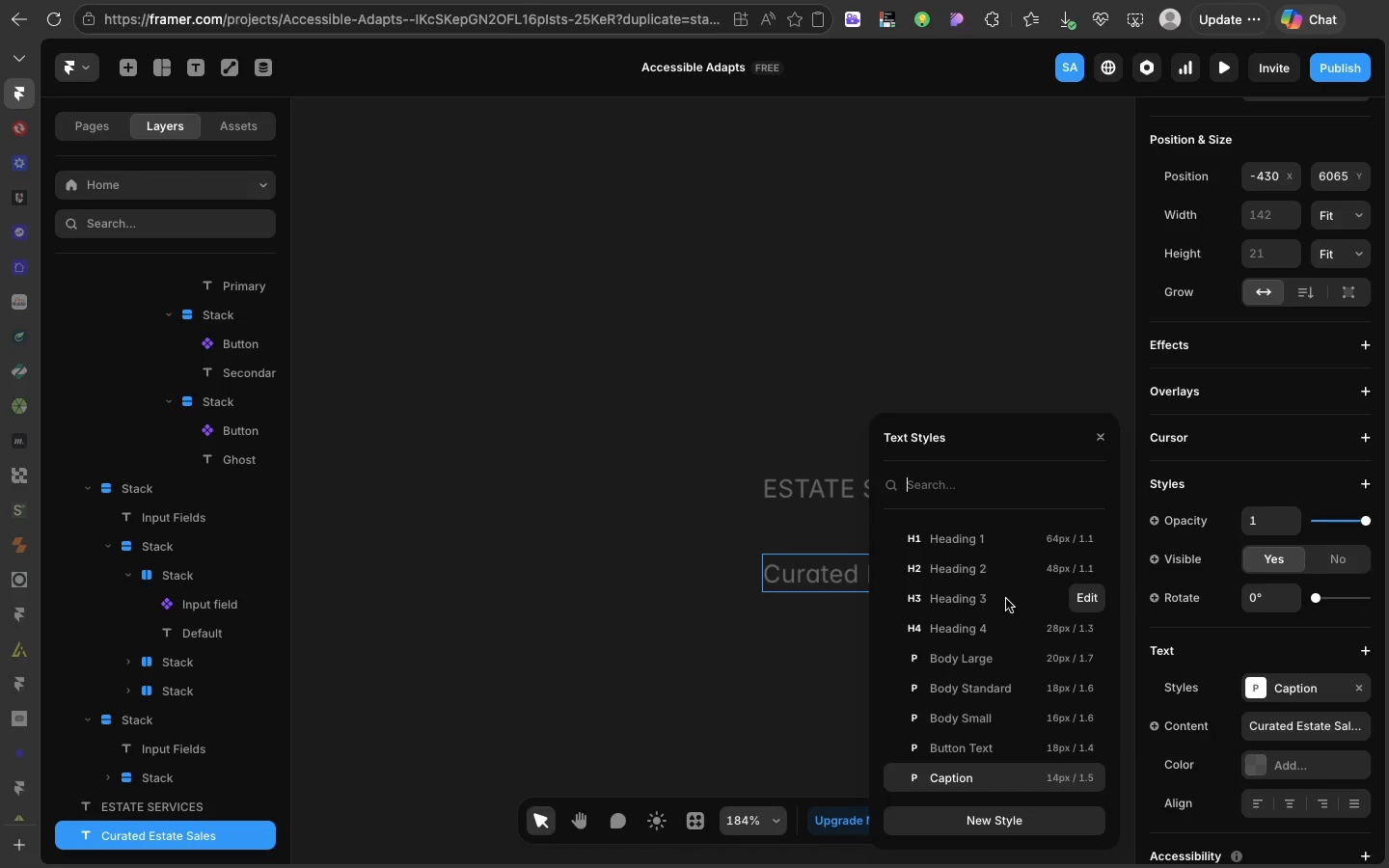 
left_click([1006, 599])
 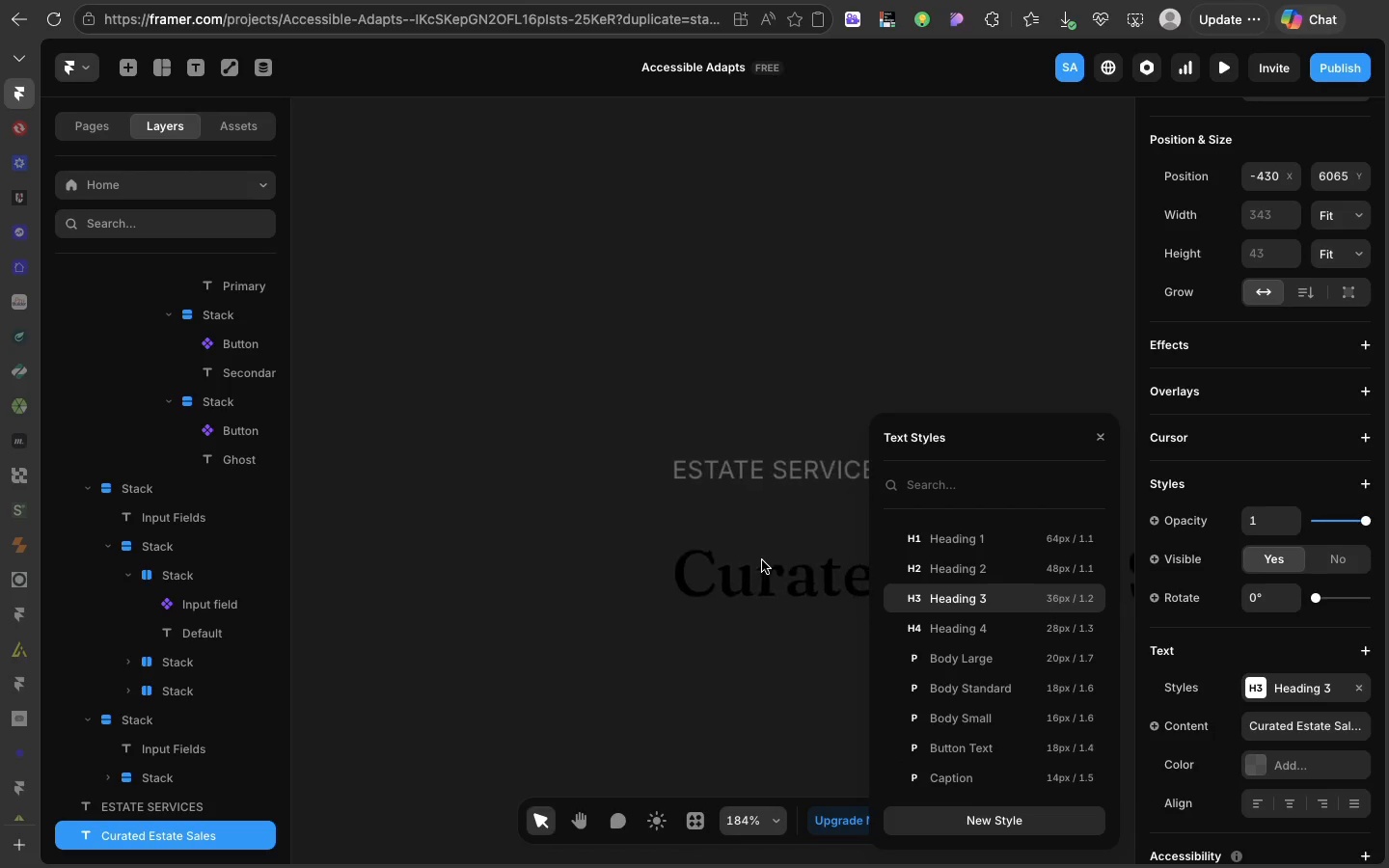 
scroll: coordinate [762, 560], scroll_direction: down, amount: 9.0
 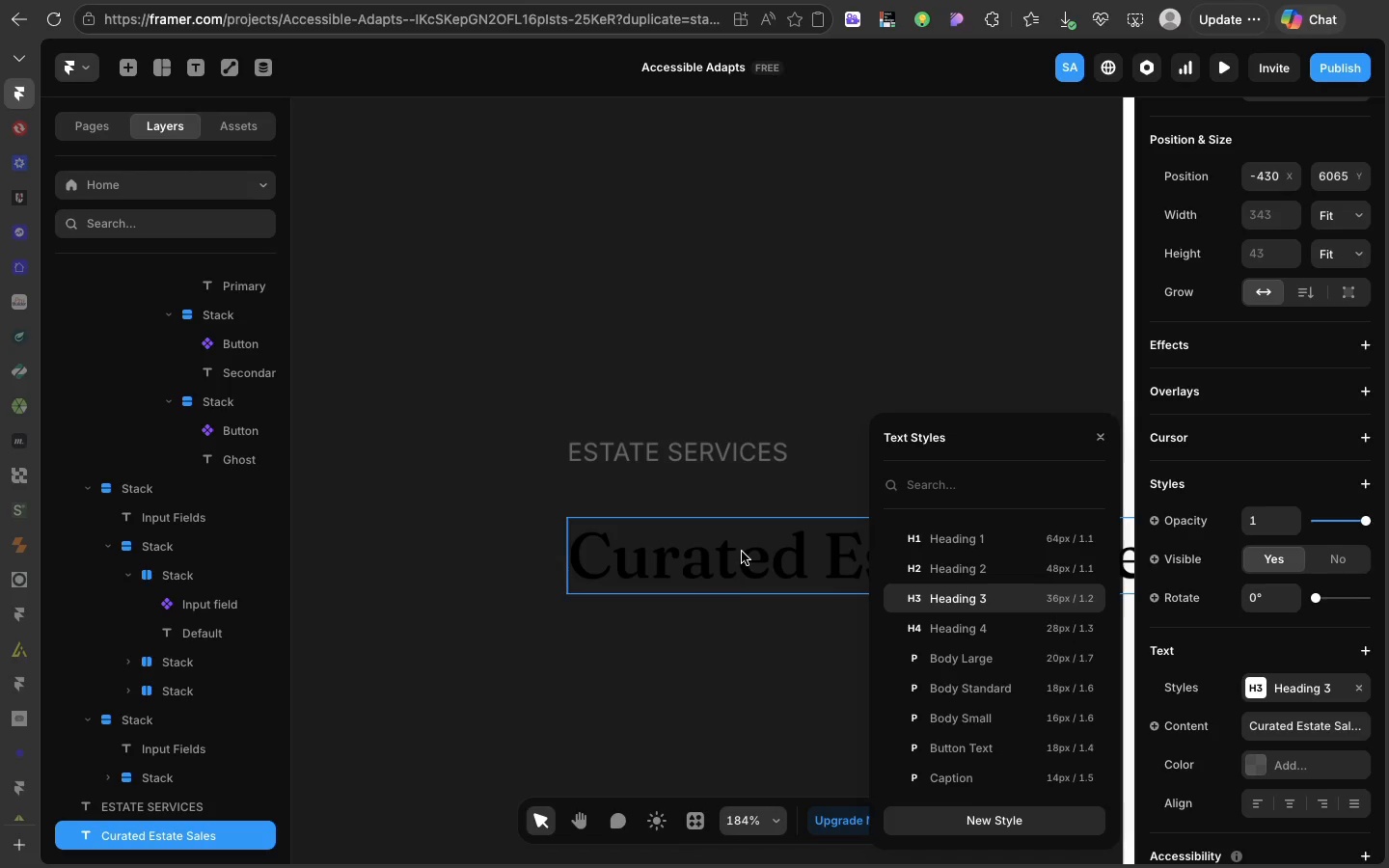 
left_click_drag(start_coordinate=[742, 552], to_coordinate=[733, 521])
 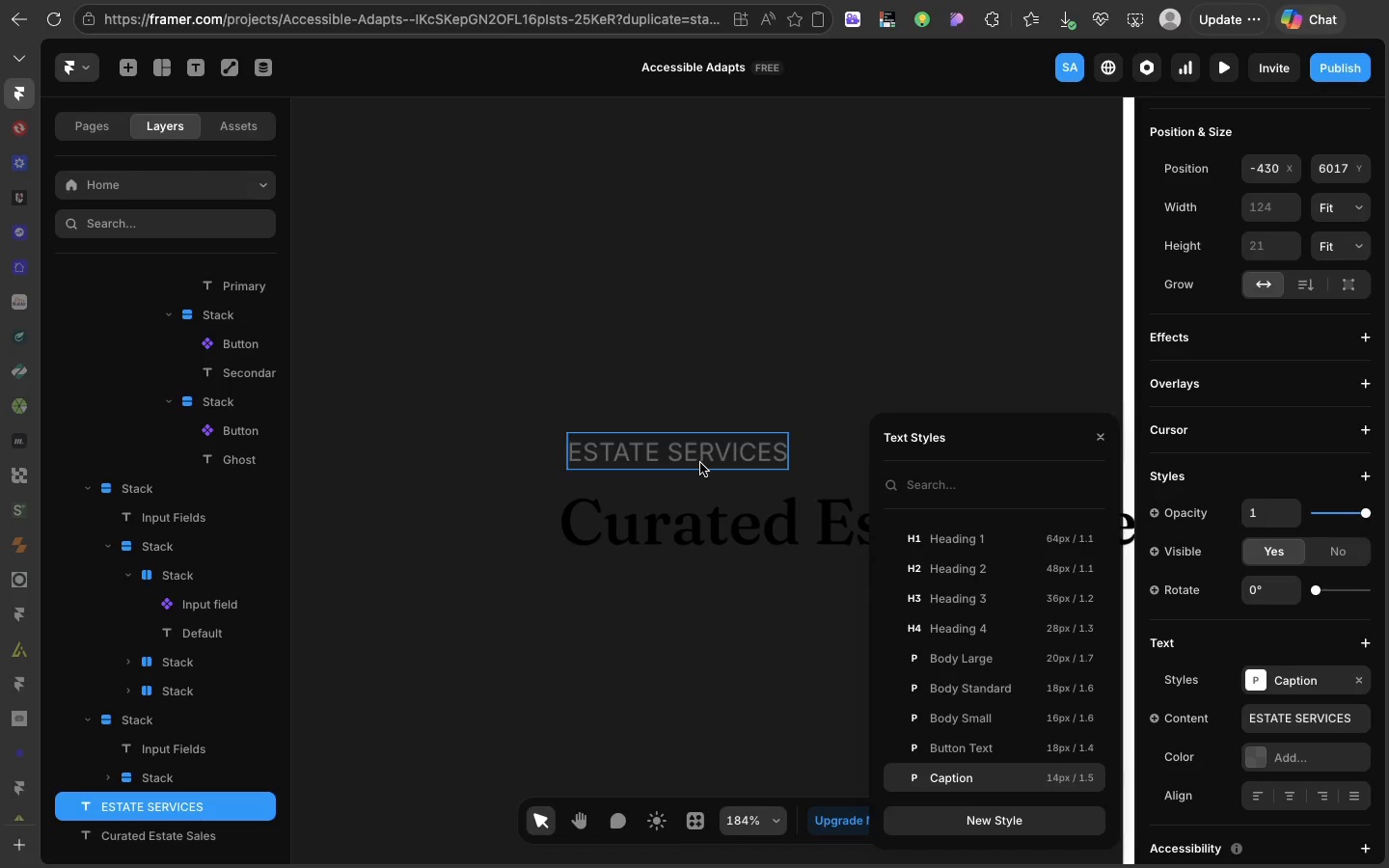 
left_click([700, 463])
 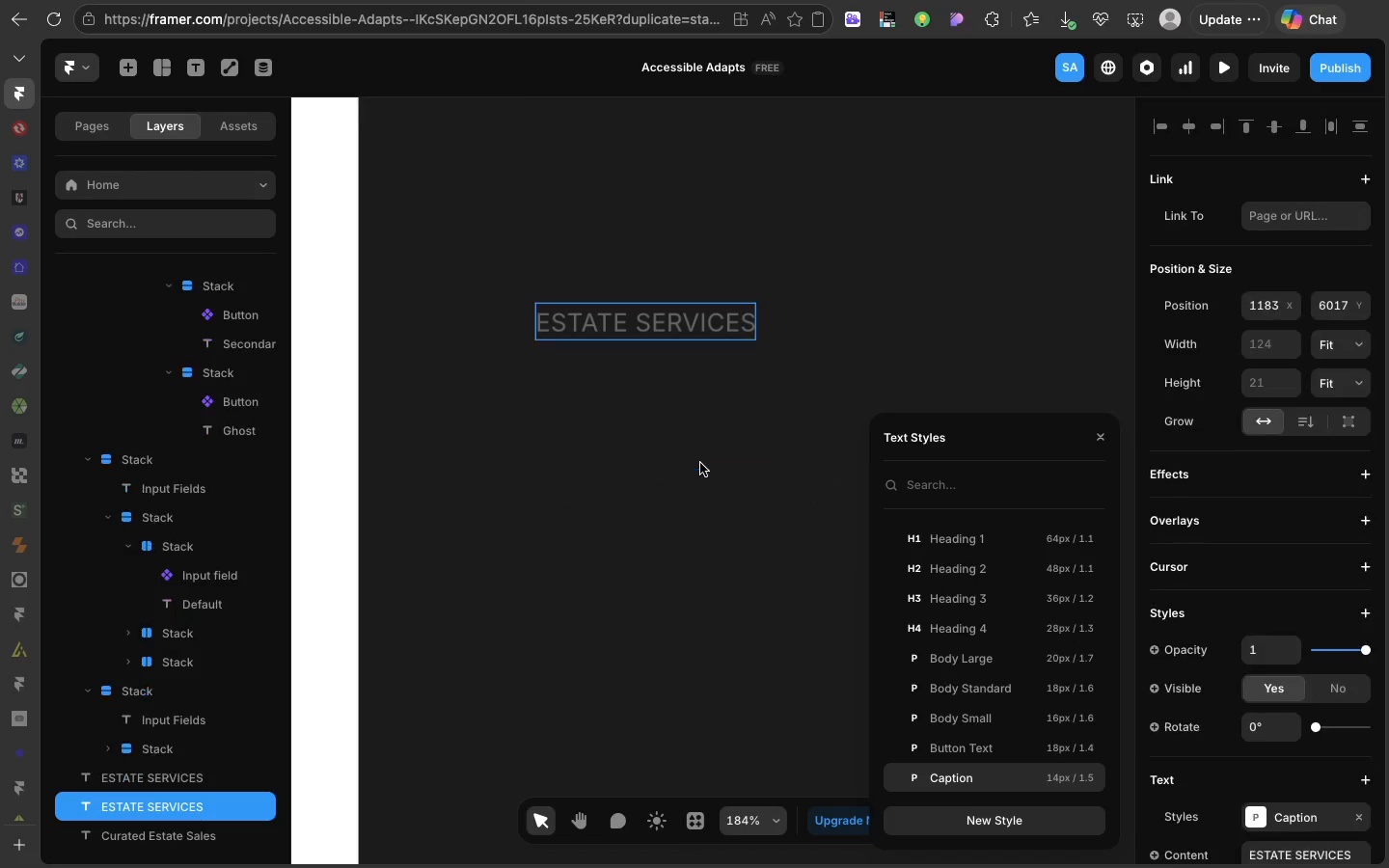 
key(Meta+CommandLeft)
 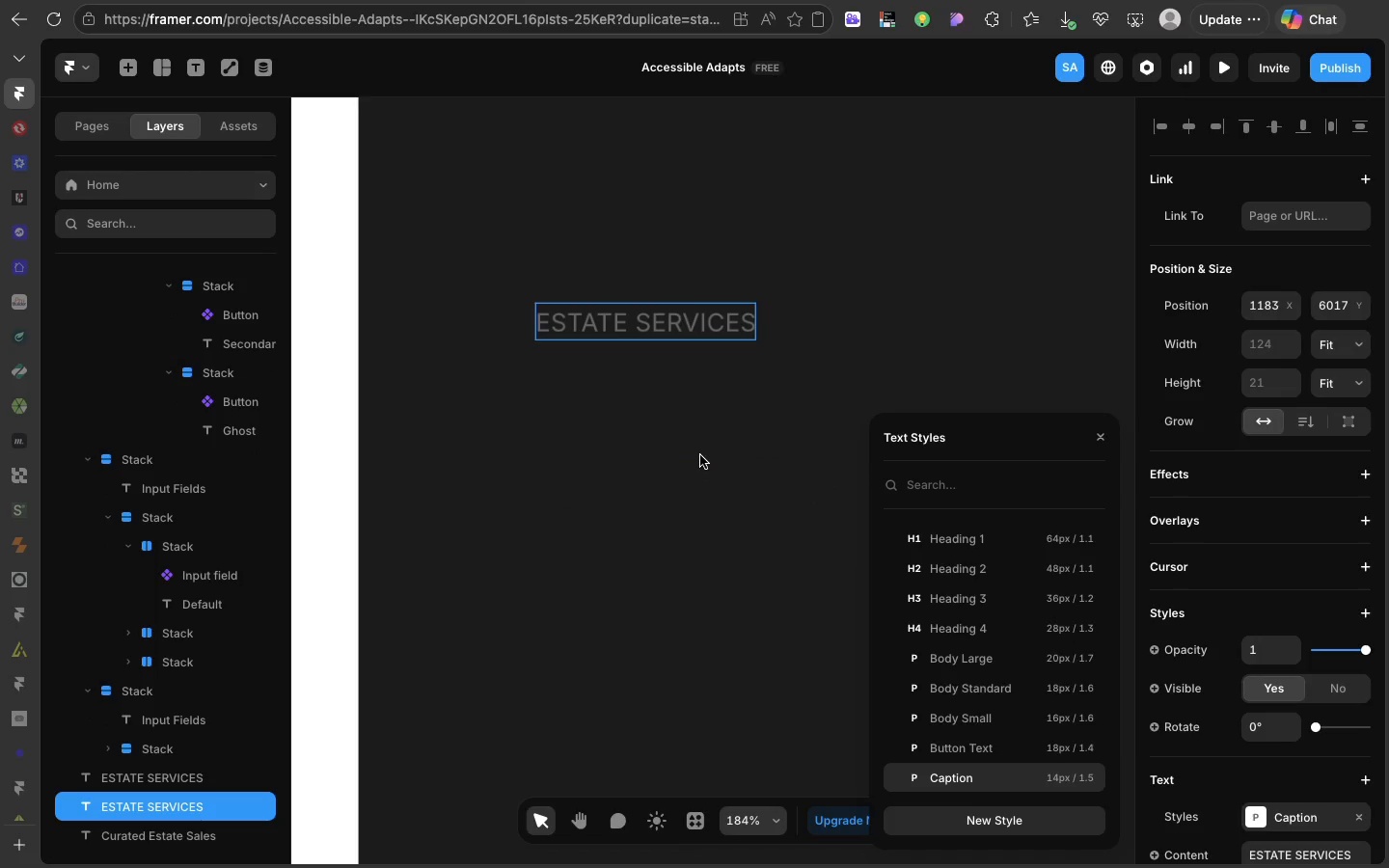 
key(Meta+D)
 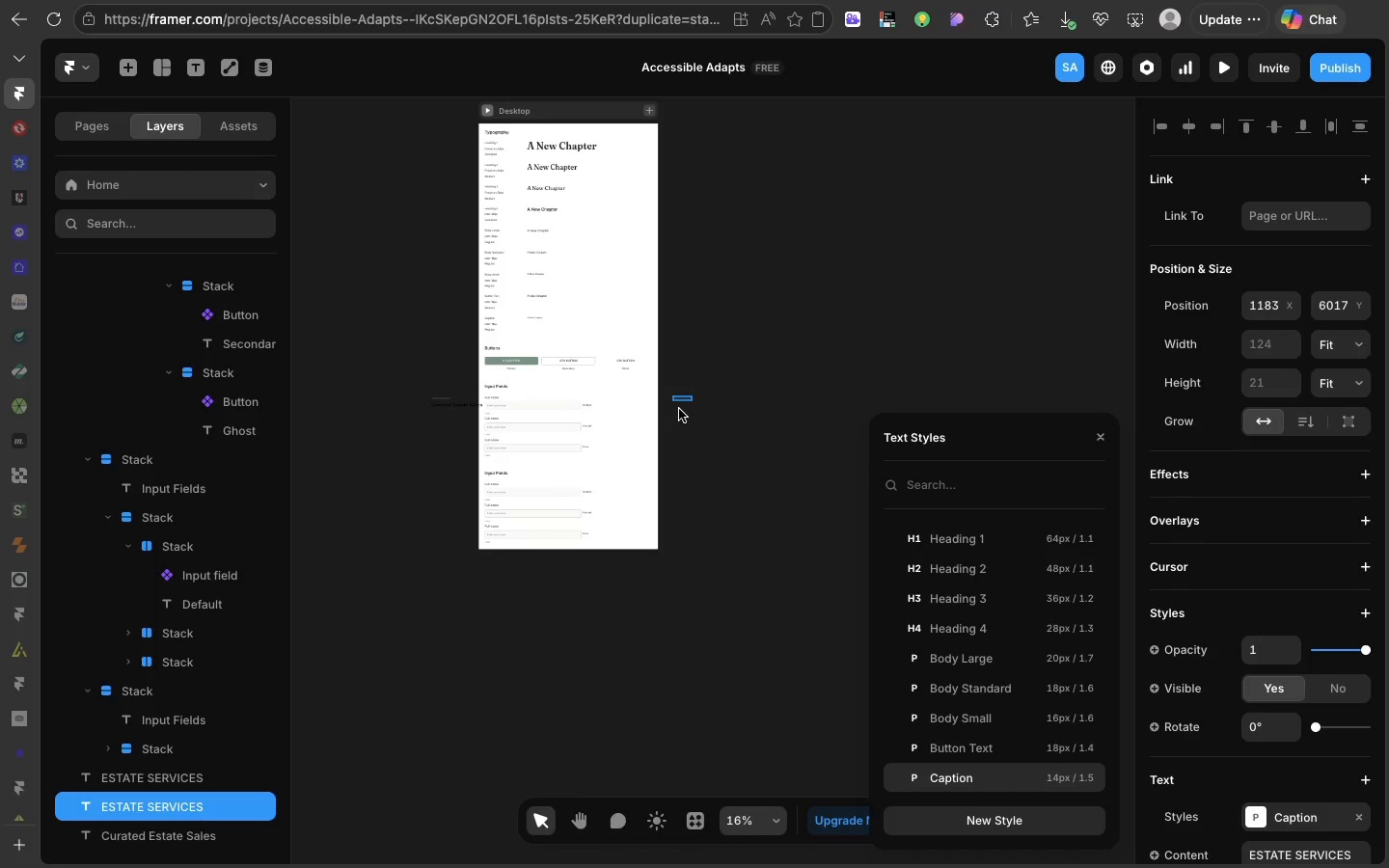 
left_click_drag(start_coordinate=[681, 400], to_coordinate=[663, 413])
 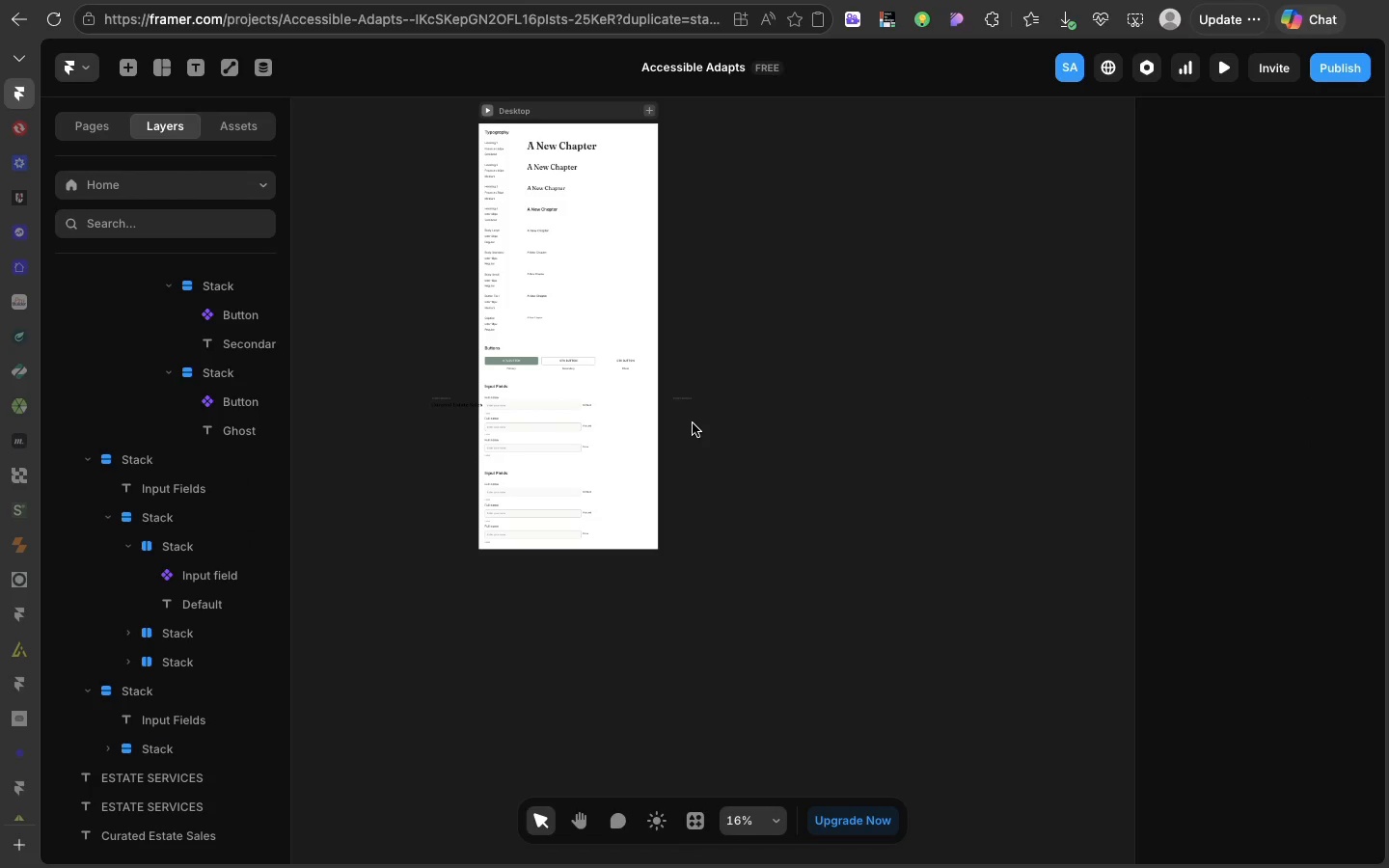 
left_click([693, 423])
 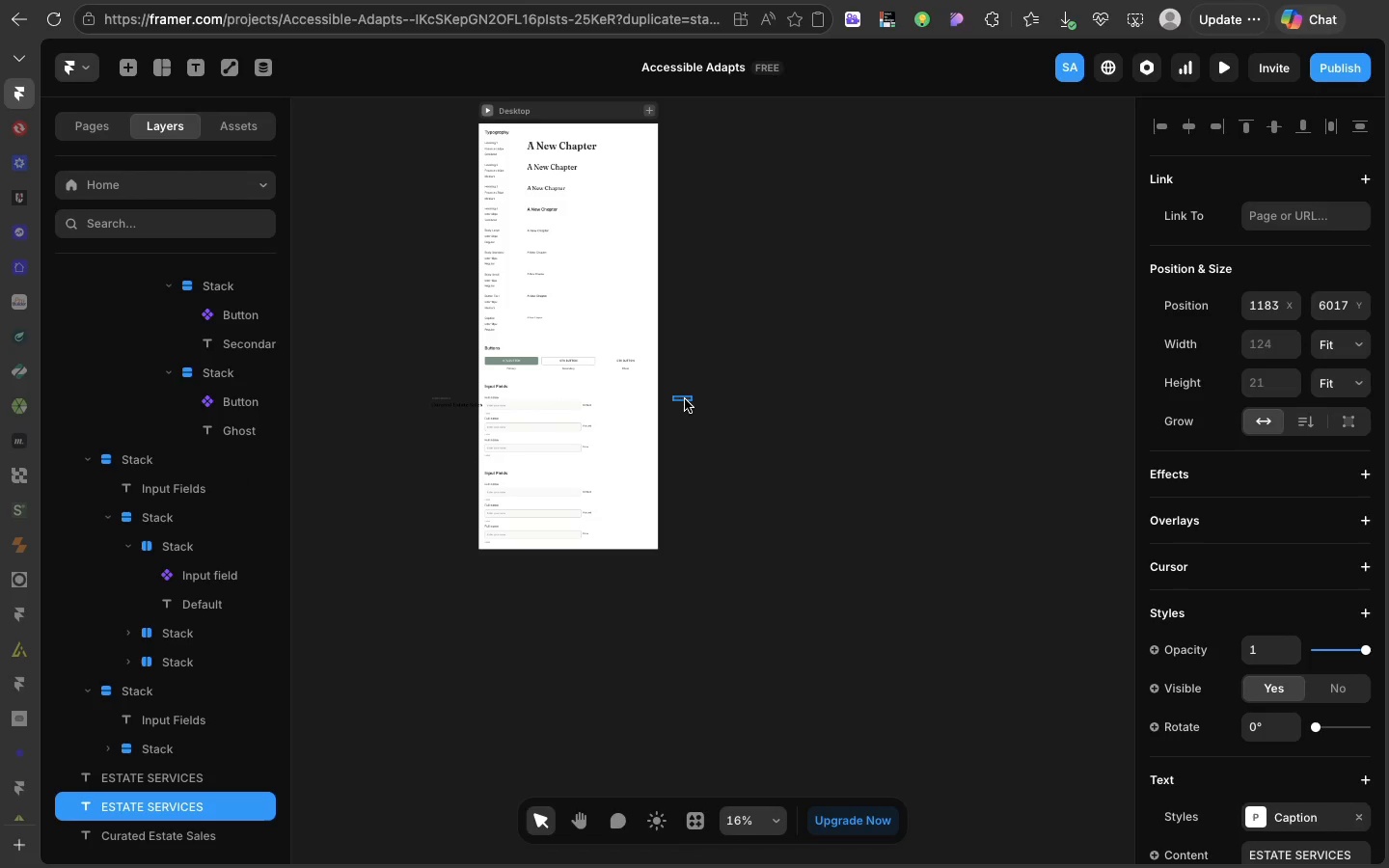 
left_click([685, 399])
 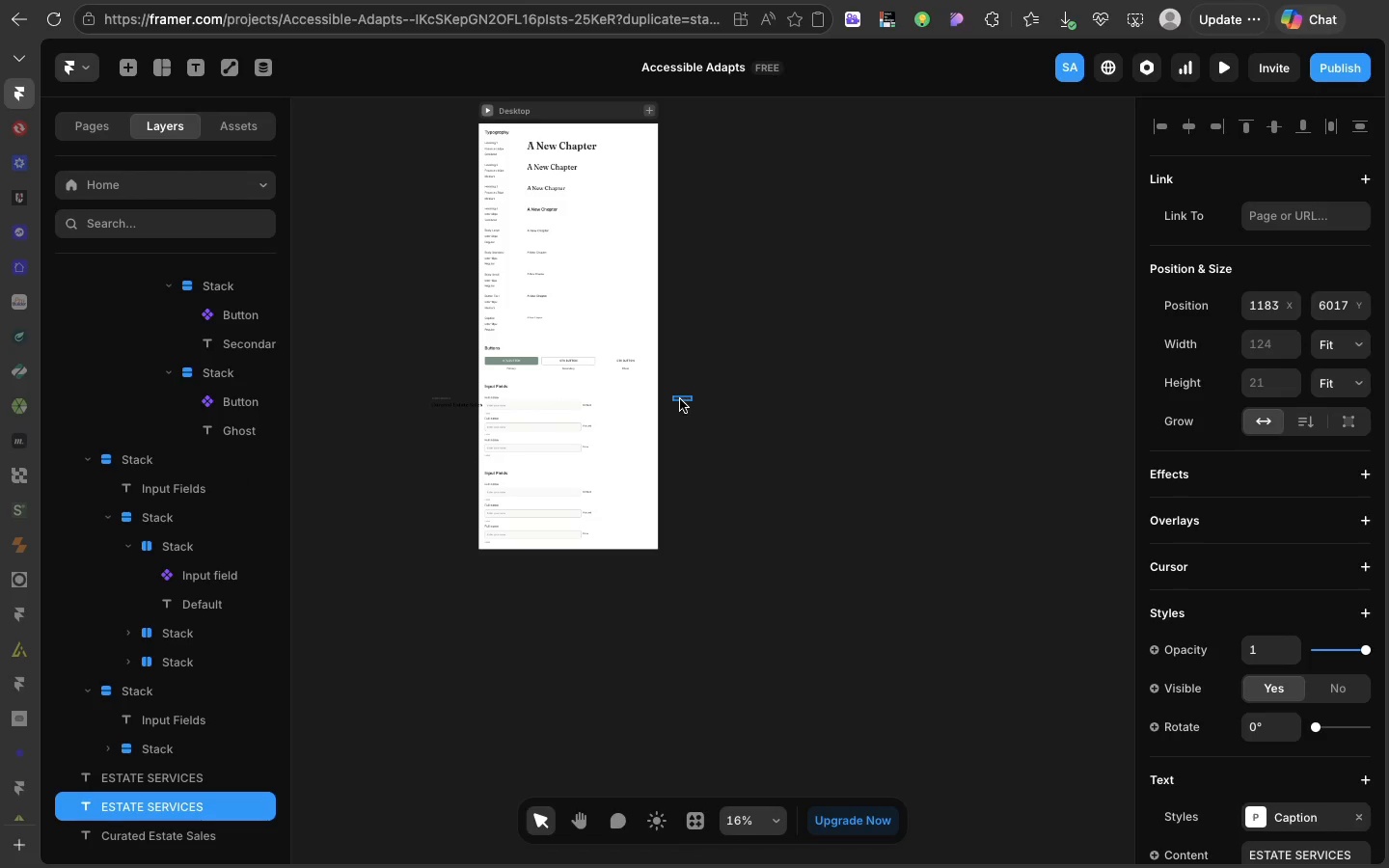 
left_click_drag(start_coordinate=[685, 399], to_coordinate=[443, 421])
 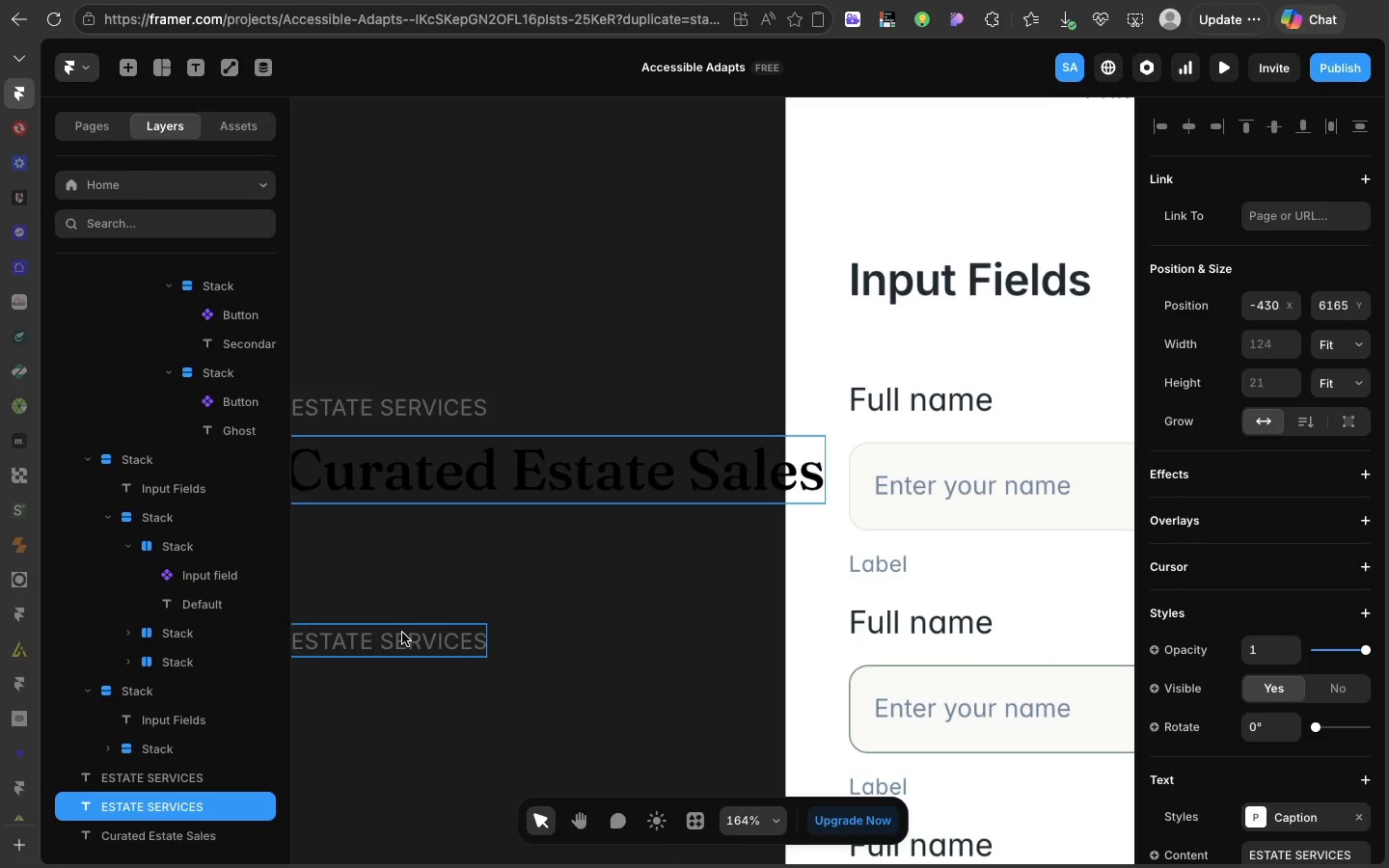 
left_click([402, 635])
 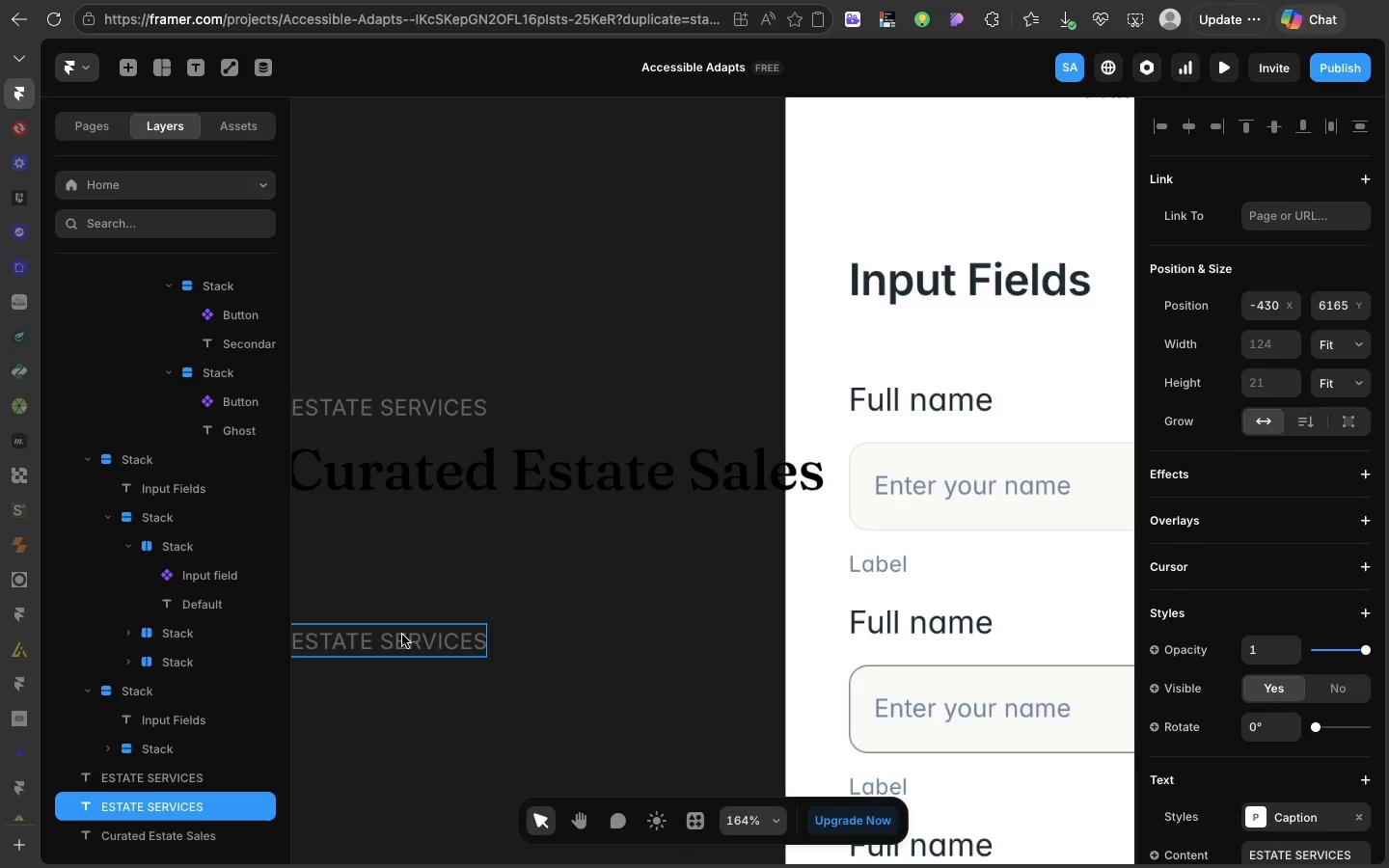 
wait(6.27)
 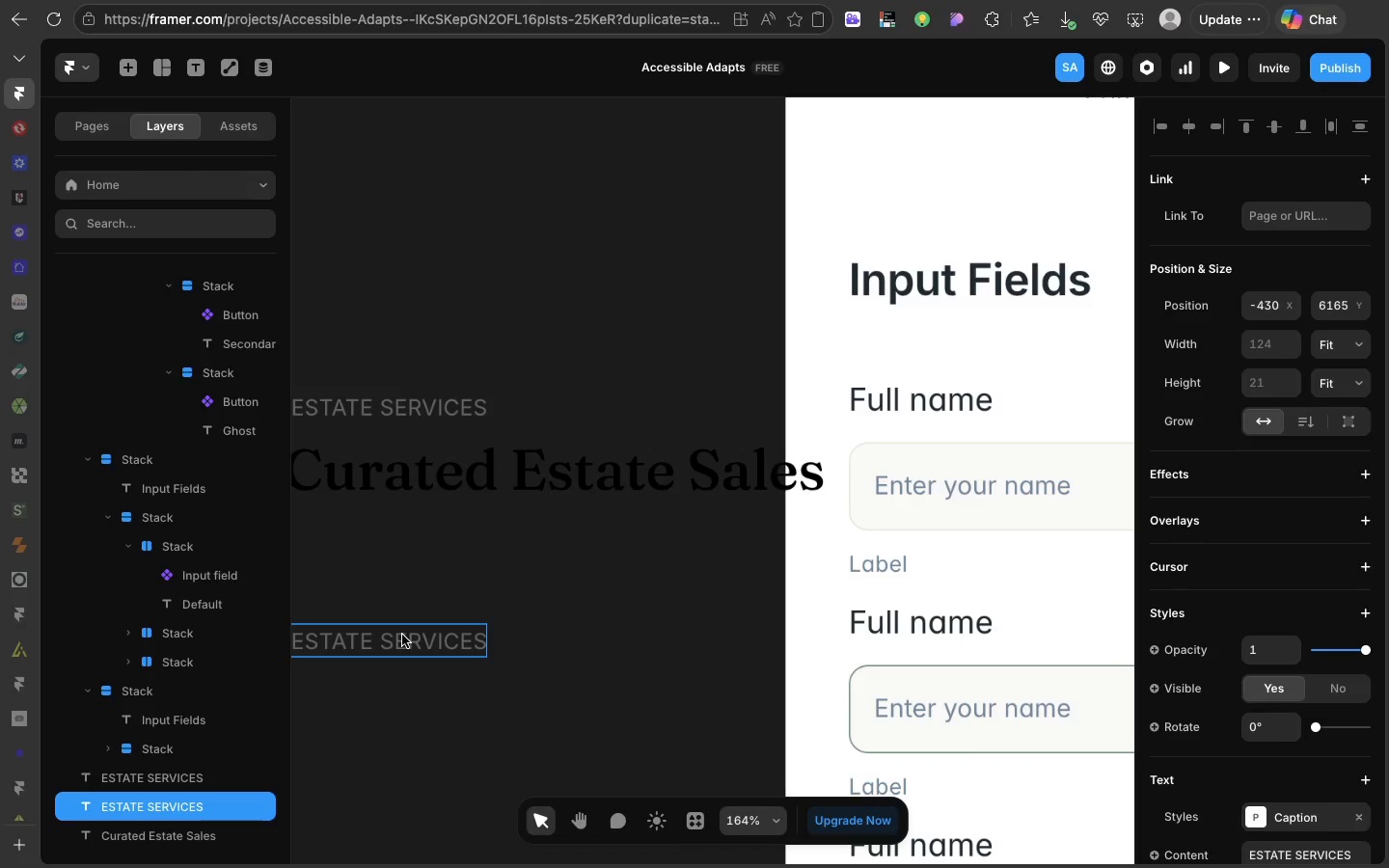 
double_click([402, 635])
 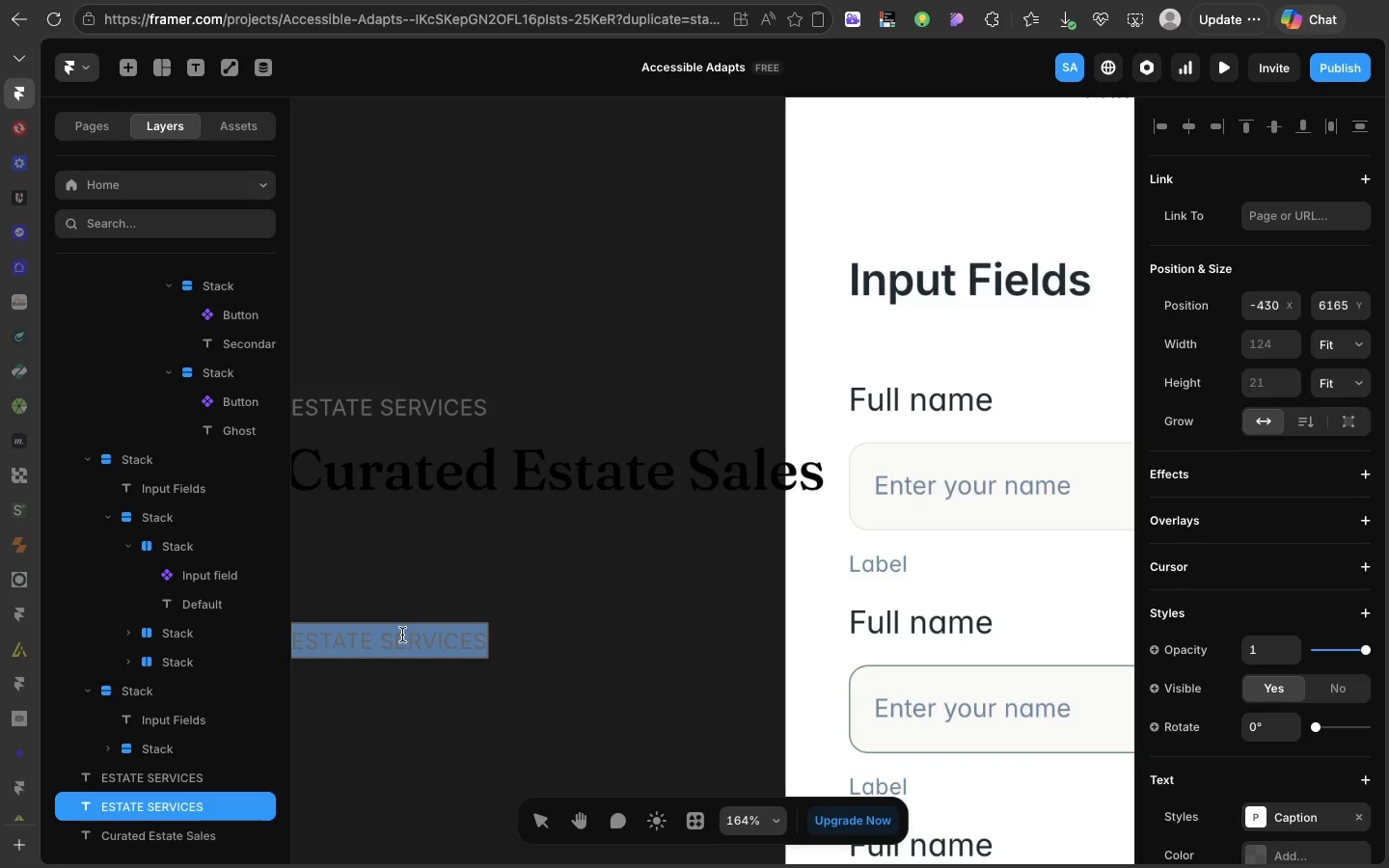 
double_click([402, 635])
 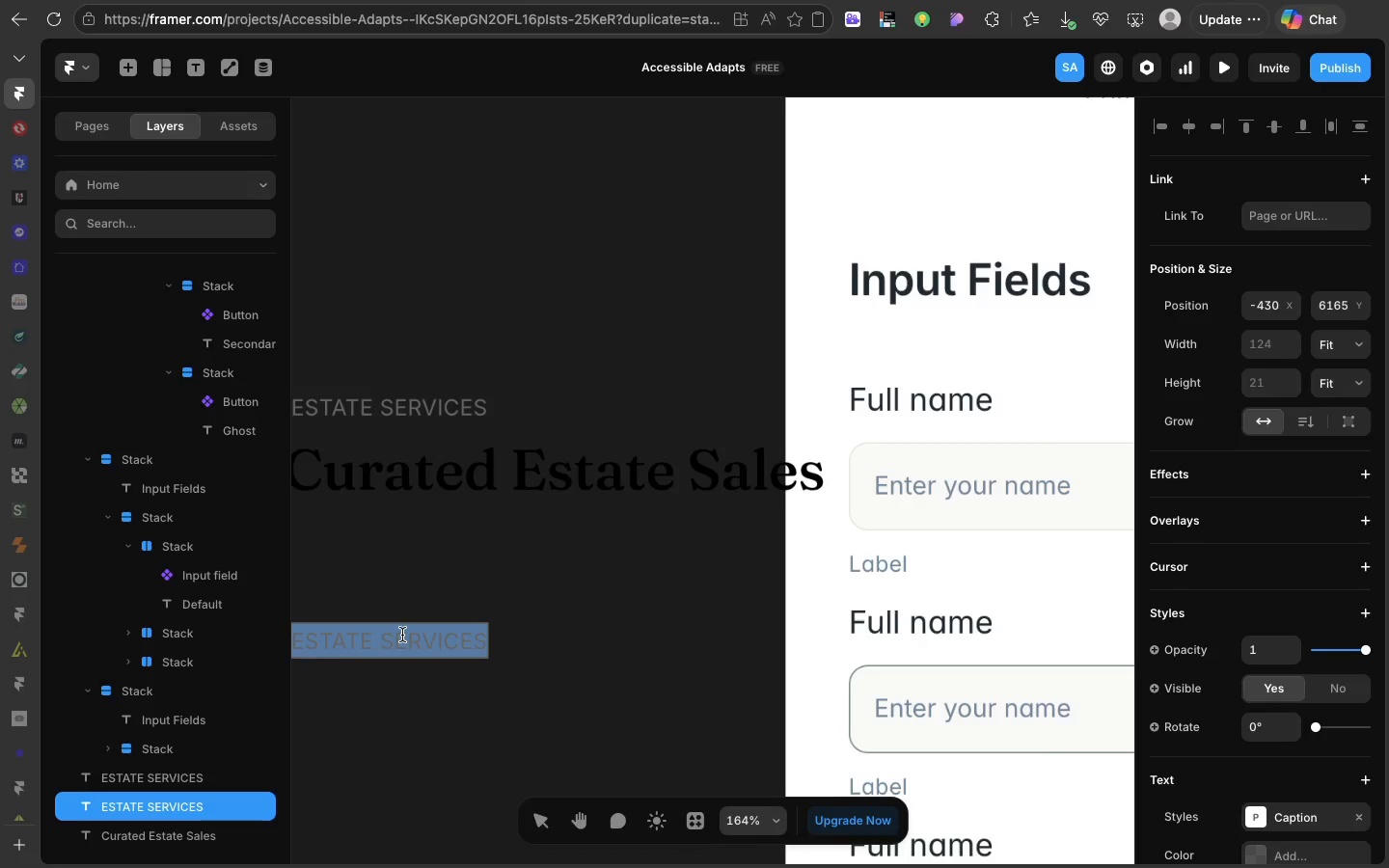 
triple_click([402, 635])
 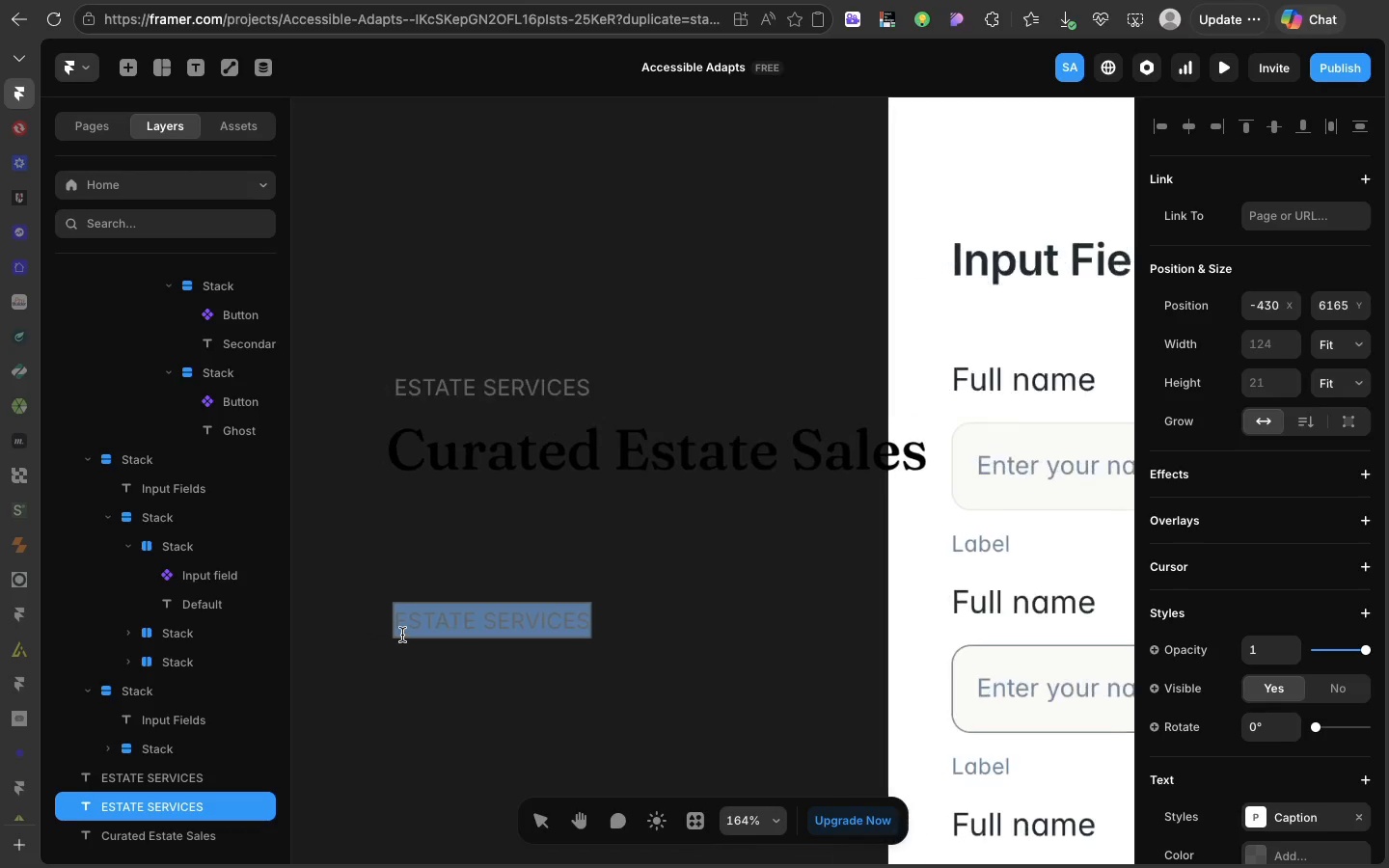 
scroll: coordinate [402, 635], scroll_direction: up, amount: 4.0
 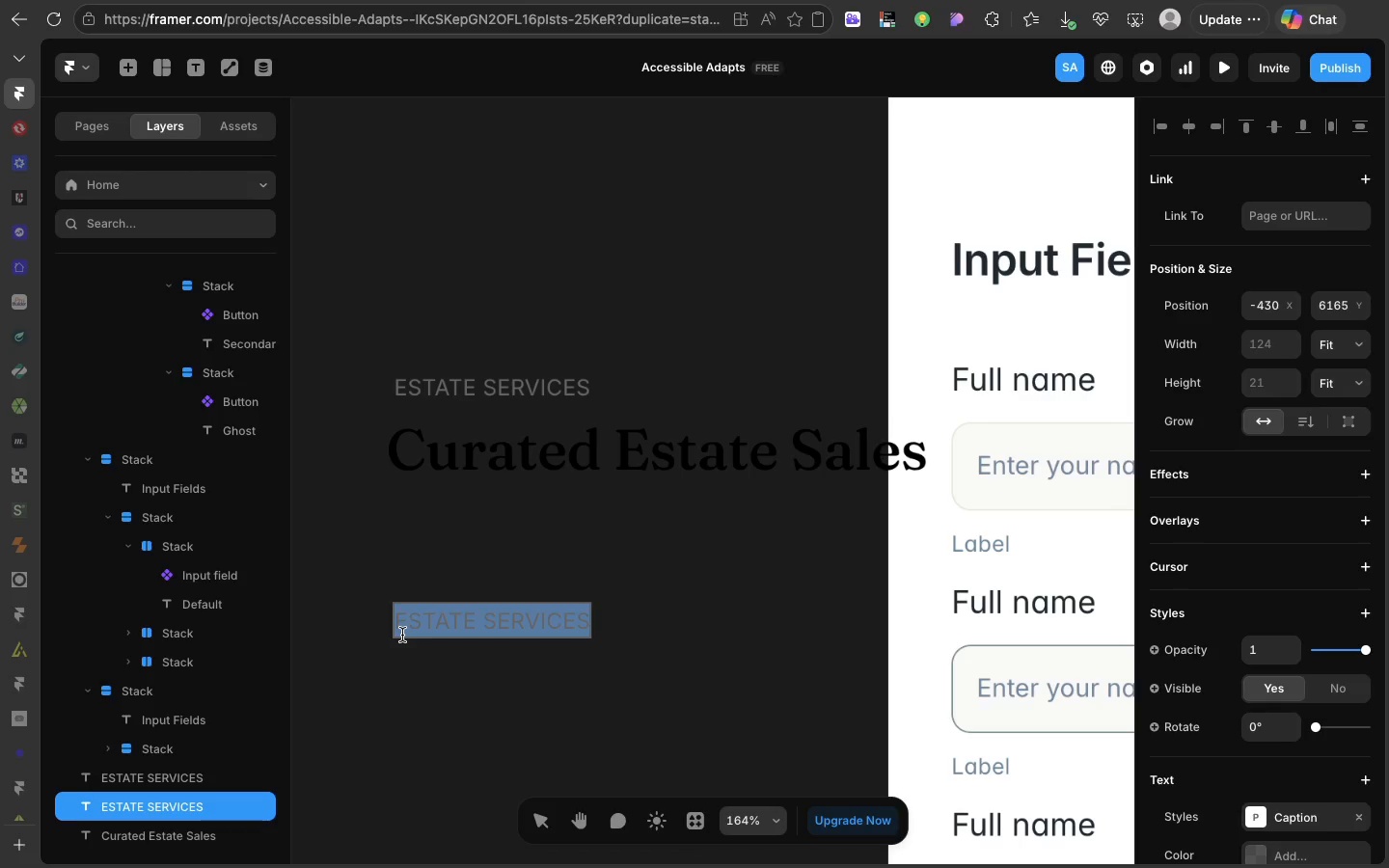 
wait(7.7)
 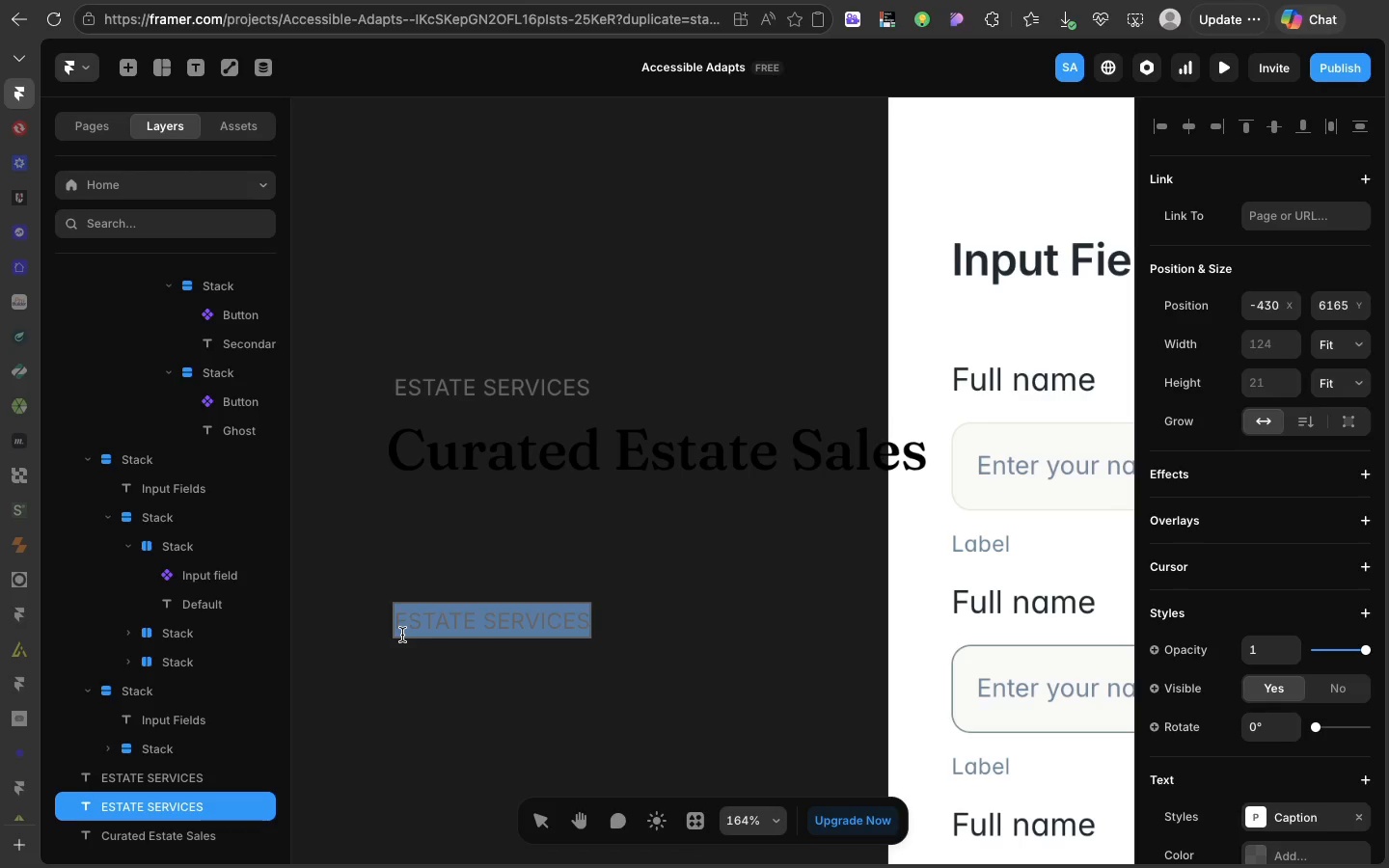 
key(CapsLock)
 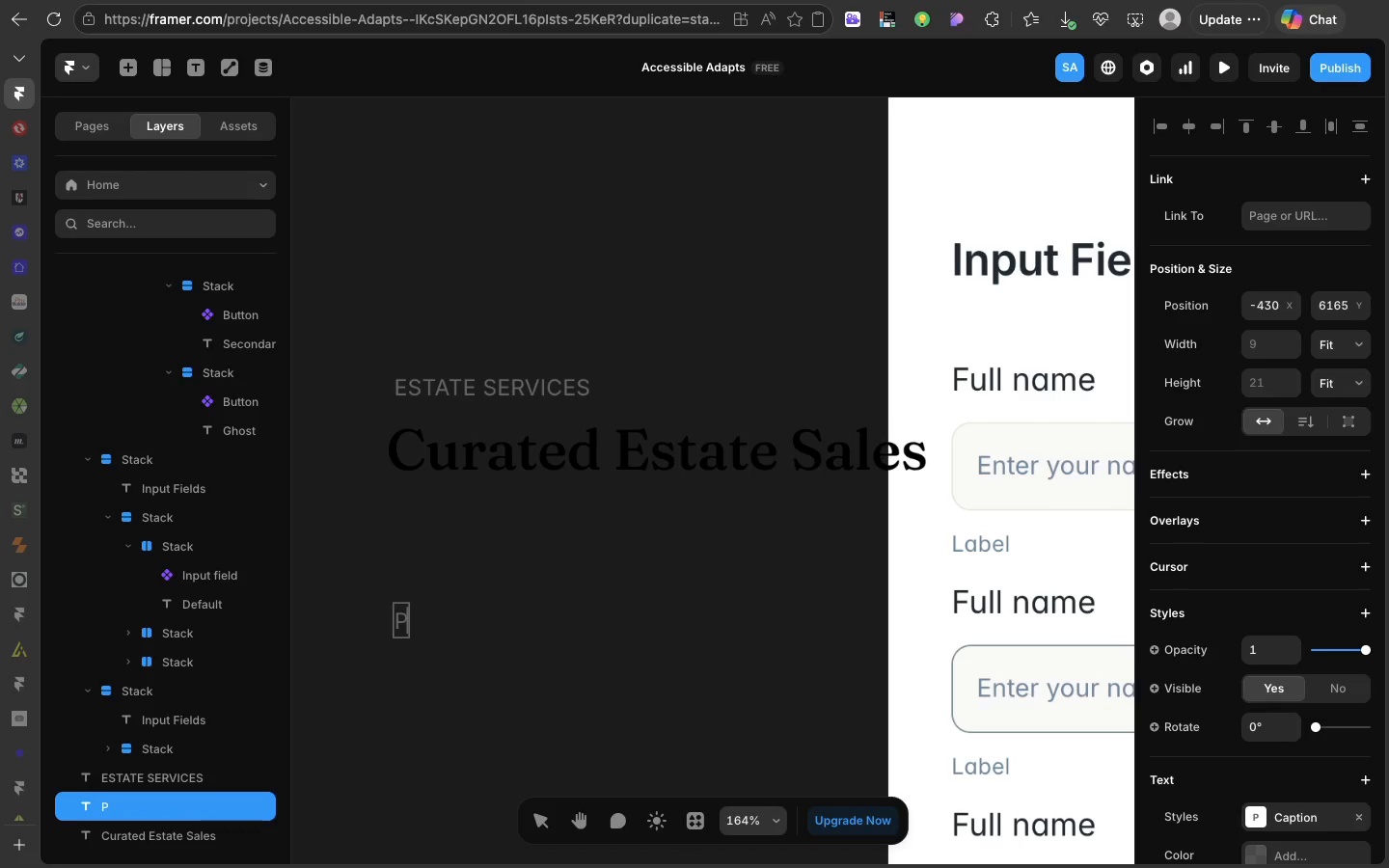 
key(P)
 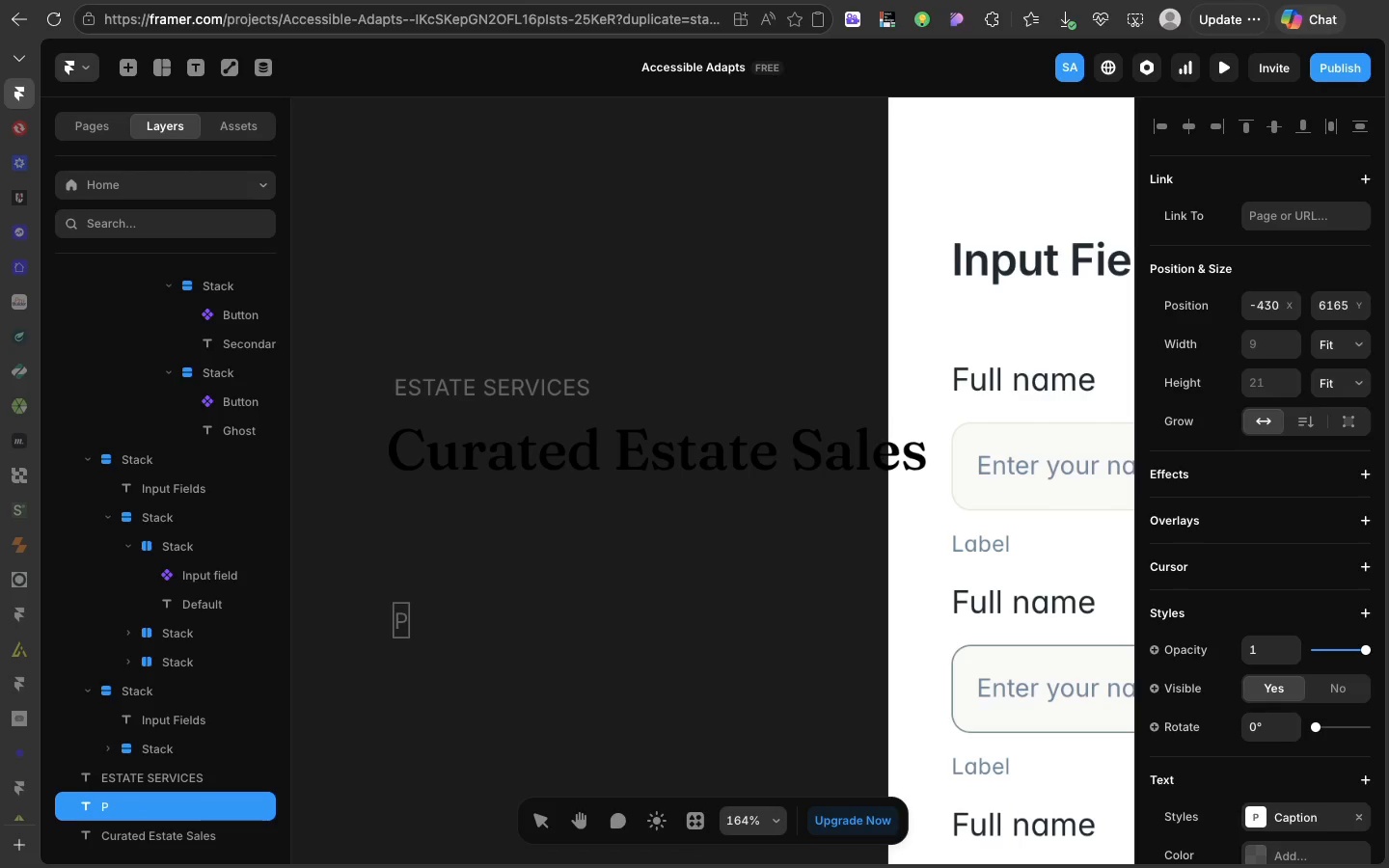 
key(CapsLock)
 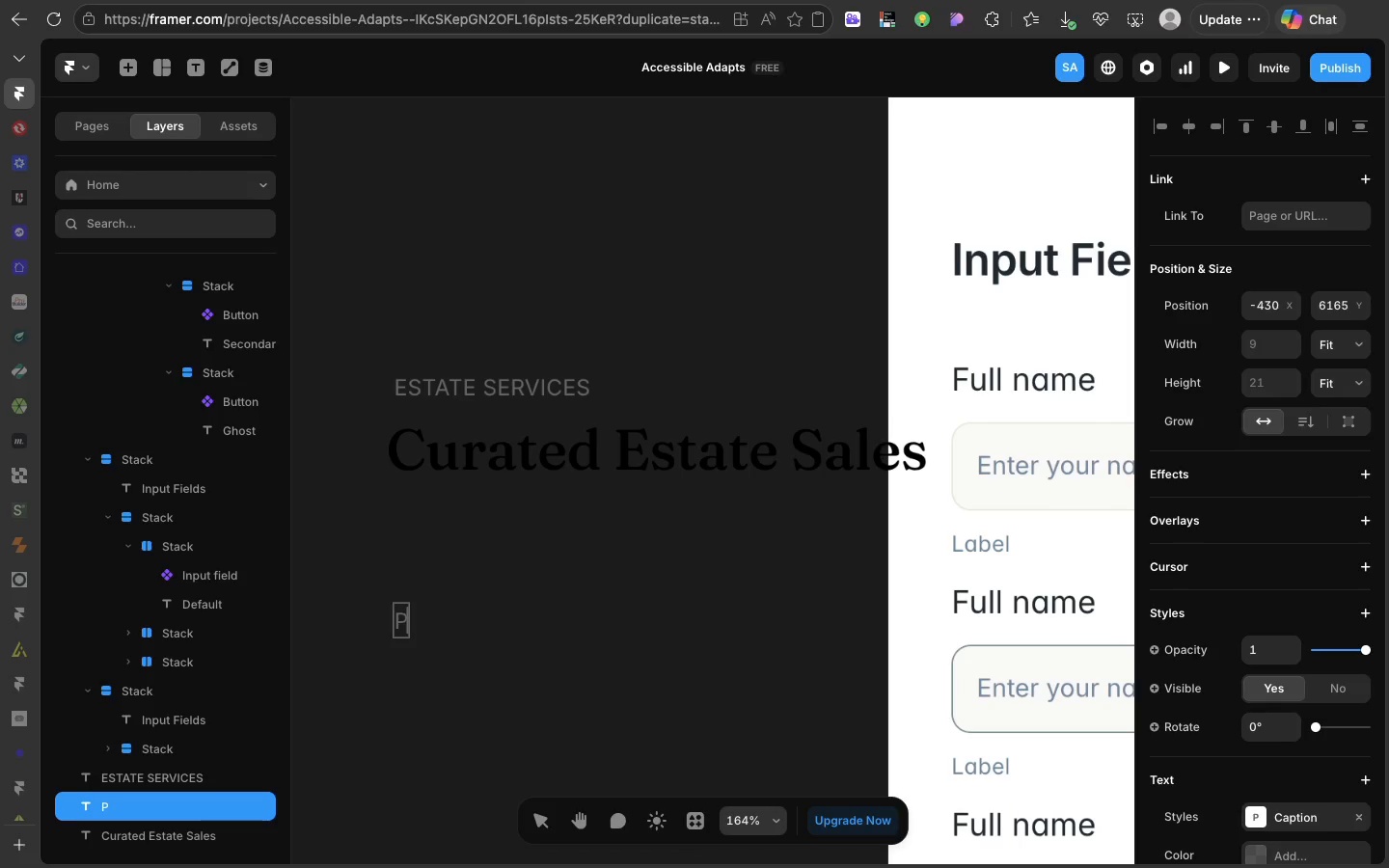 
wait(5.64)
 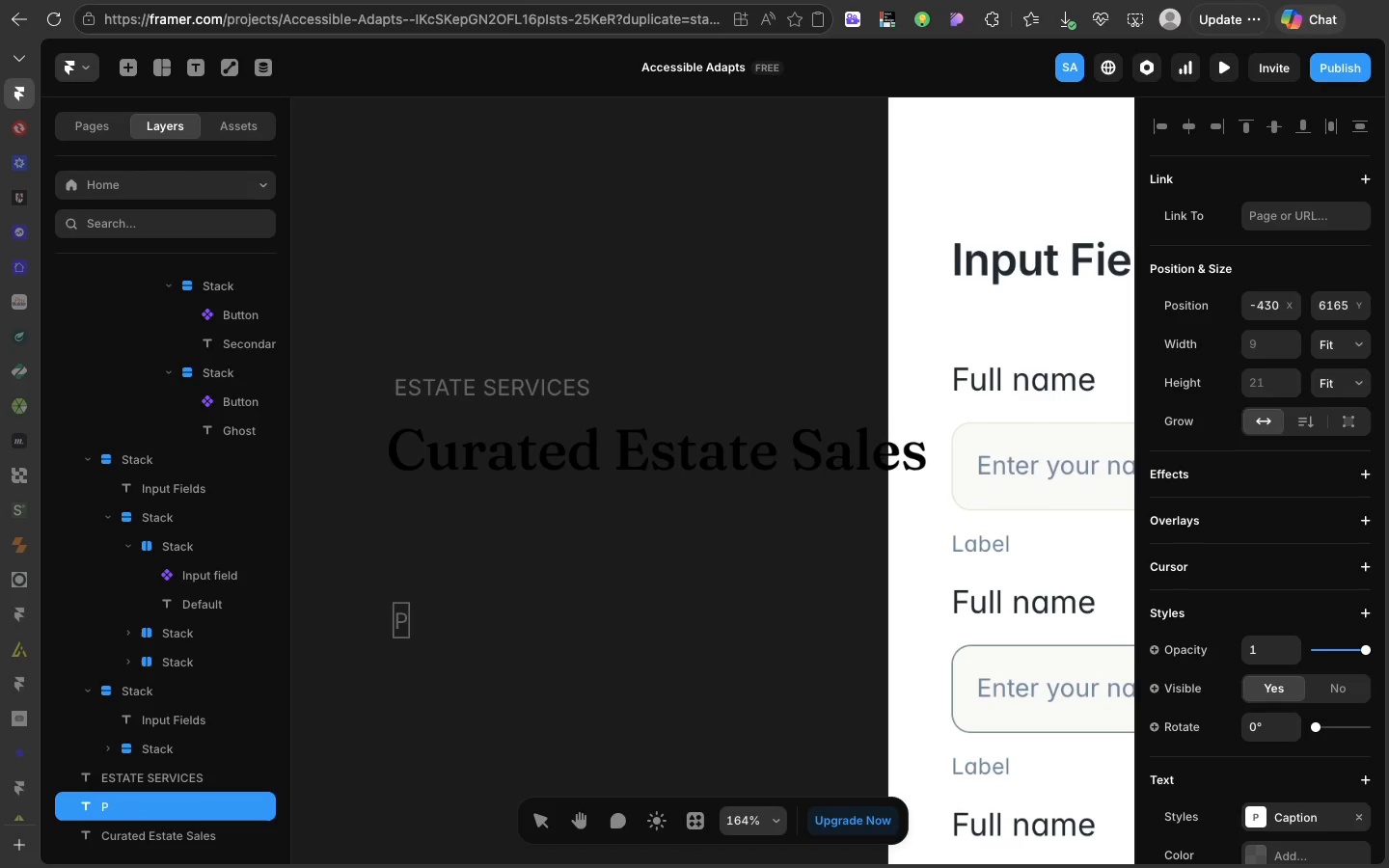 
type(rofessionally manages)
key(Backspace)
type(d sales  that honour y)
key(Backspace)
type(the value of yout)
key(Backspace)
type(r tres)
key(Backspace)
type(asured )
 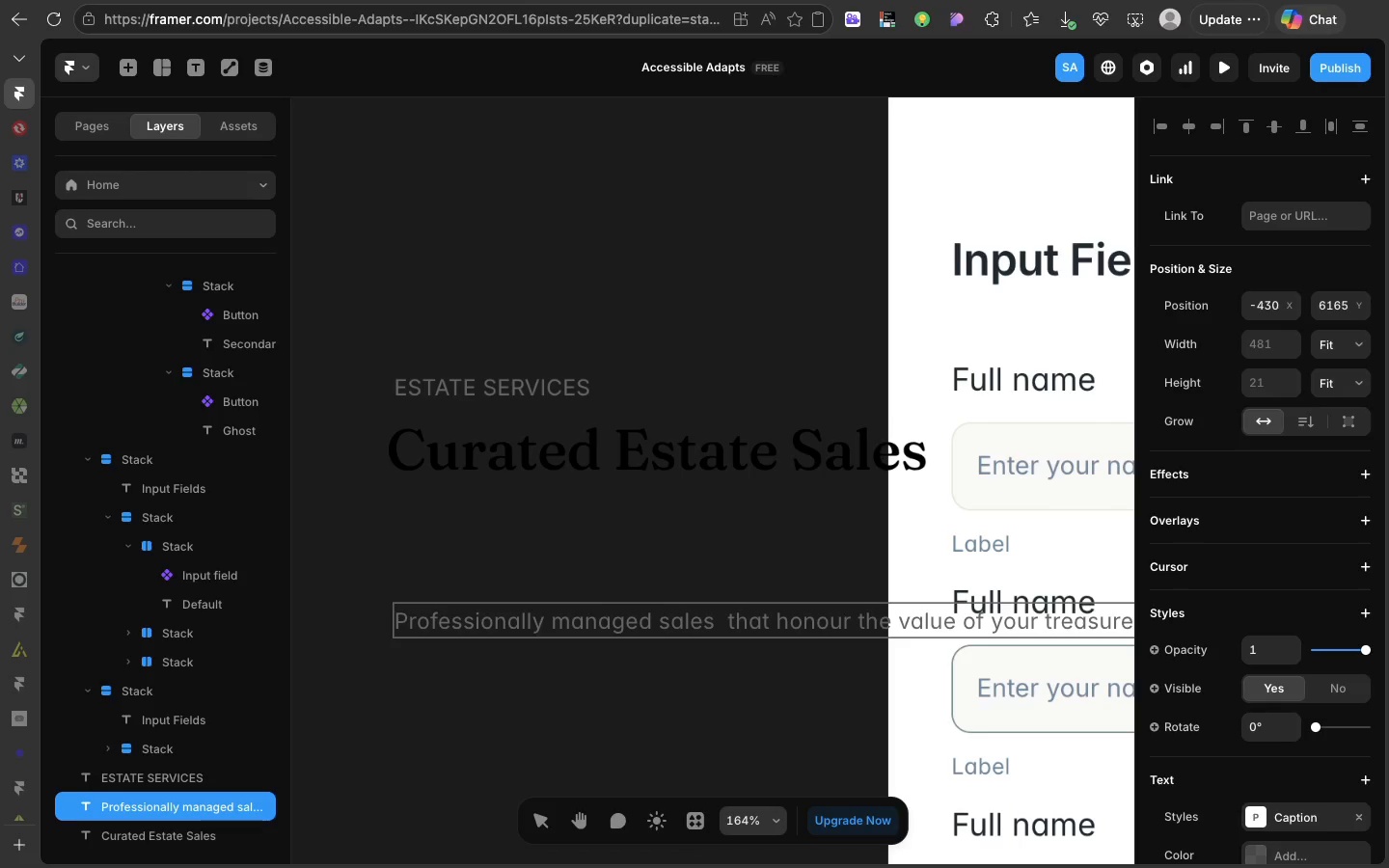 
type(Posessions)
 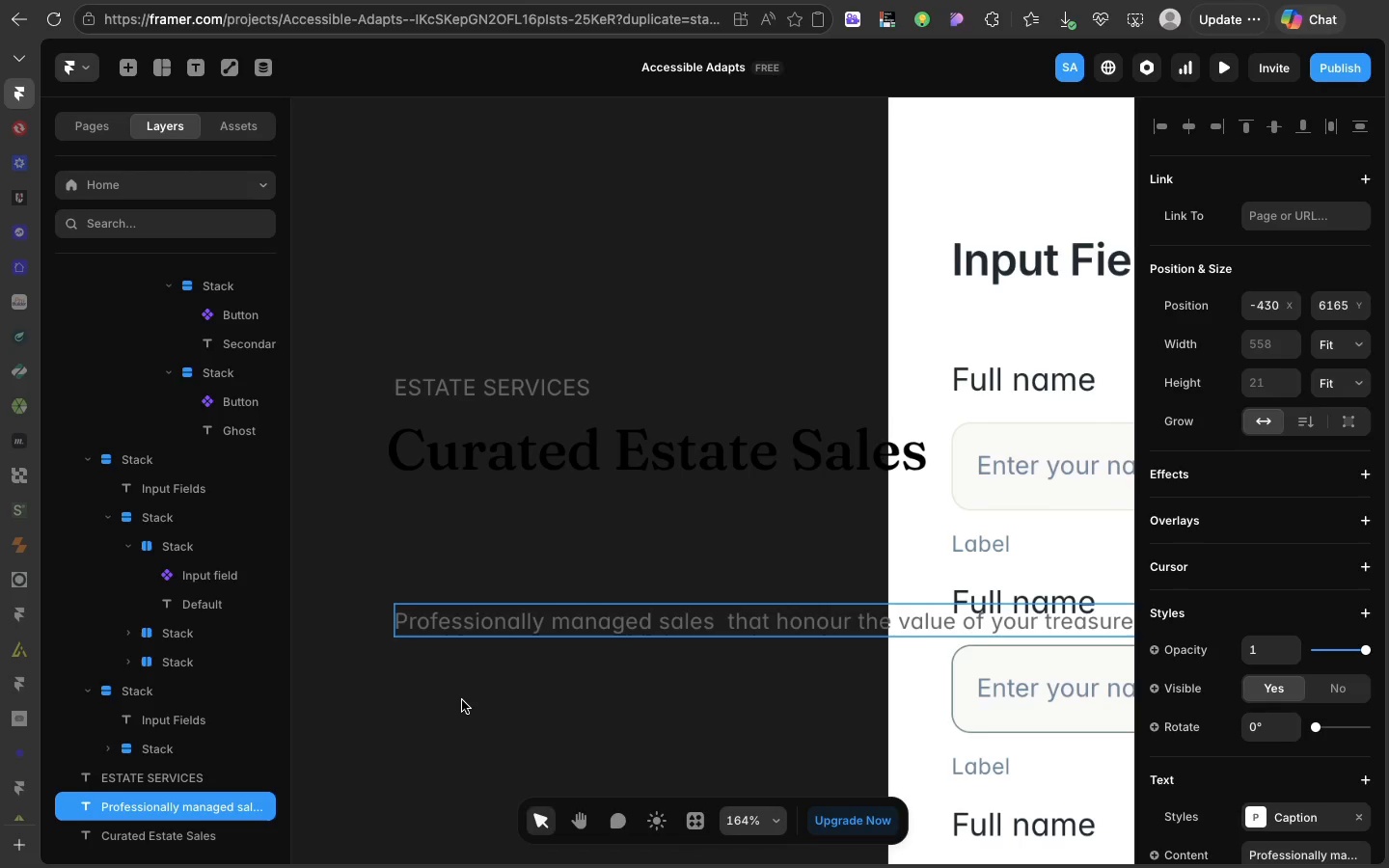 
left_click([462, 700])
 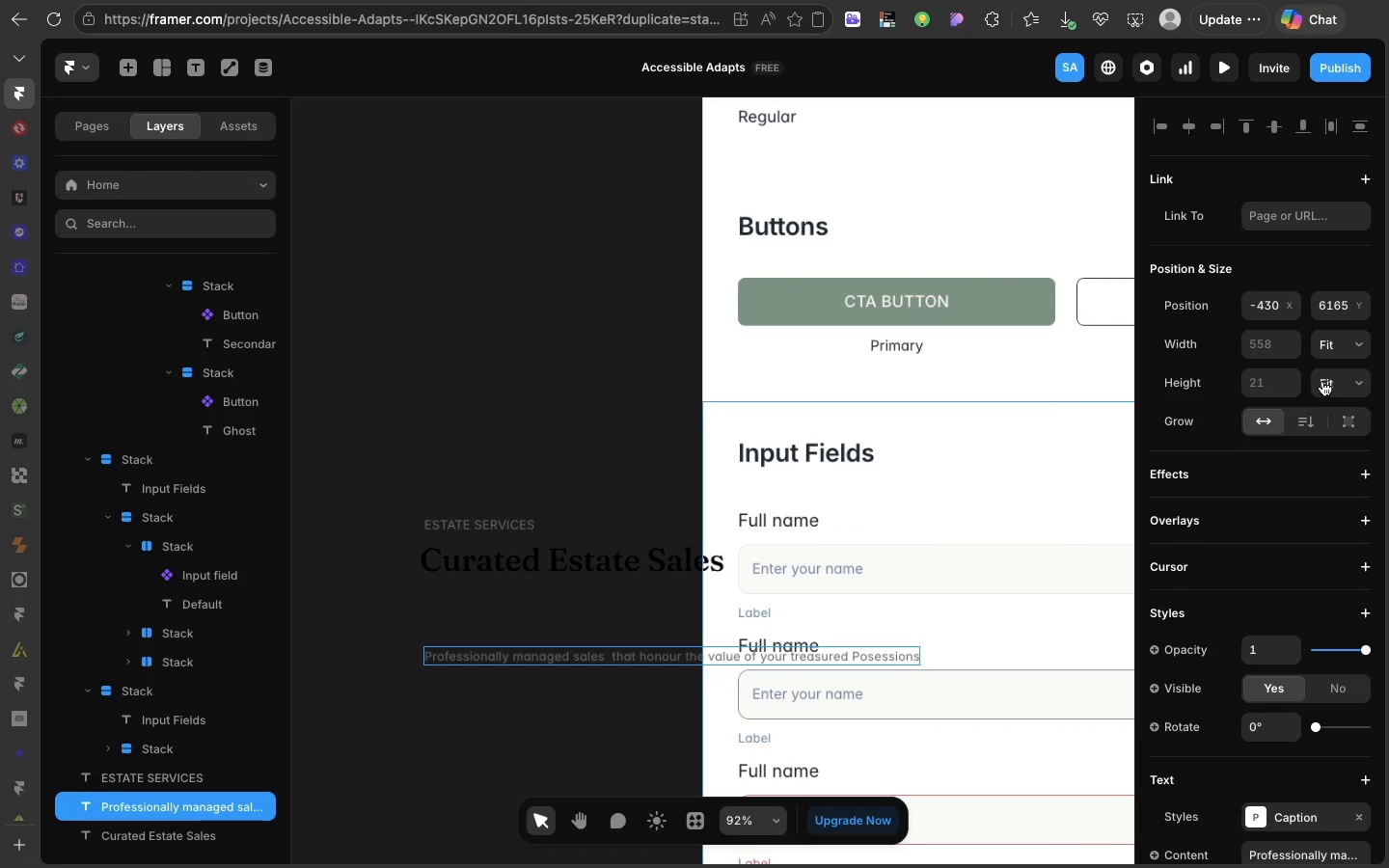 
left_click([1343, 349])
 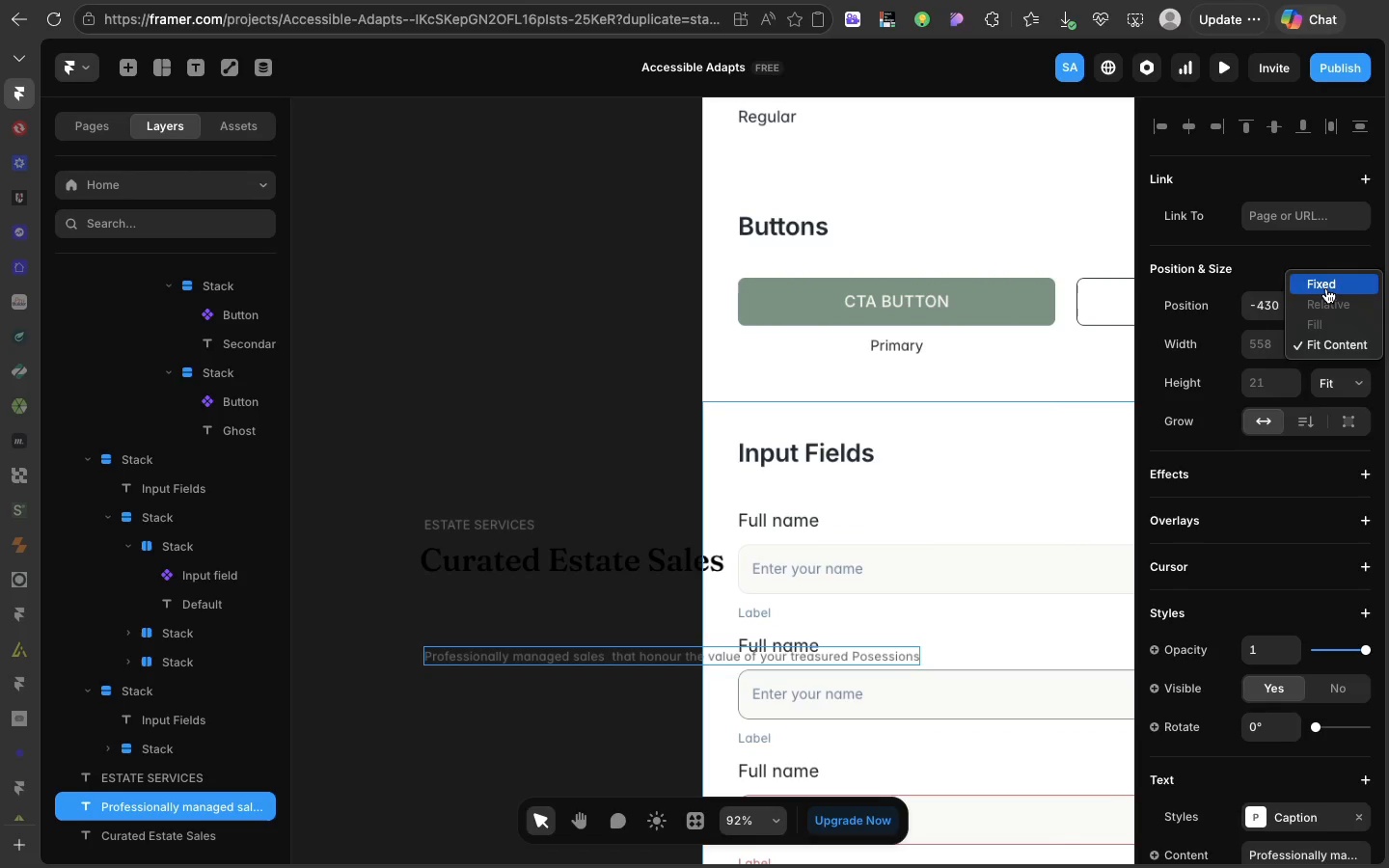 
left_click([1326, 288])
 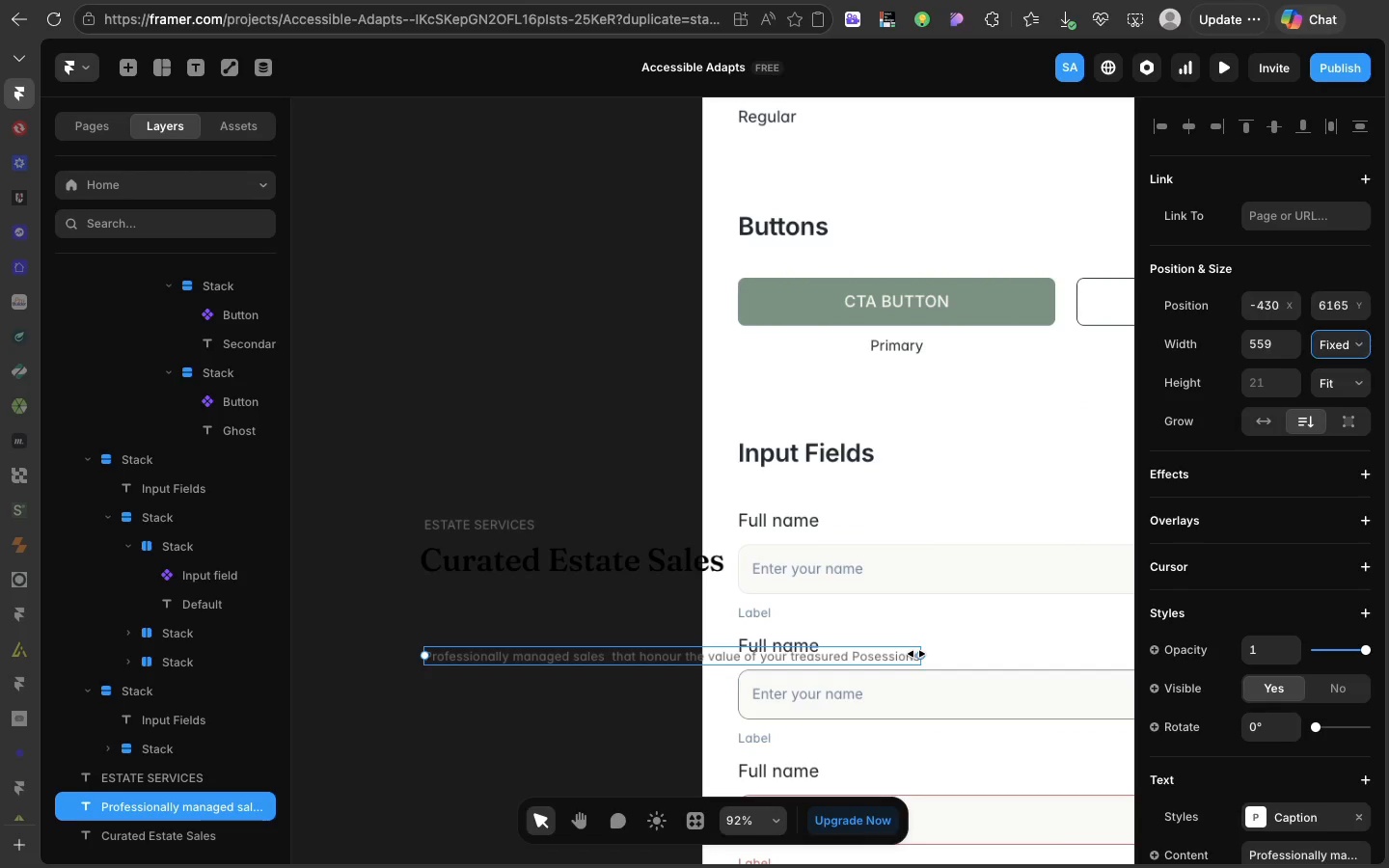 
left_click_drag(start_coordinate=[916, 654], to_coordinate=[662, 646])
 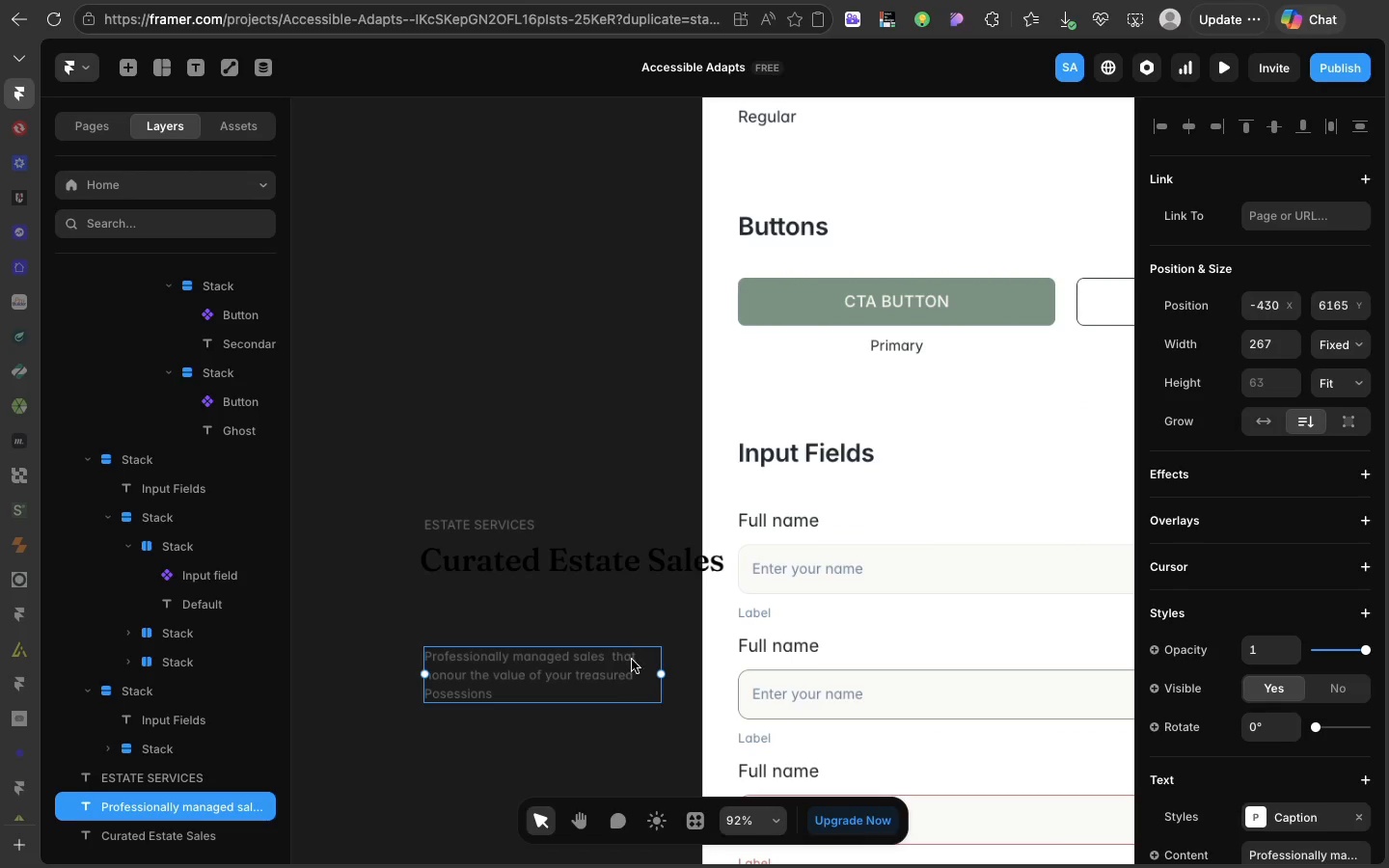 
left_click_drag(start_coordinate=[632, 670], to_coordinate=[629, 612])
 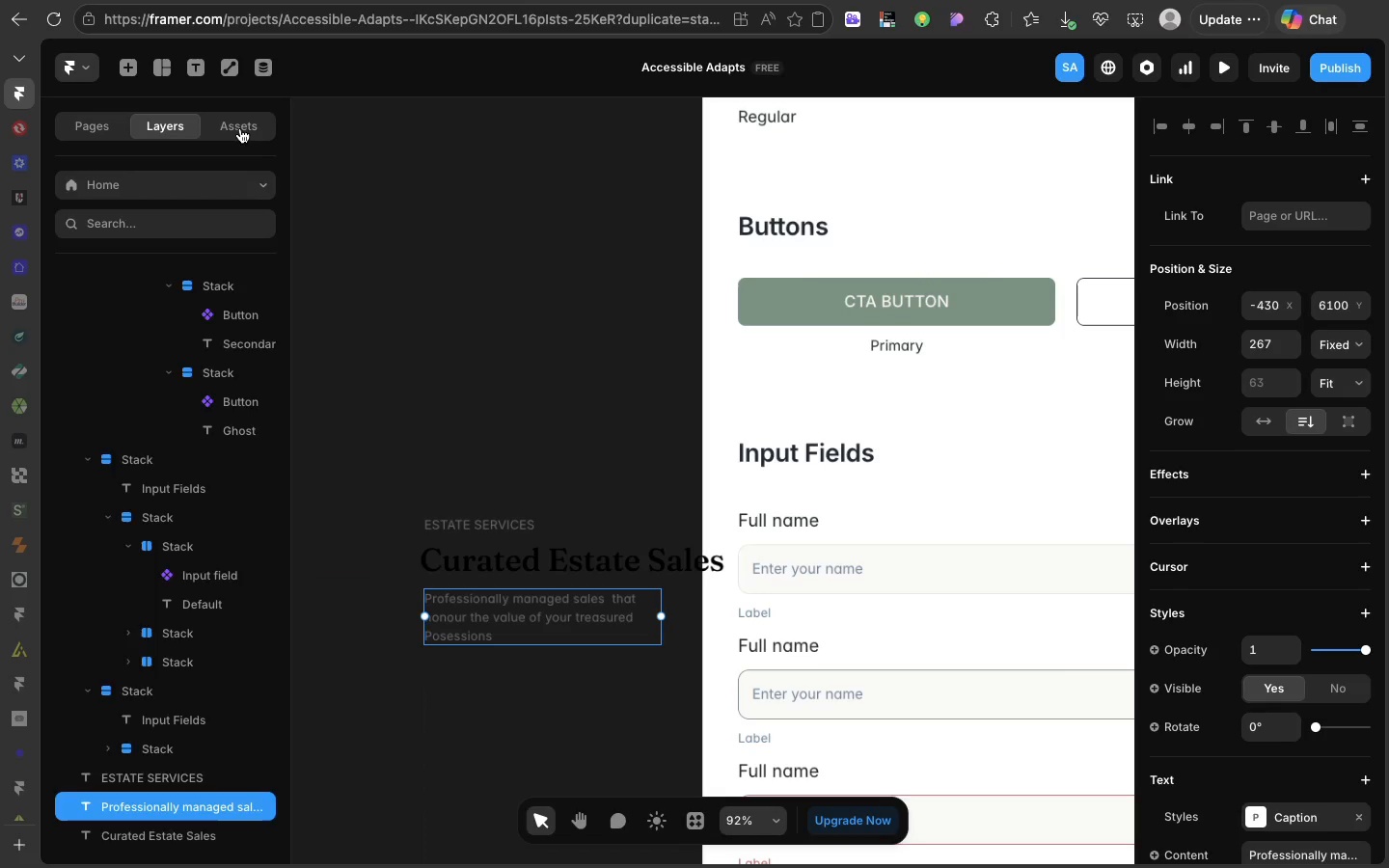 
left_click([240, 128])
 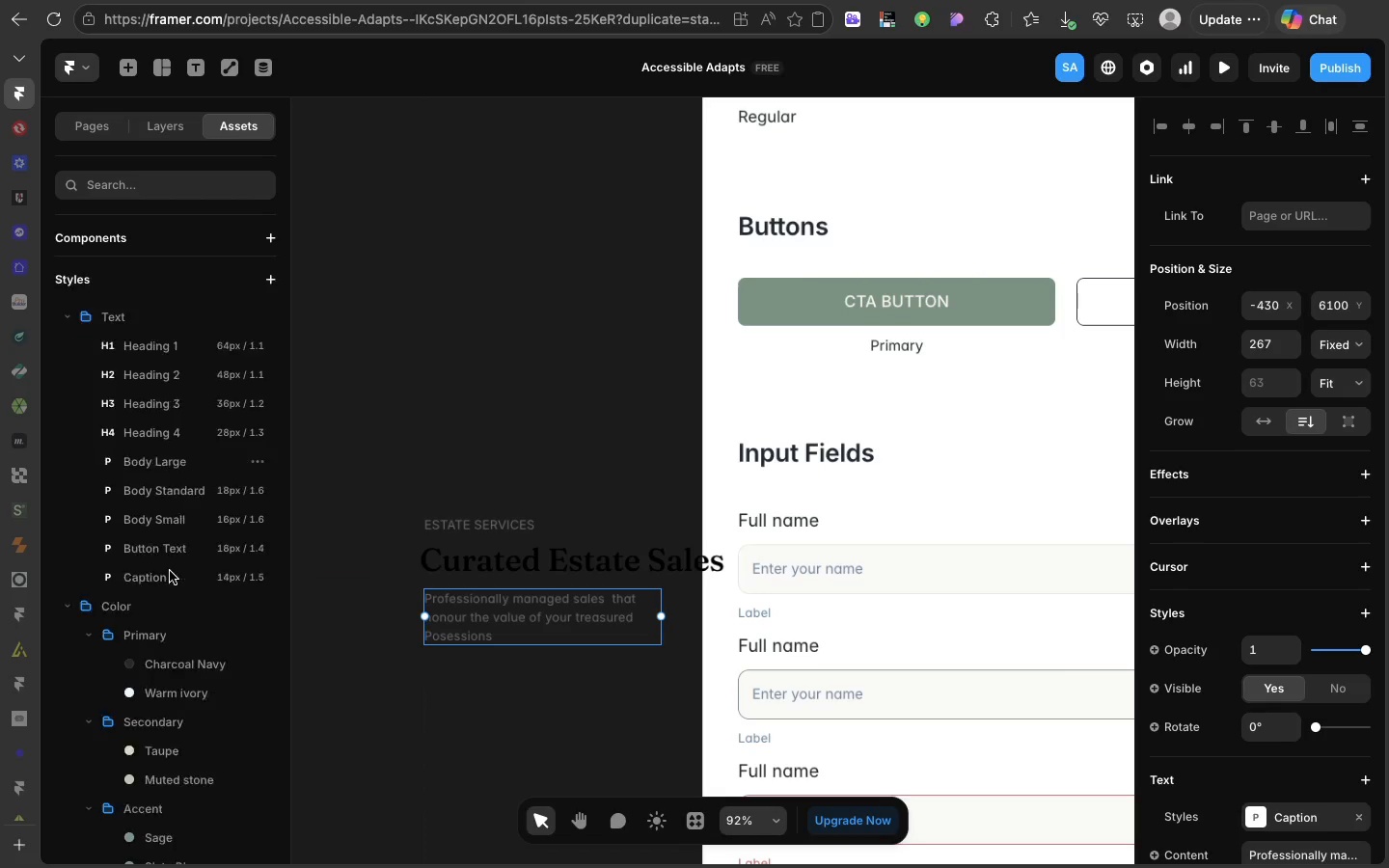 
scroll: coordinate [170, 571], scroll_direction: down, amount: 33.0
 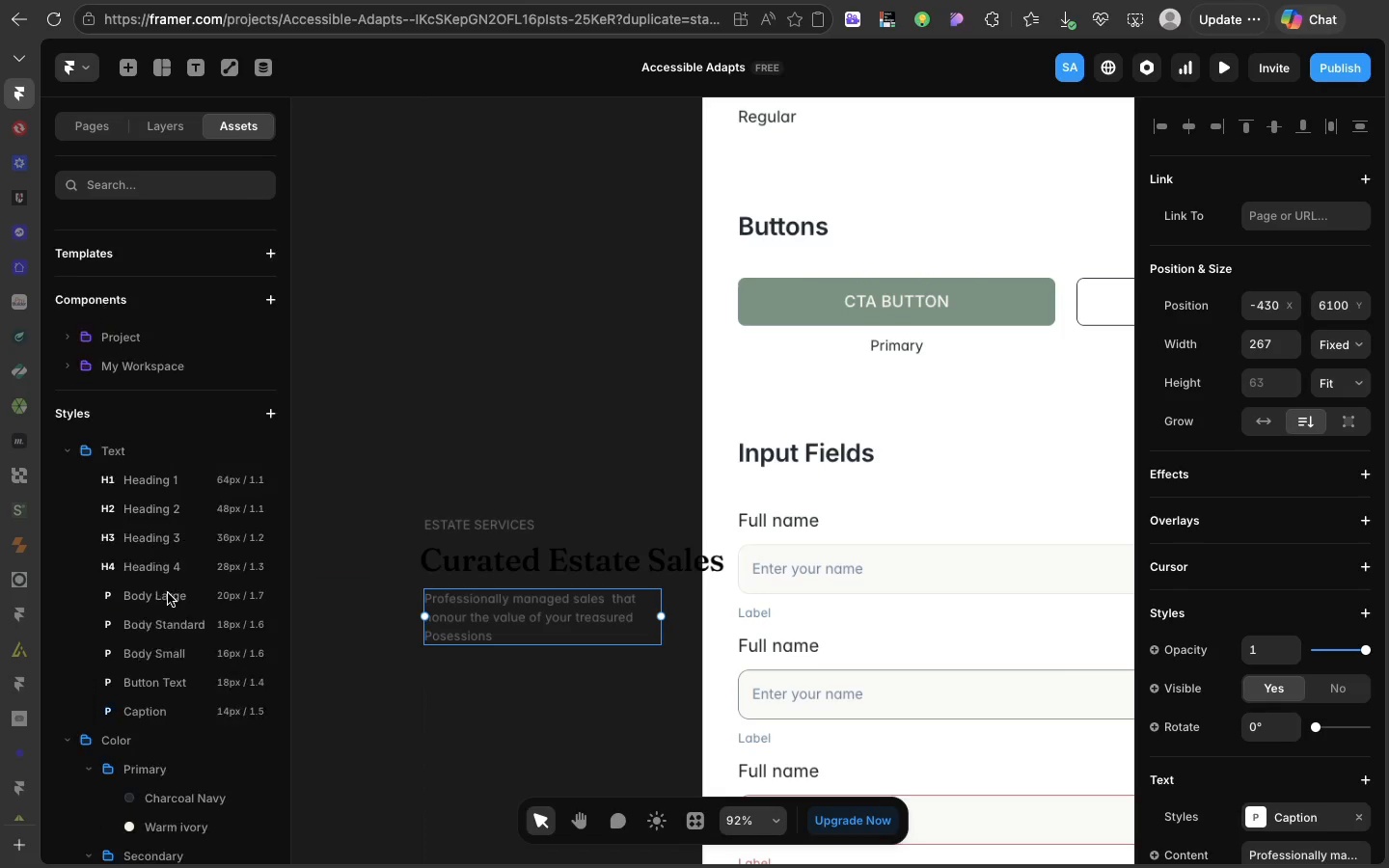 
scroll: coordinate [168, 593], scroll_direction: up, amount: 71.0
 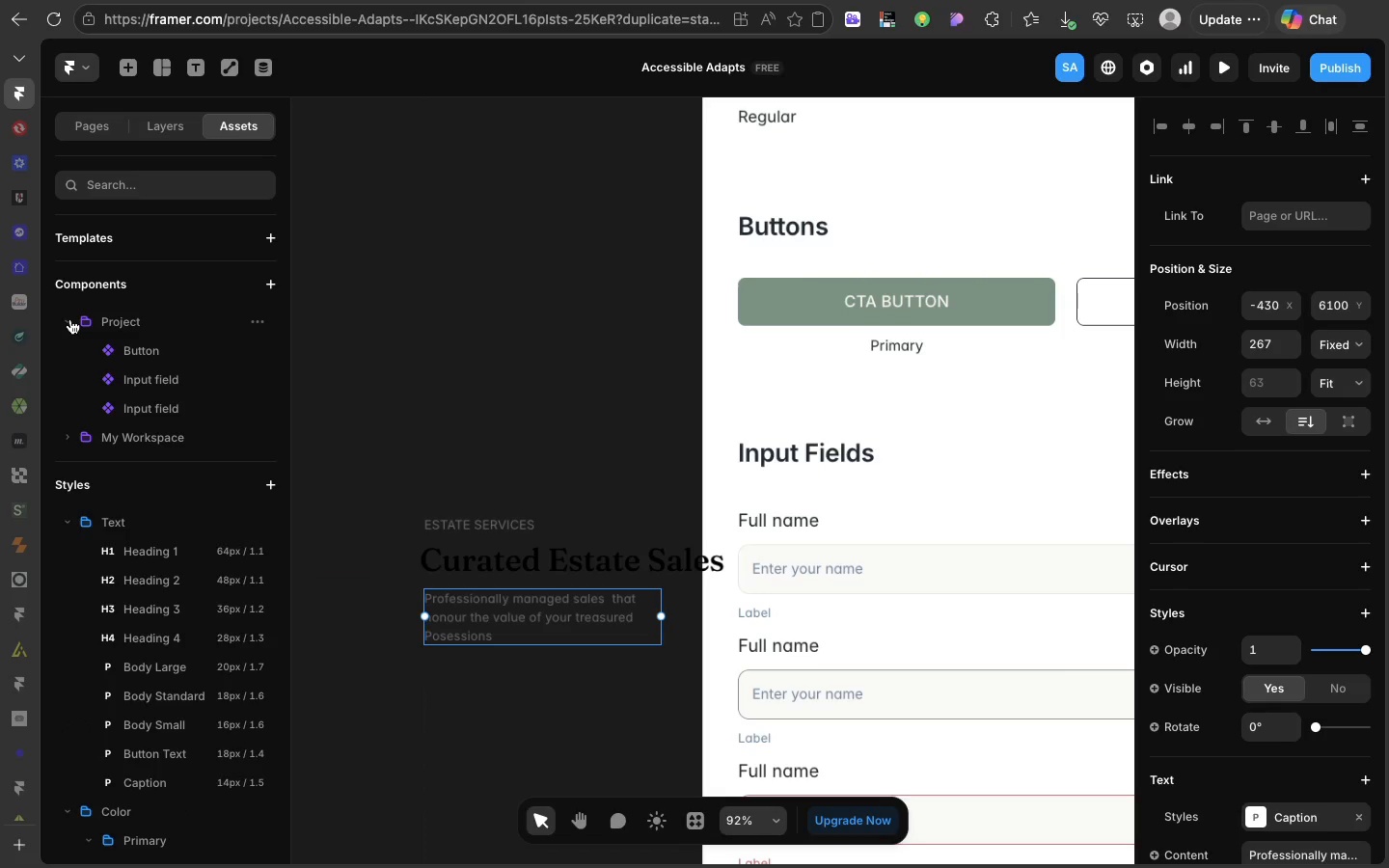 
left_click([70, 319])
 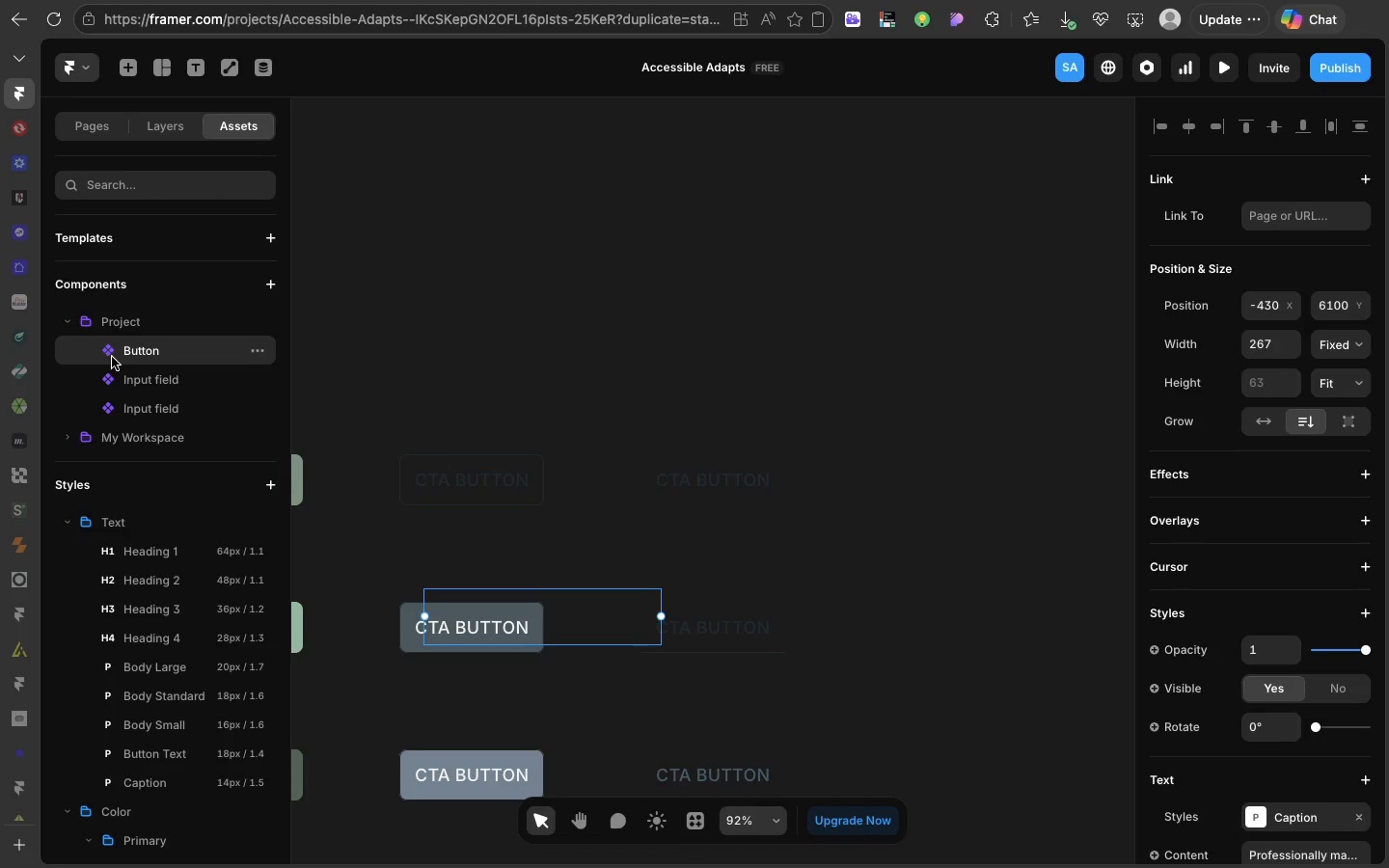 
left_click([112, 357])
 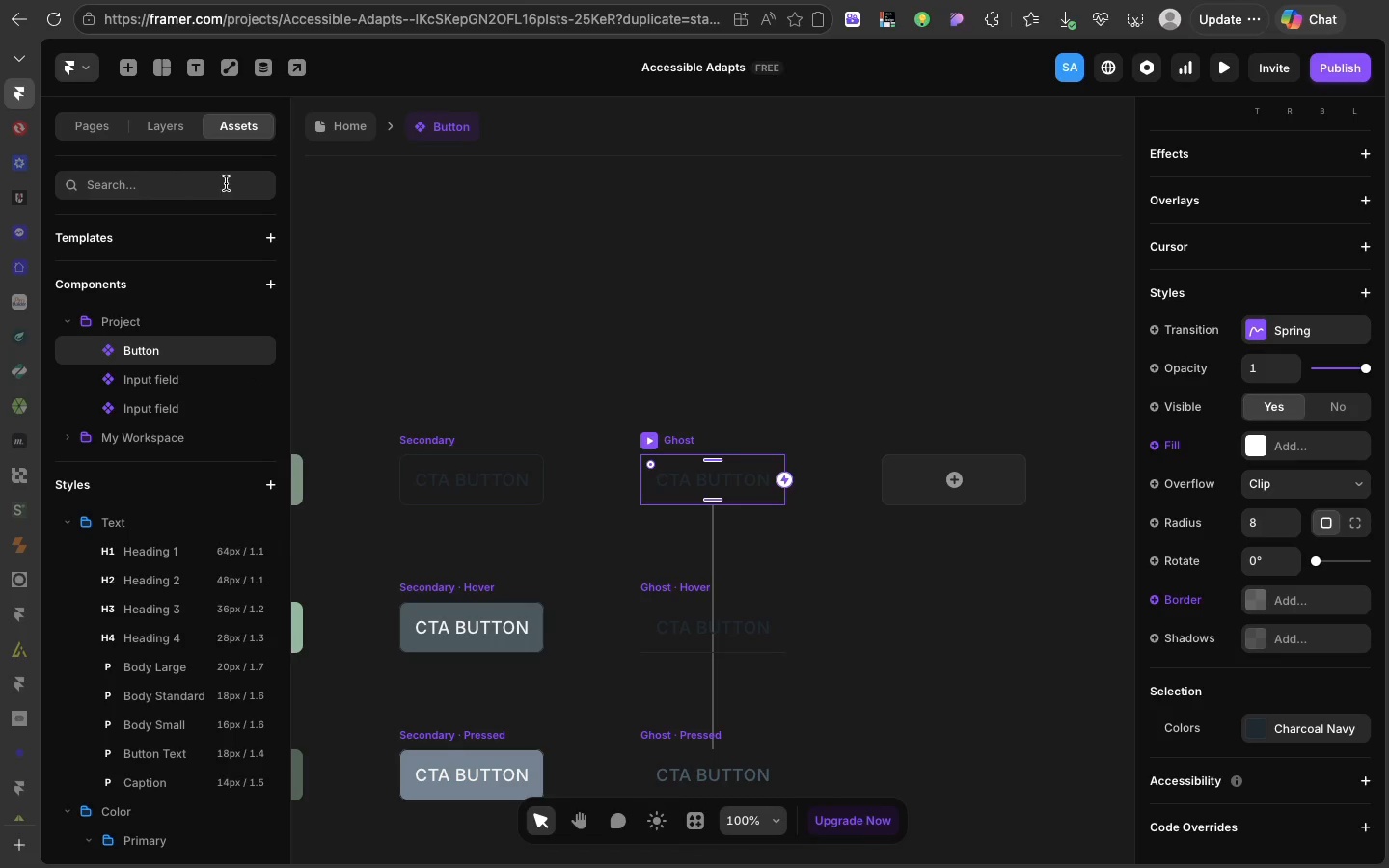 
left_click([309, 121])
 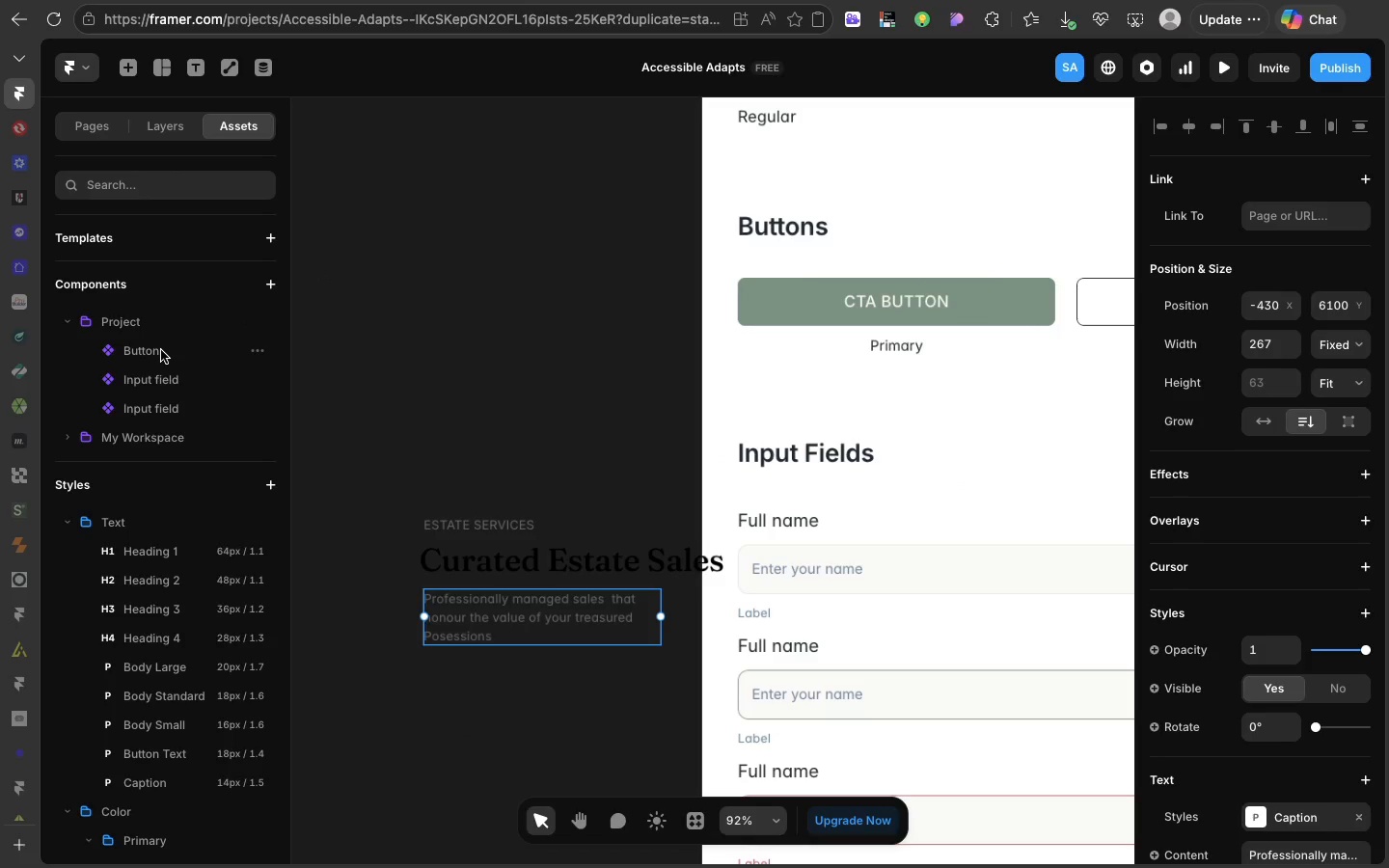 
left_click_drag(start_coordinate=[161, 350], to_coordinate=[458, 673])
 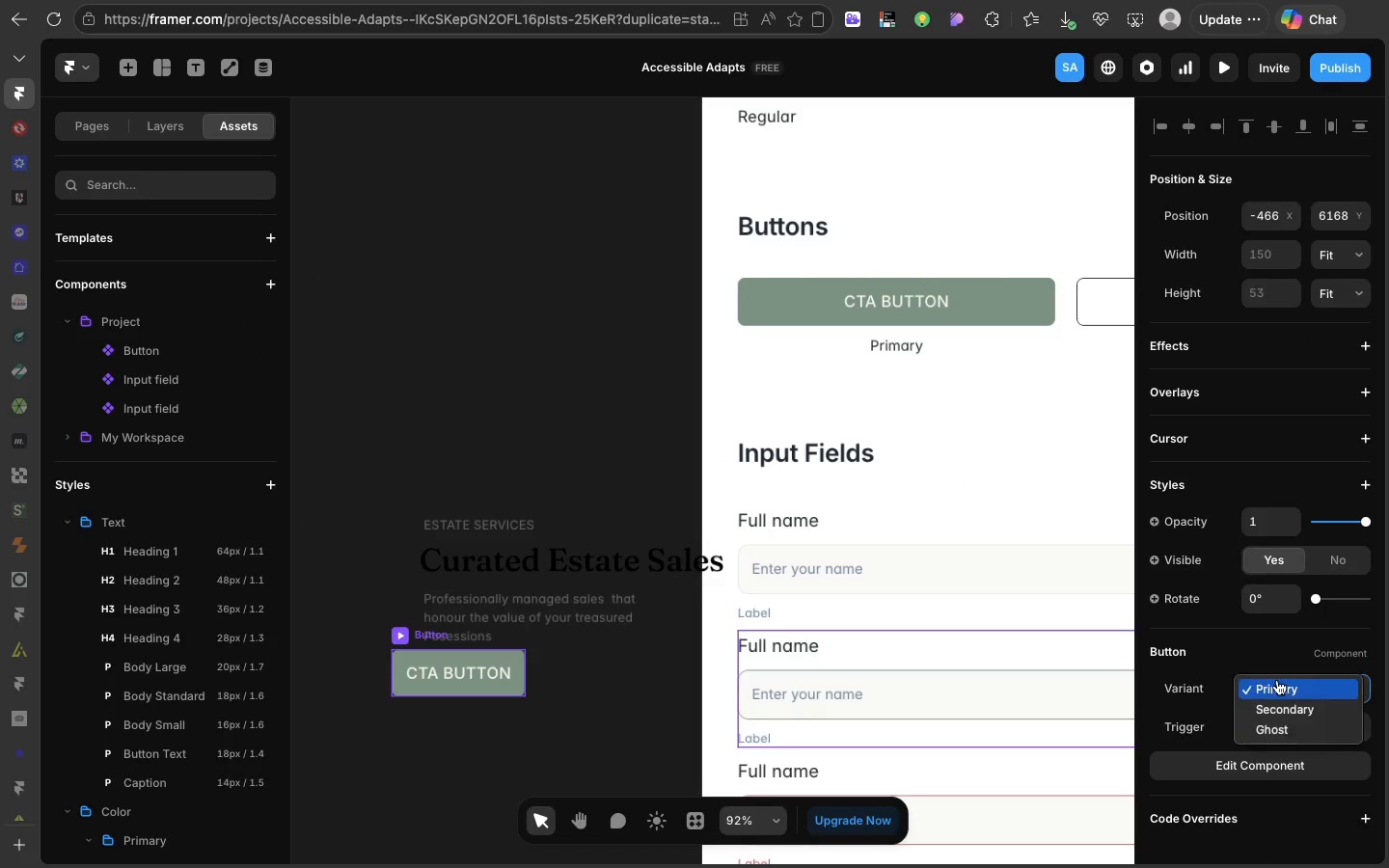 
left_click([1277, 680])
 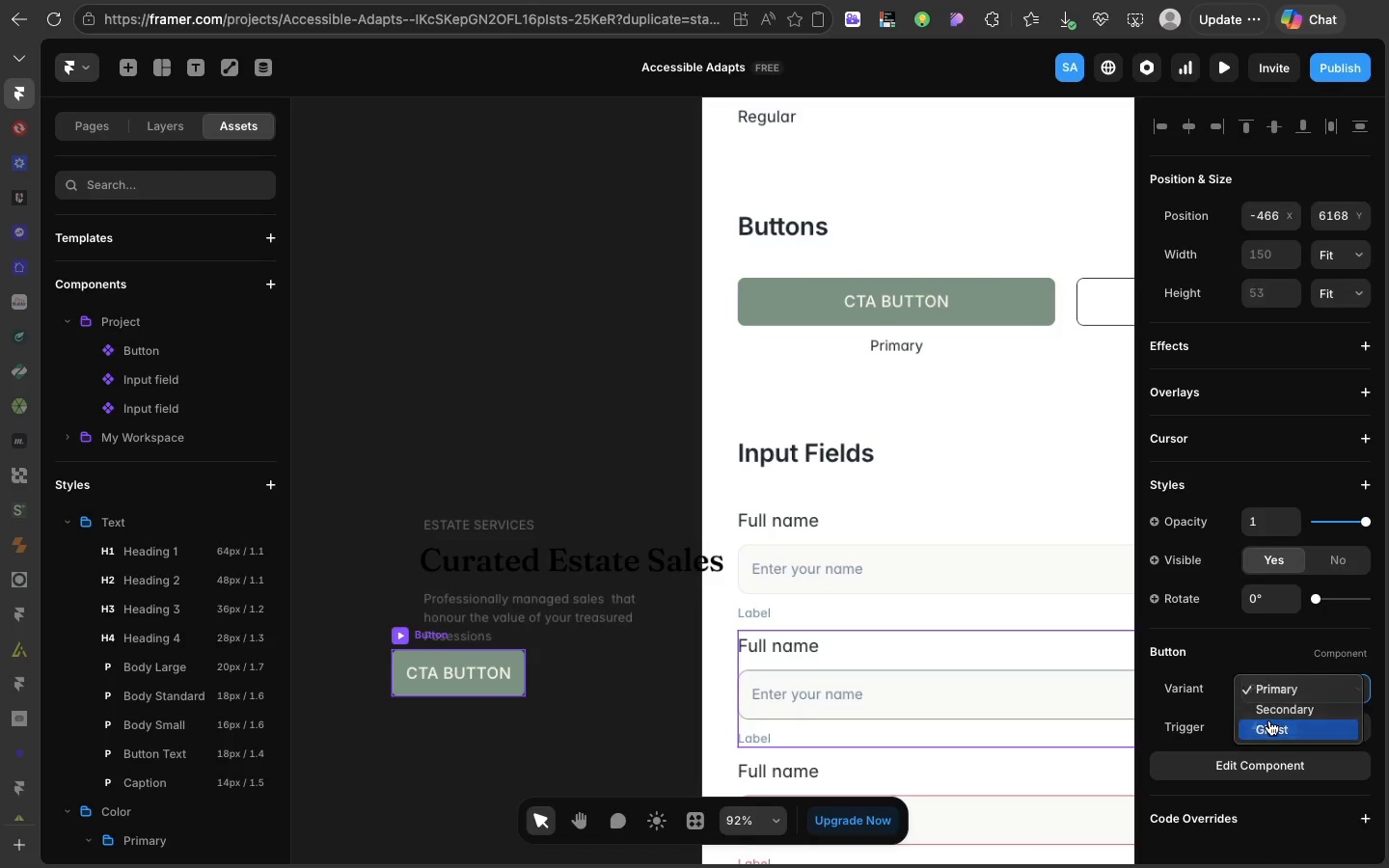 
left_click([1269, 720])
 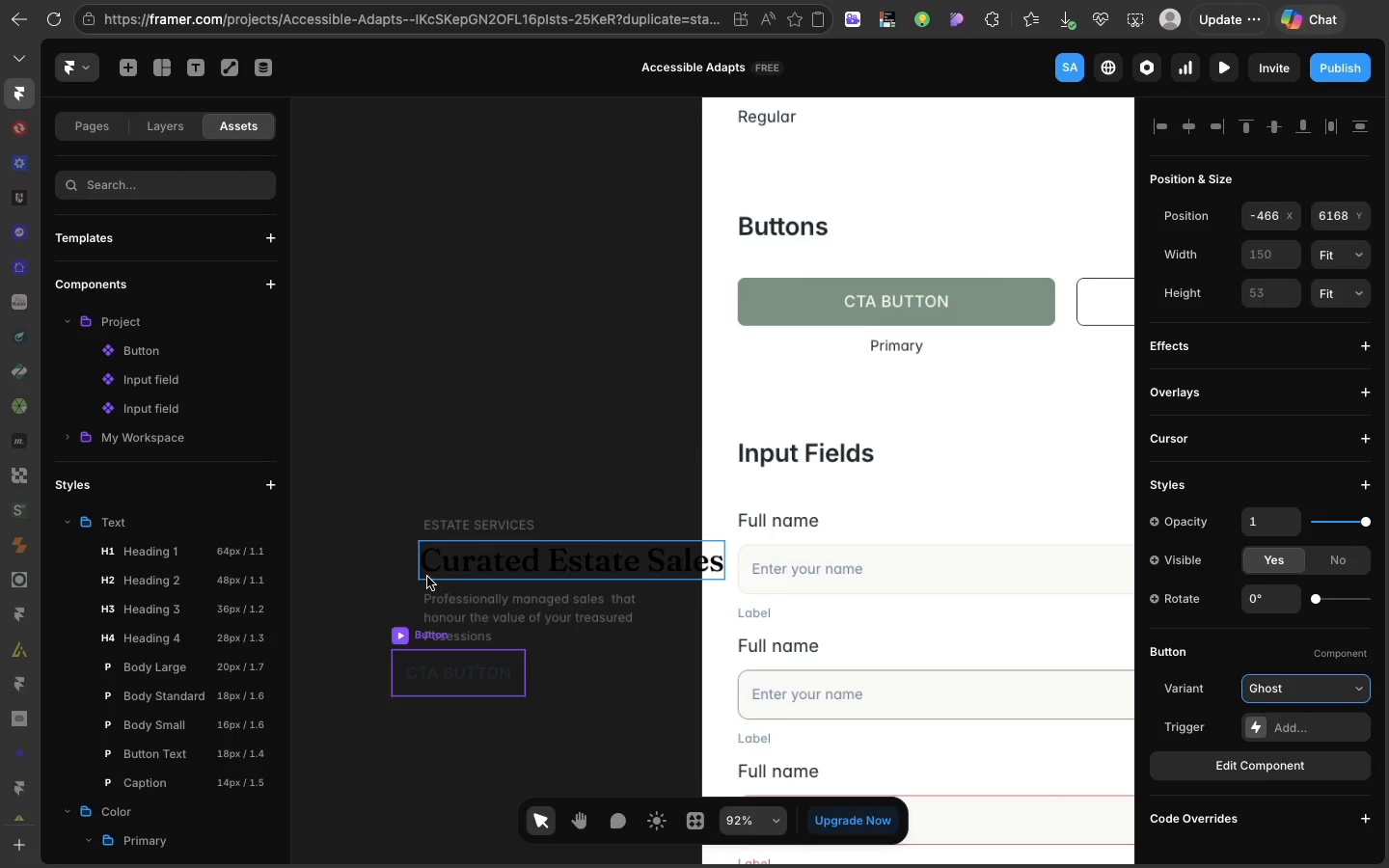 
scroll: coordinate [427, 577], scroll_direction: down, amount: 8.0
 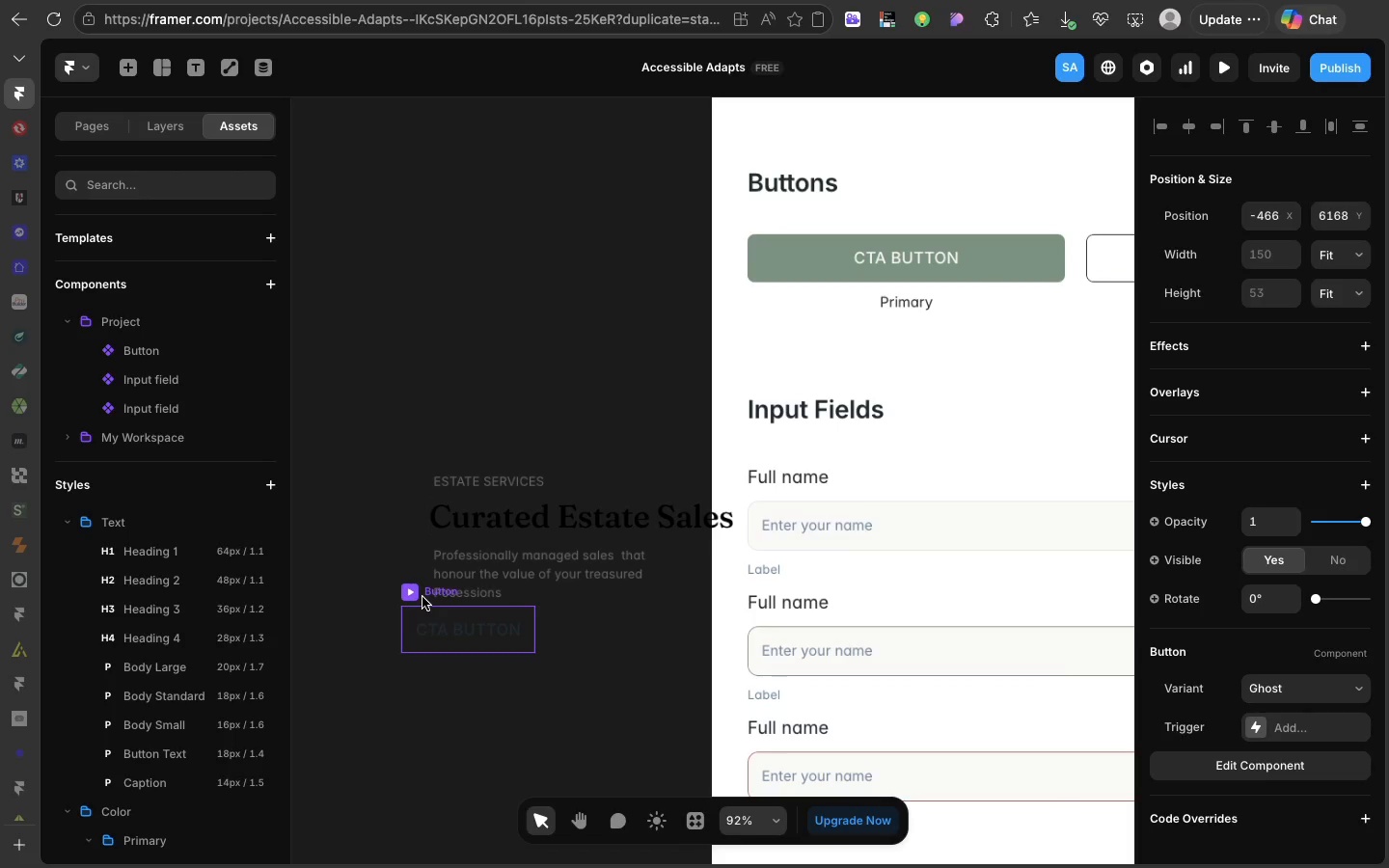 
left_click_drag(start_coordinate=[422, 597], to_coordinate=[449, 628])
 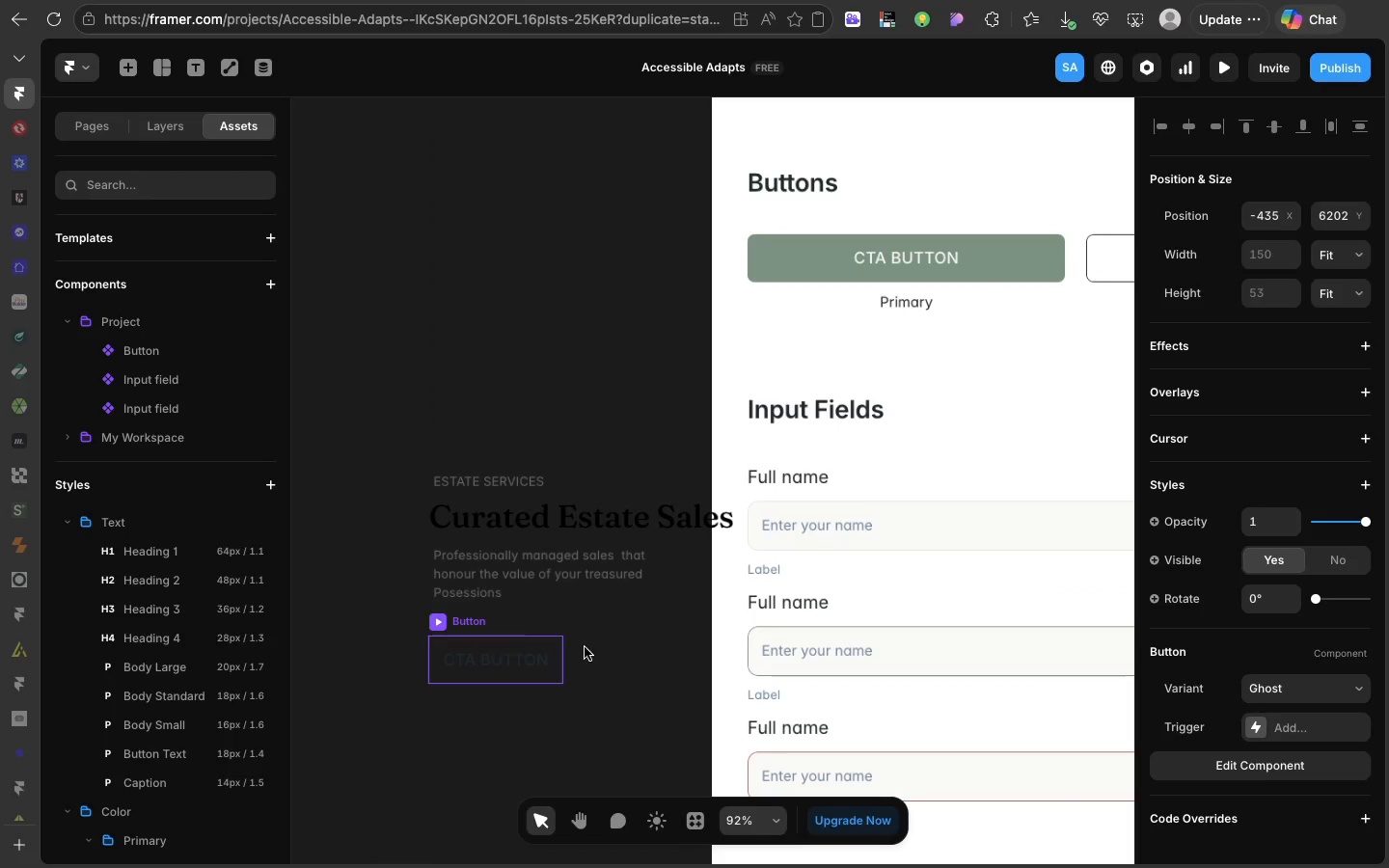 
left_click([605, 657])
 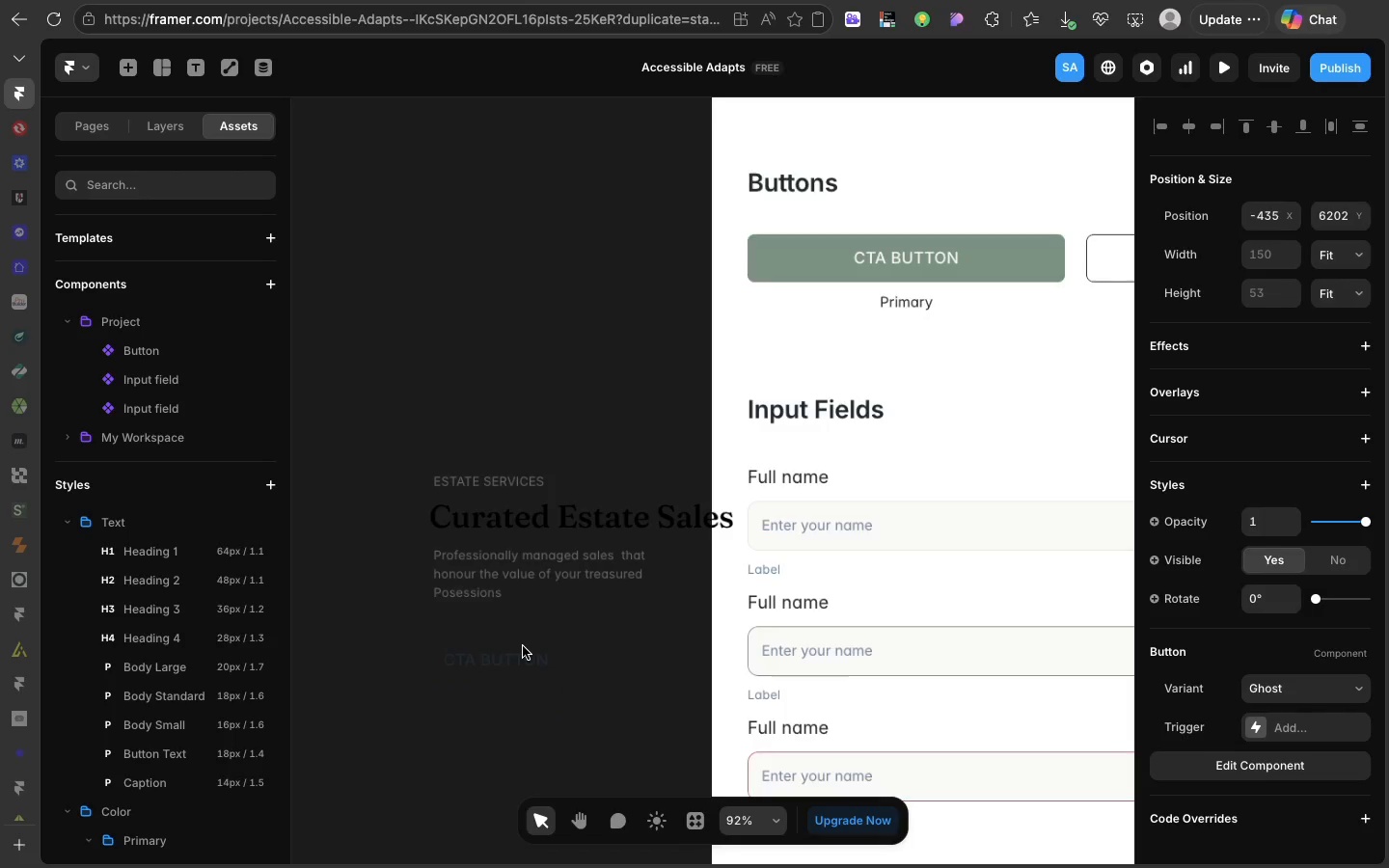 
double_click([523, 646])
 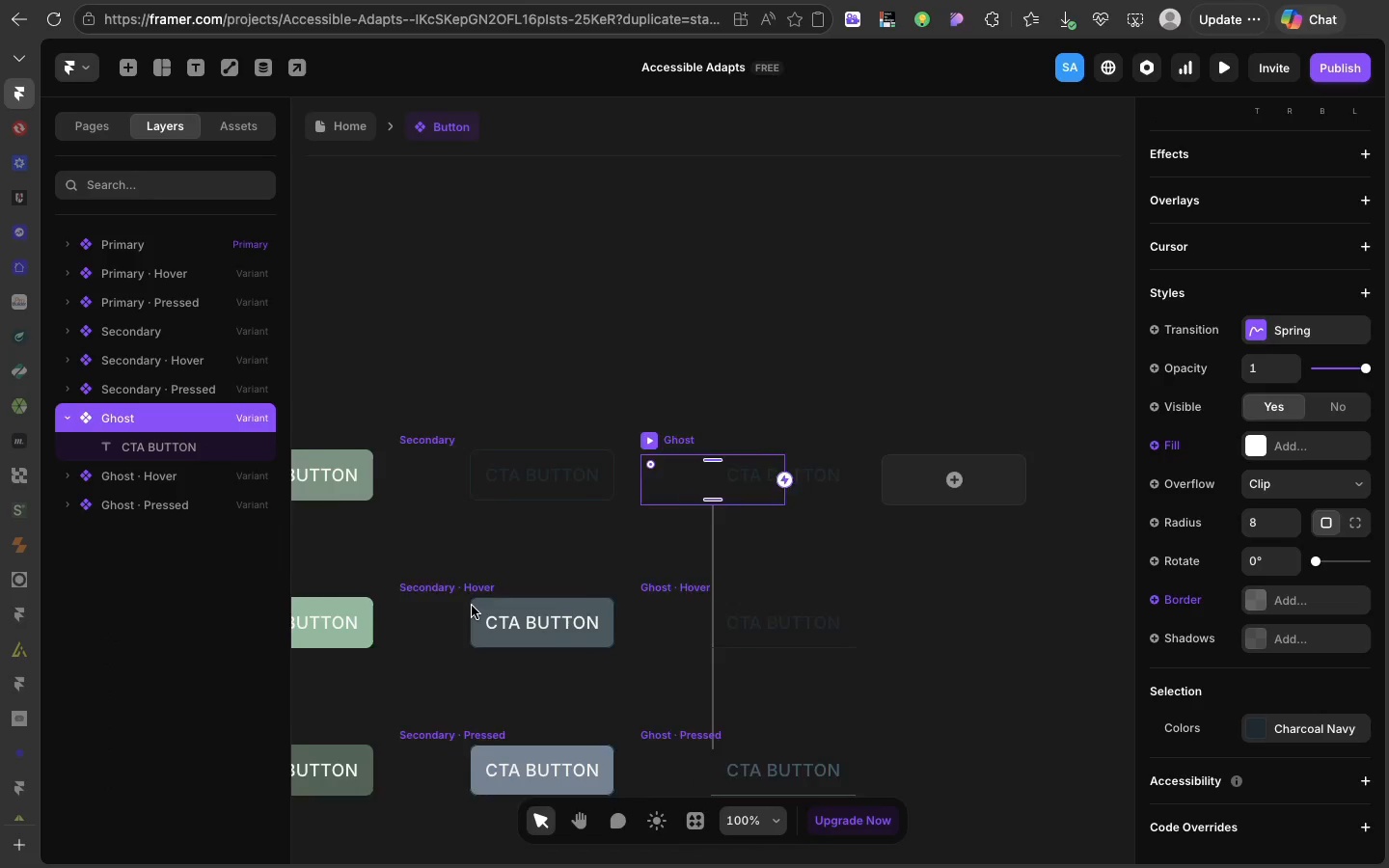 
scroll: coordinate [472, 606], scroll_direction: up, amount: 43.0
 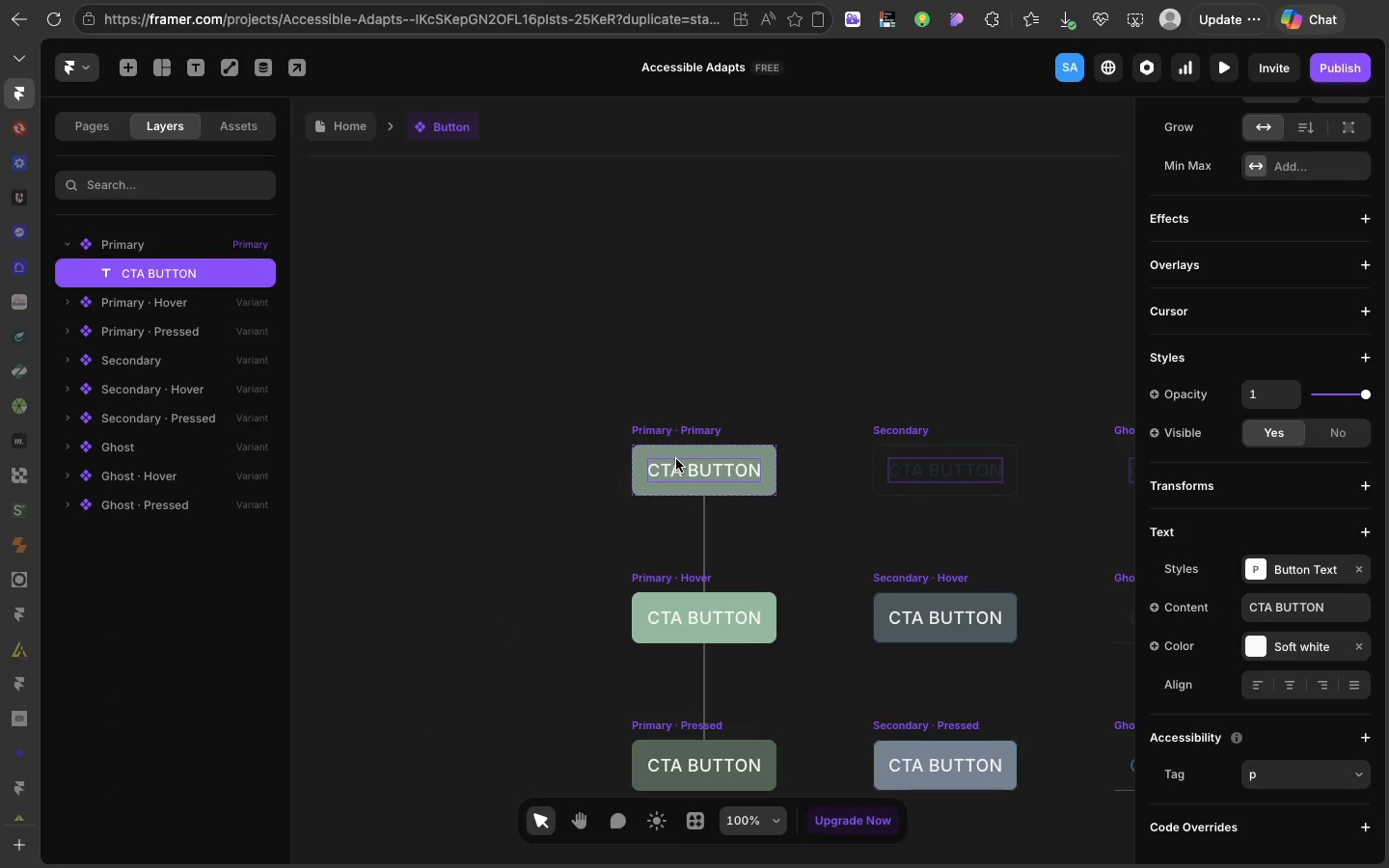 
left_click([676, 459])
 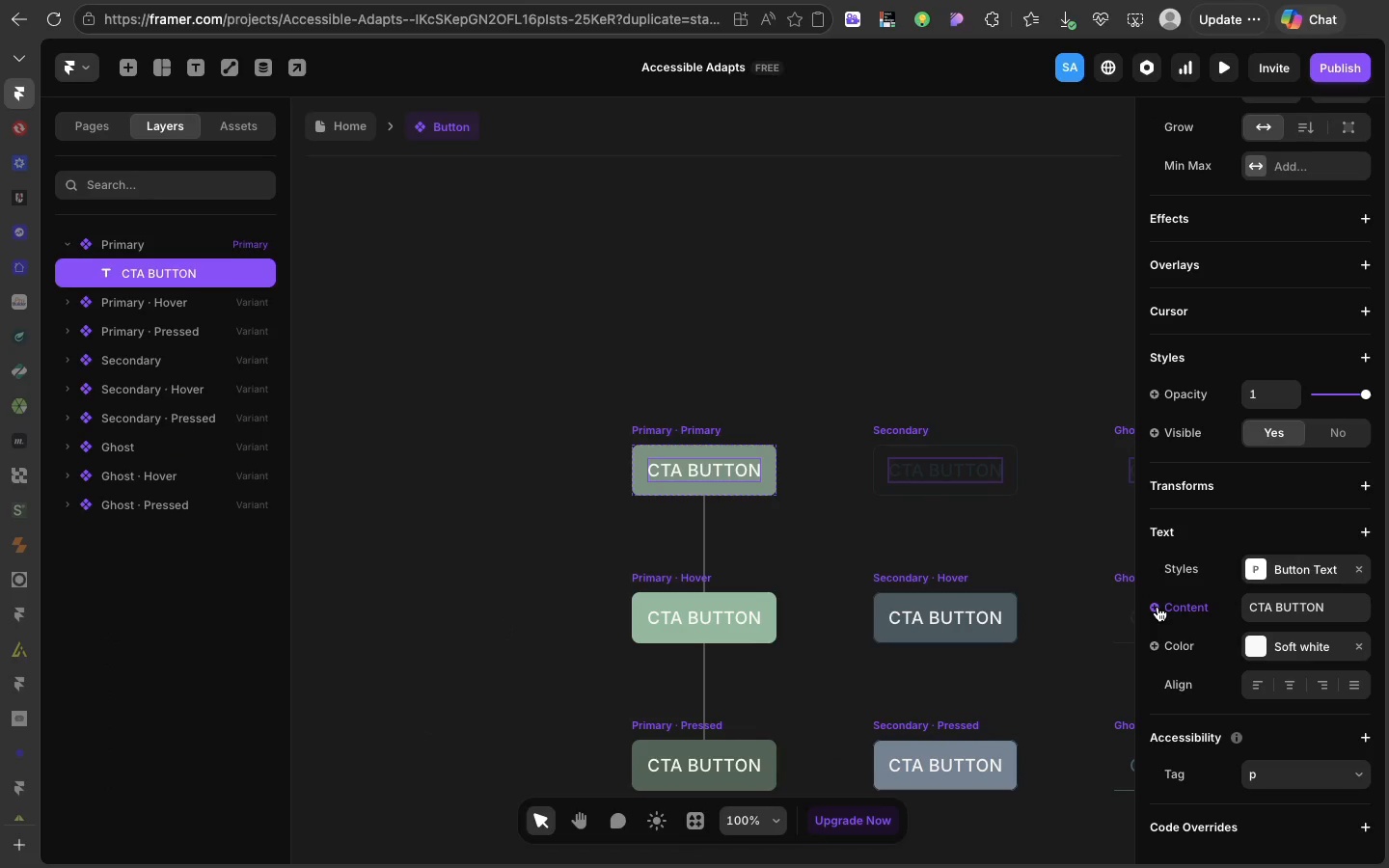 
left_click([1158, 607])
 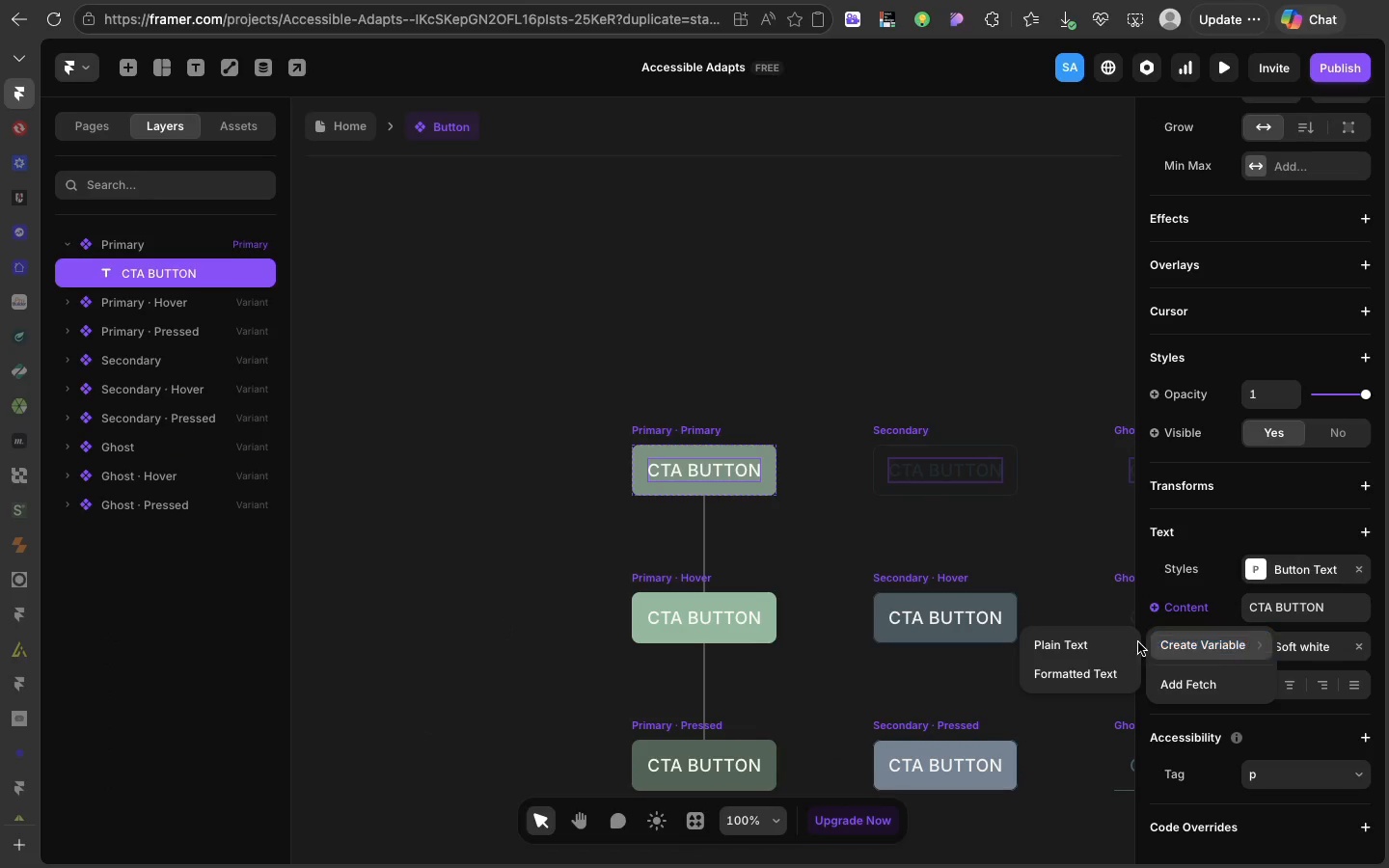 
left_click([1166, 647])
 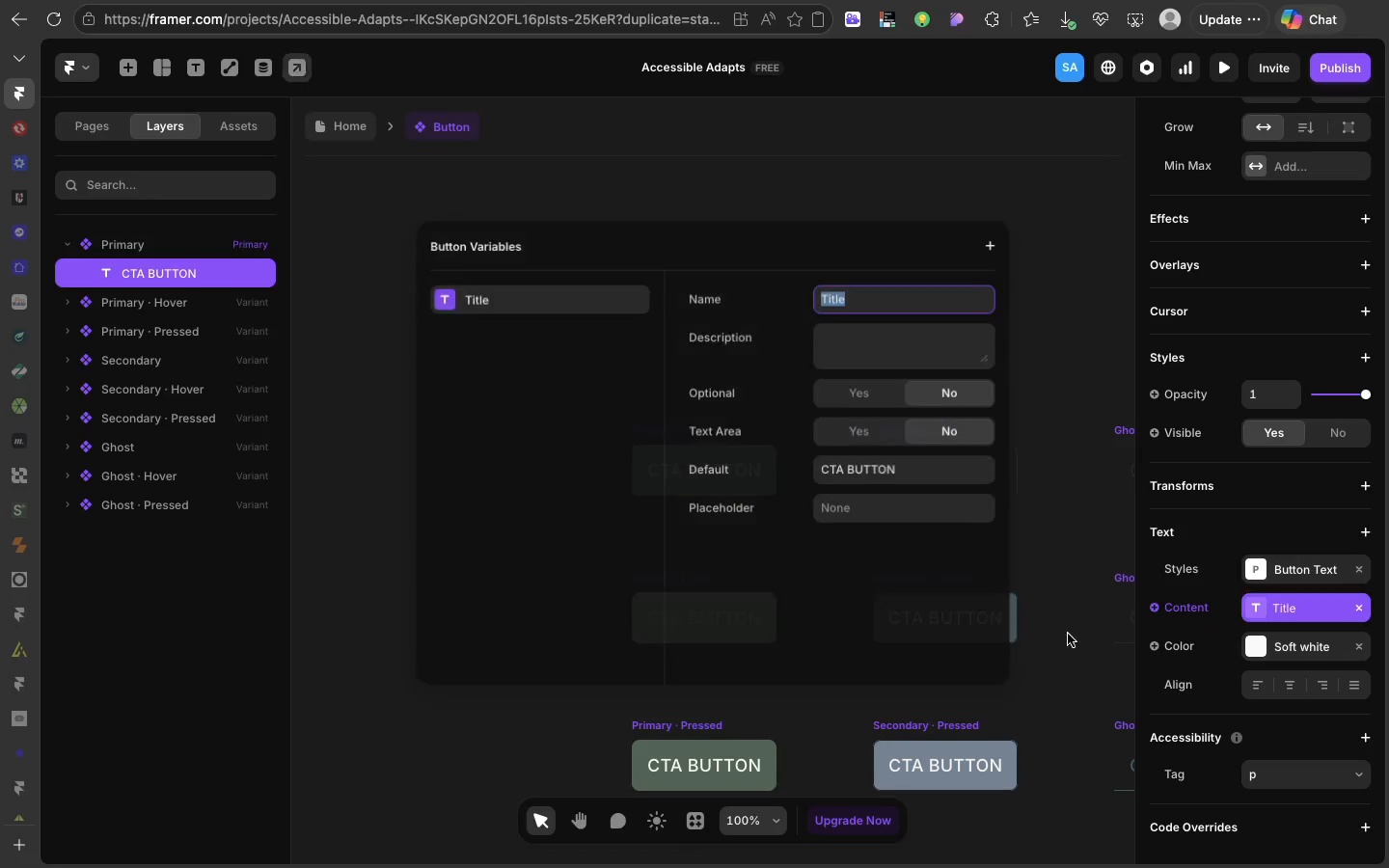 
left_click([1085, 642])
 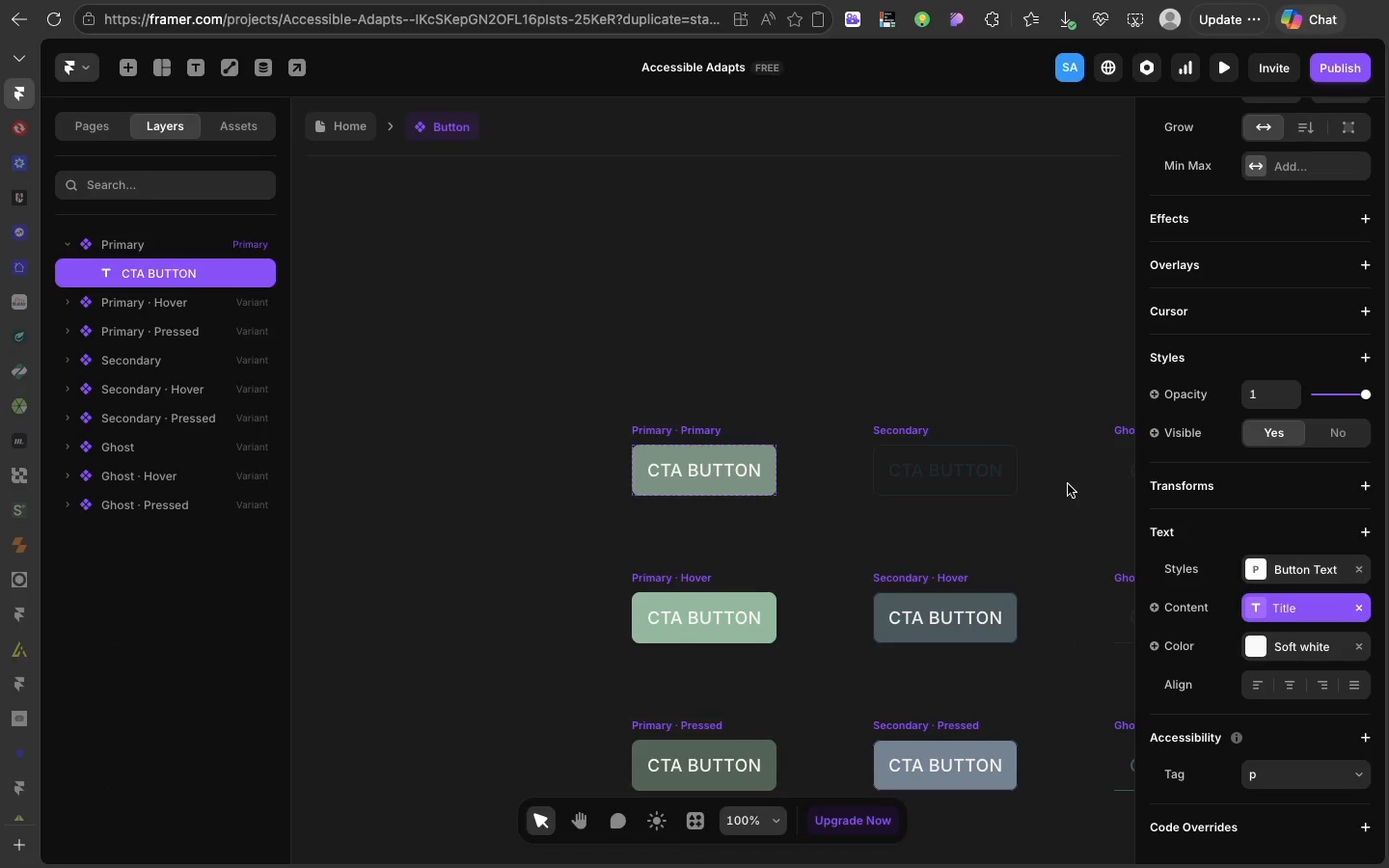 
left_click([1068, 484])
 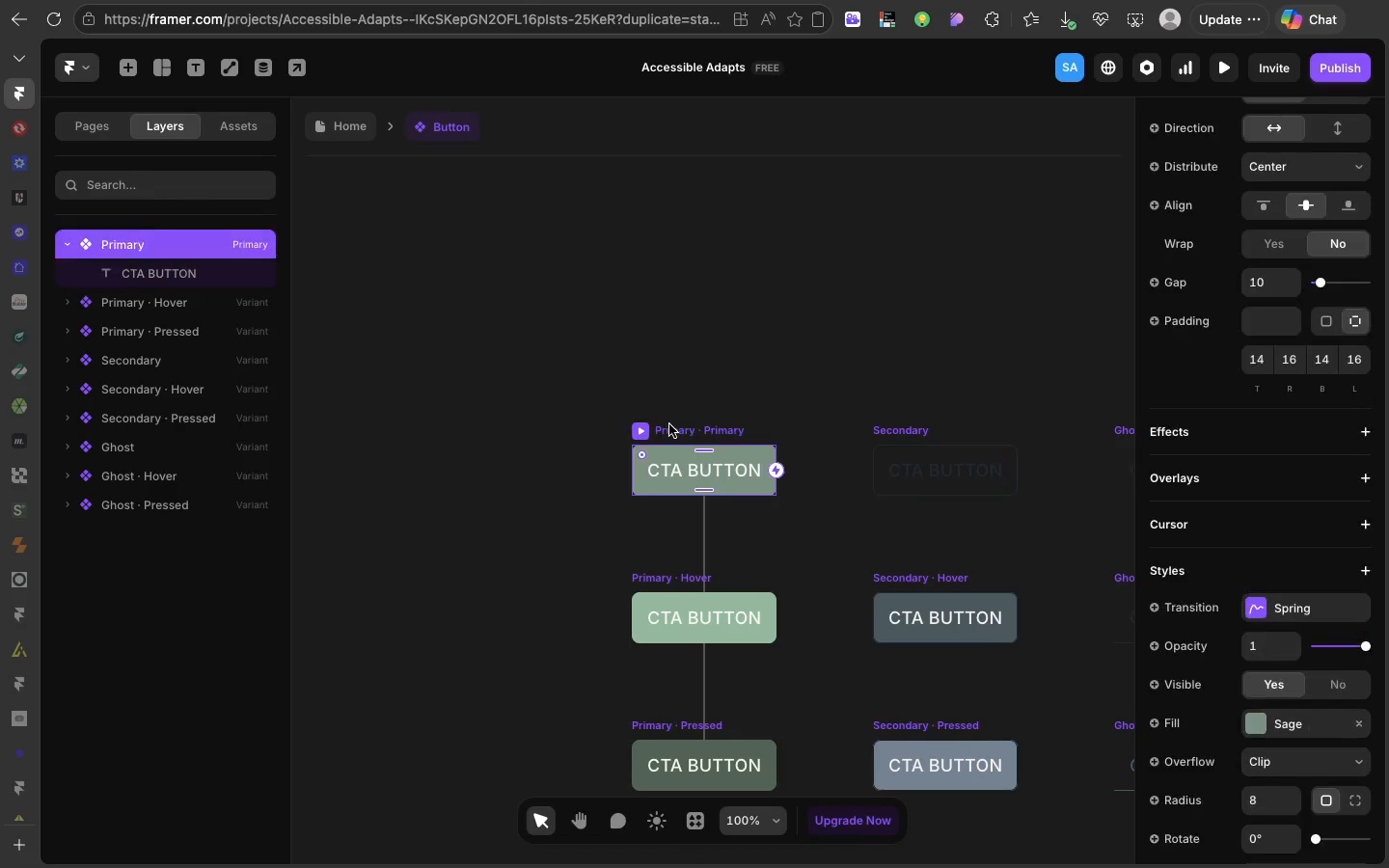 
left_click([669, 424])
 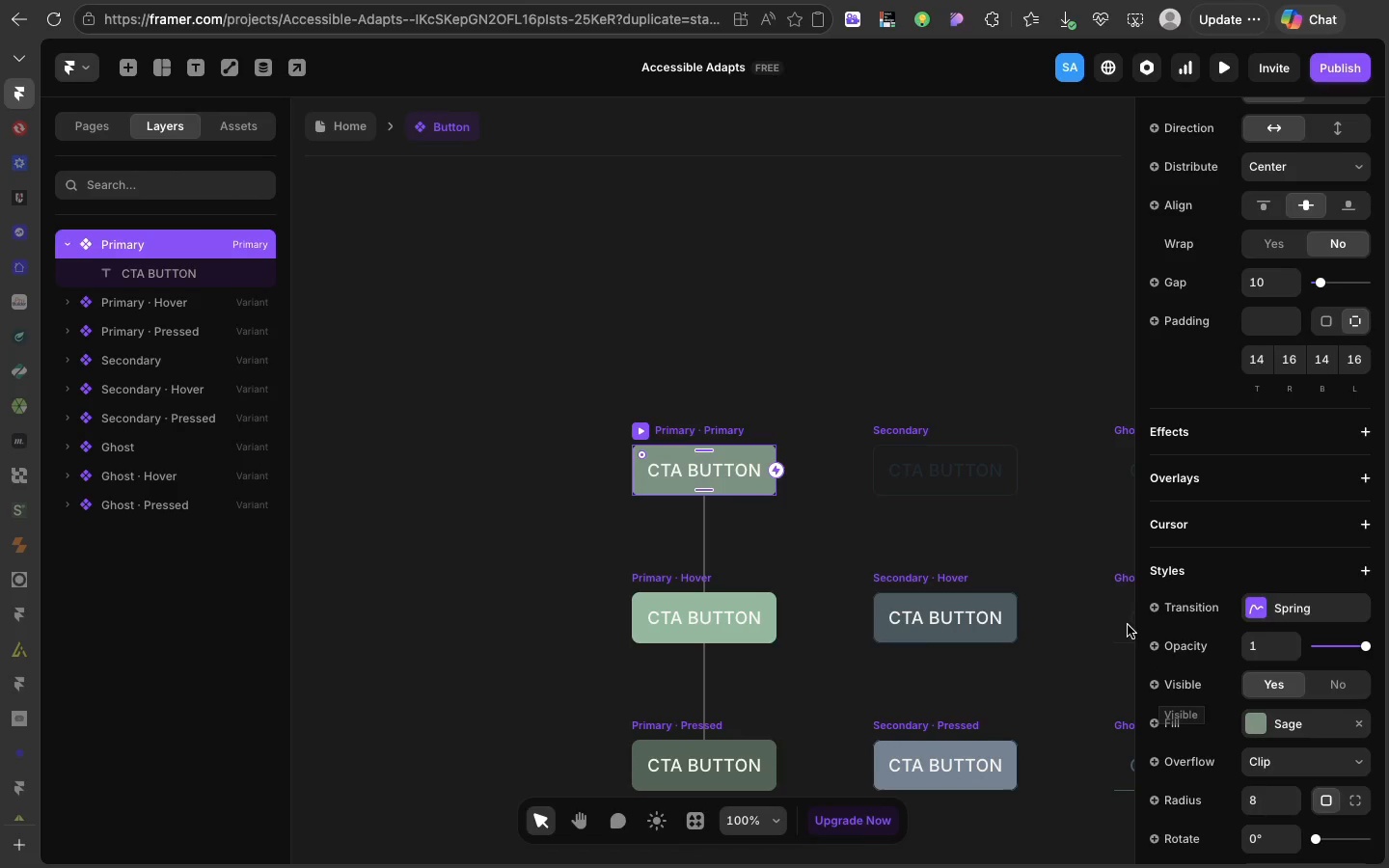 
wait(7.29)
 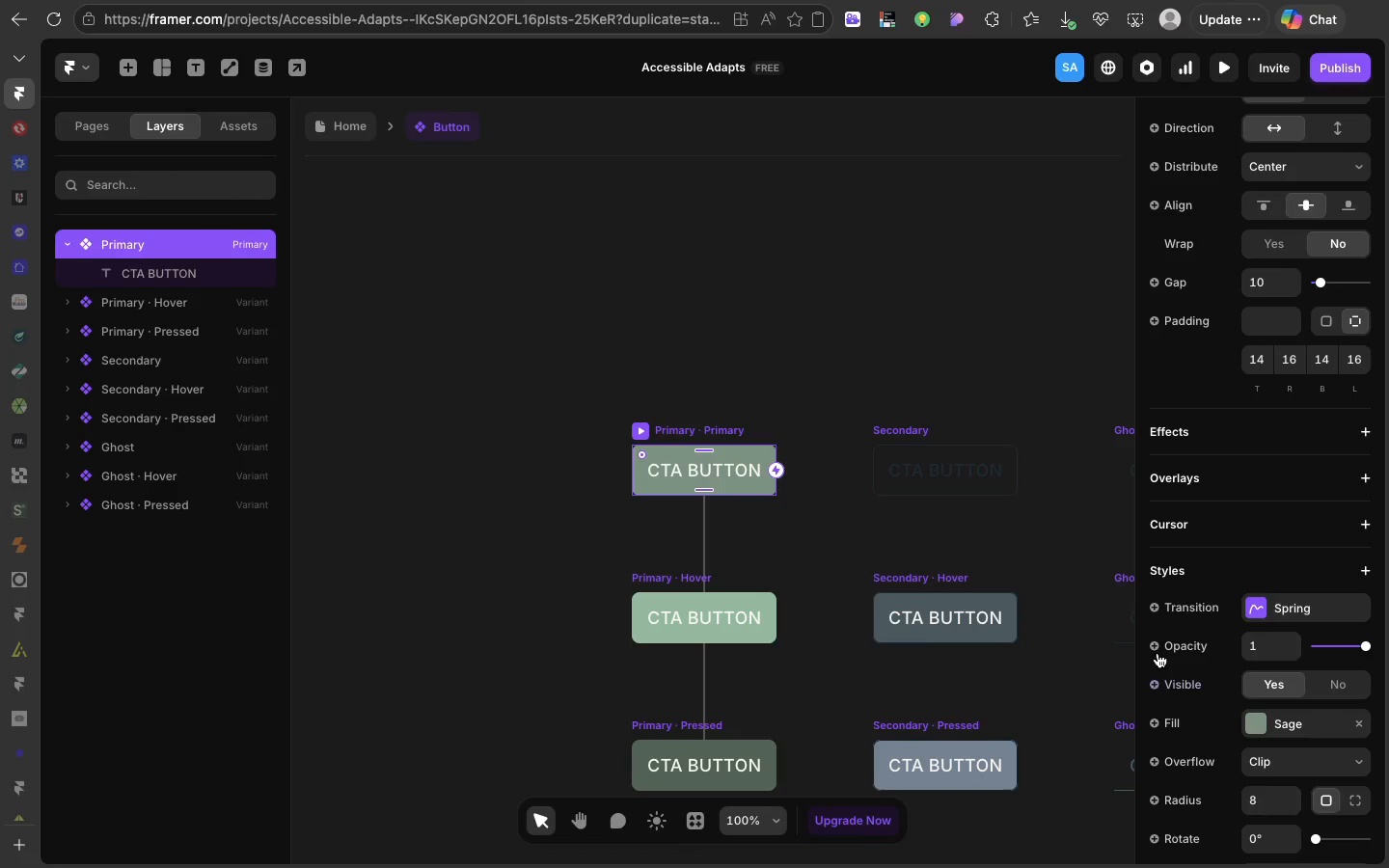 
left_click([336, 131])
 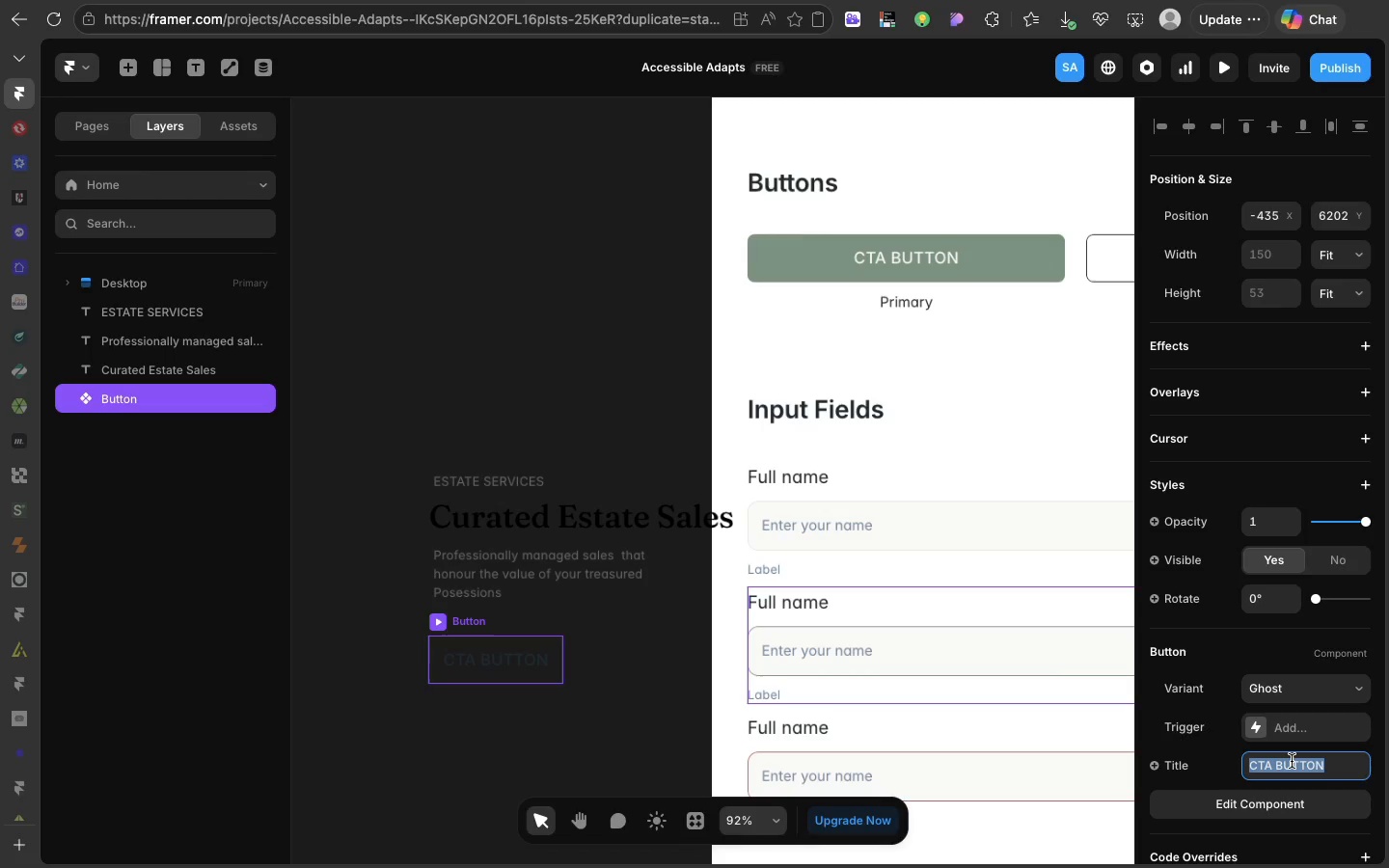 
left_click([1292, 761])
 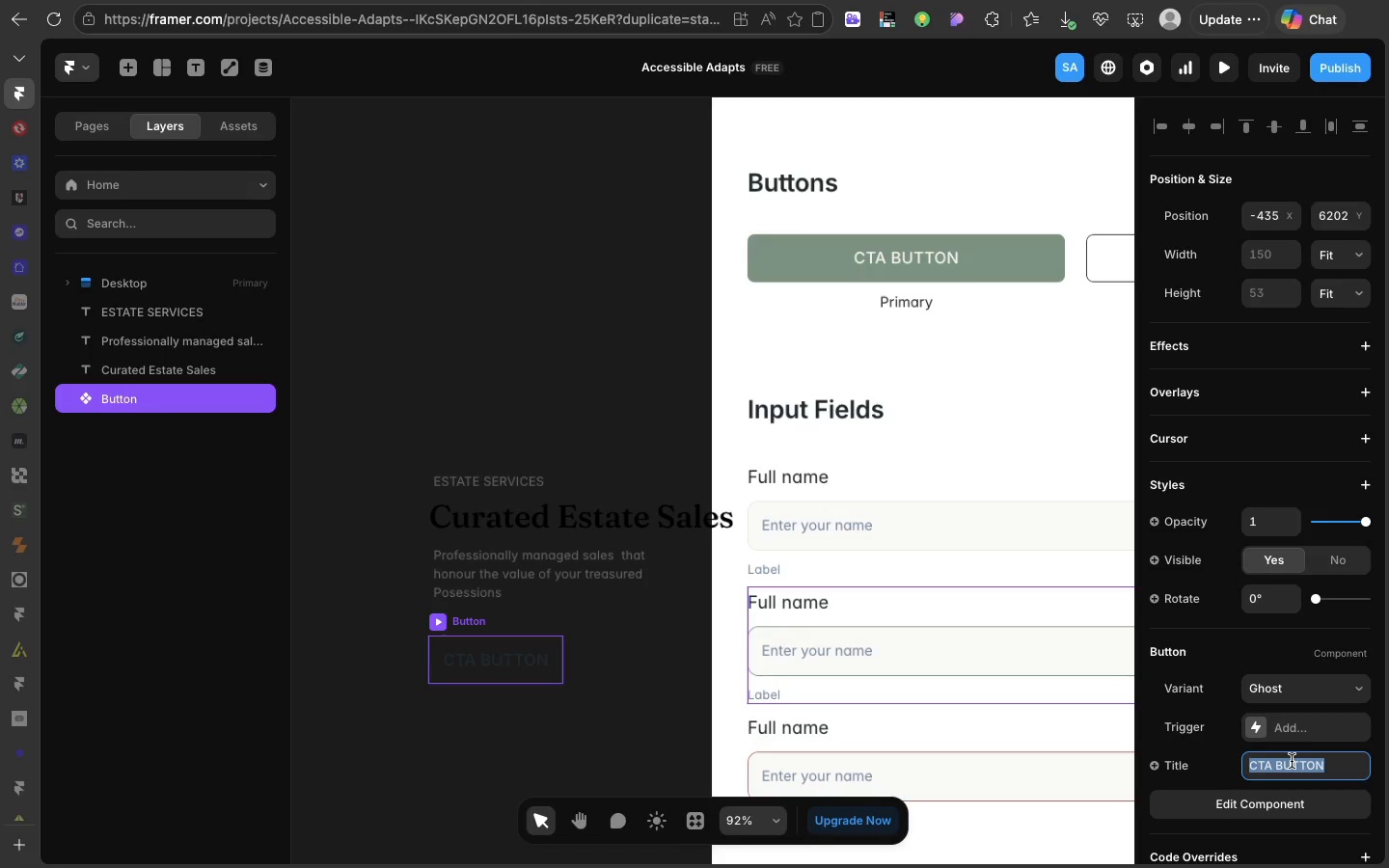 
type(Learn More)
 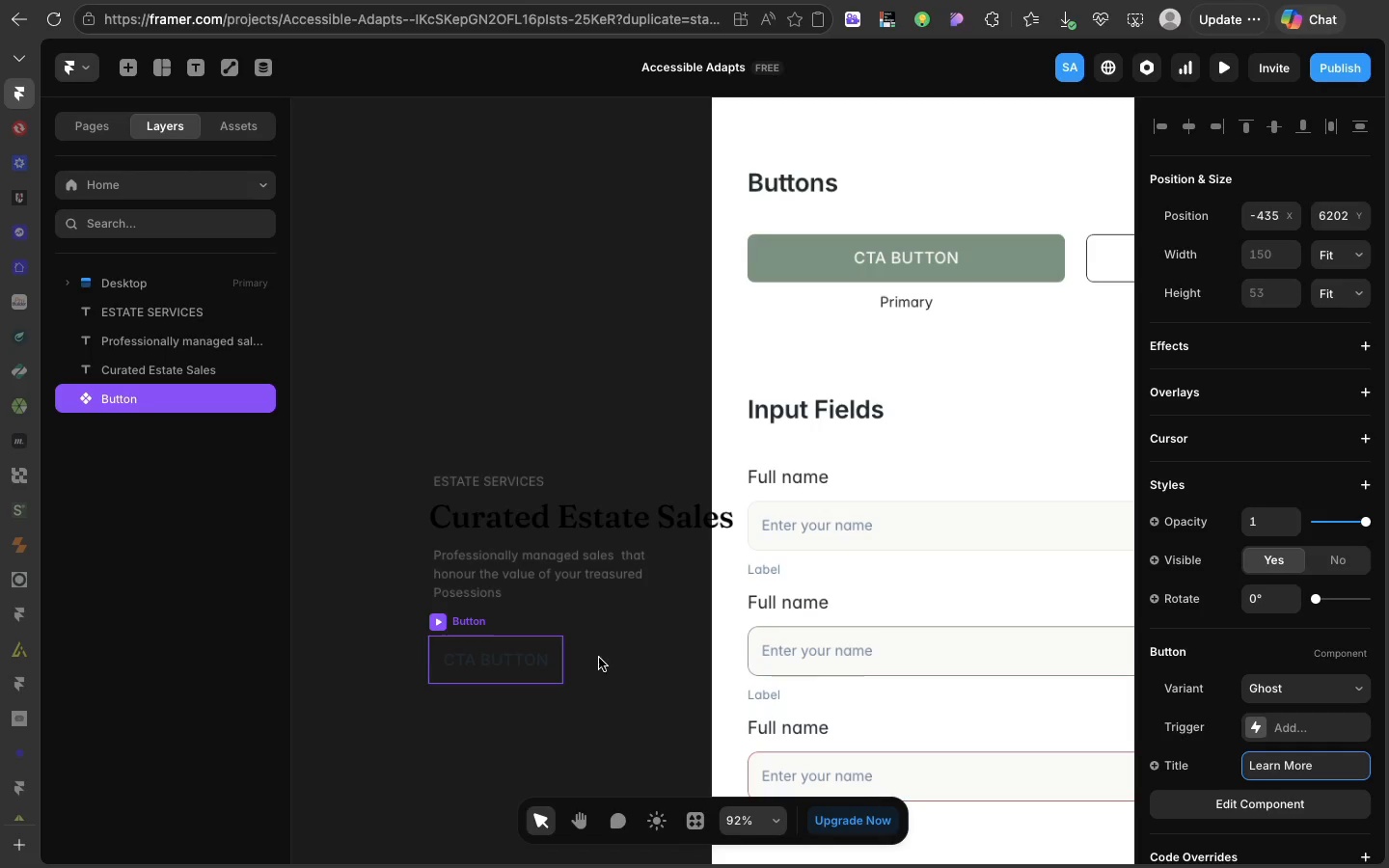 
left_click([599, 657])
 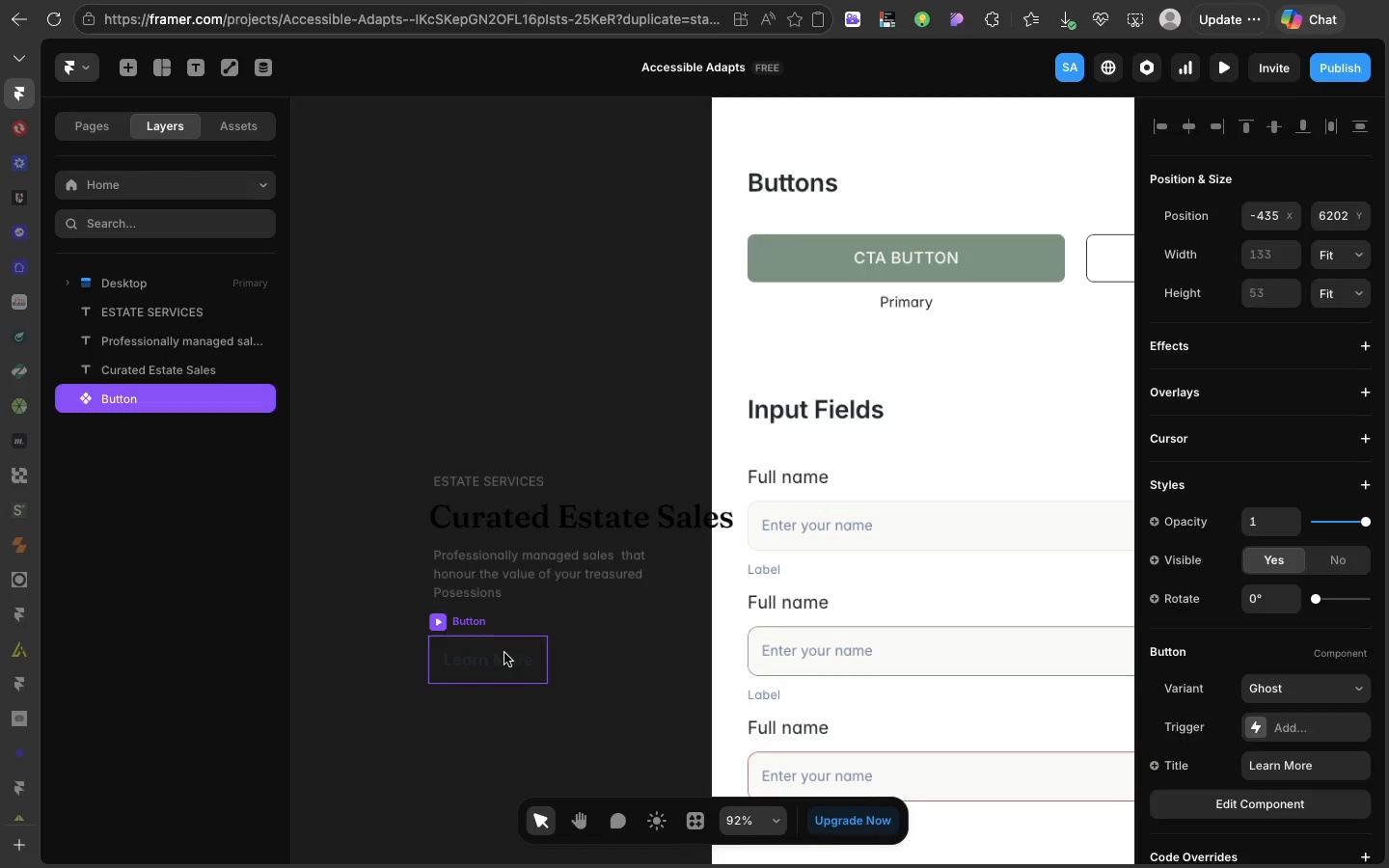 
left_click([504, 653])
 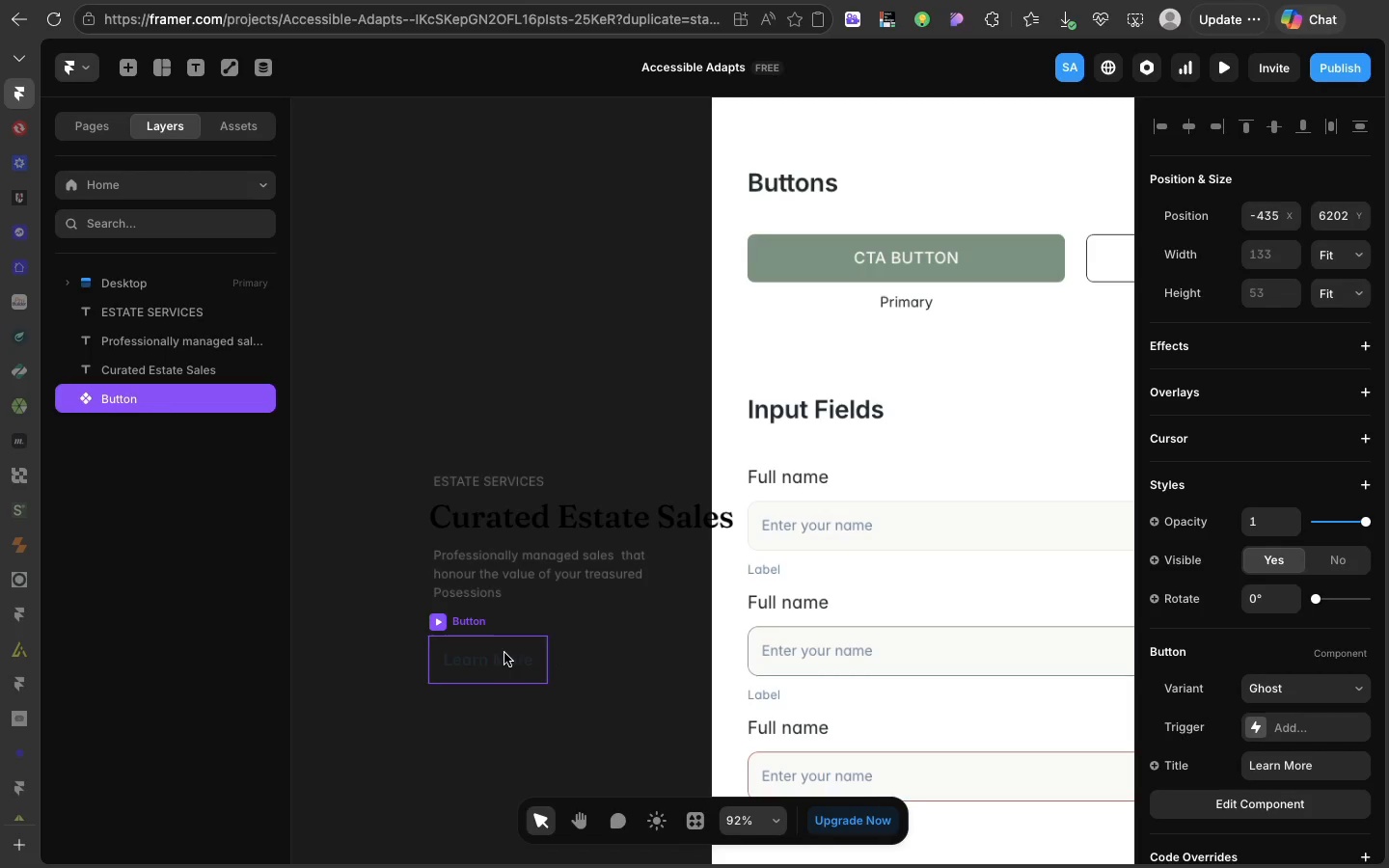 
hold_key(key=ShiftLeft, duration=2.99)
left_click([504, 590])
 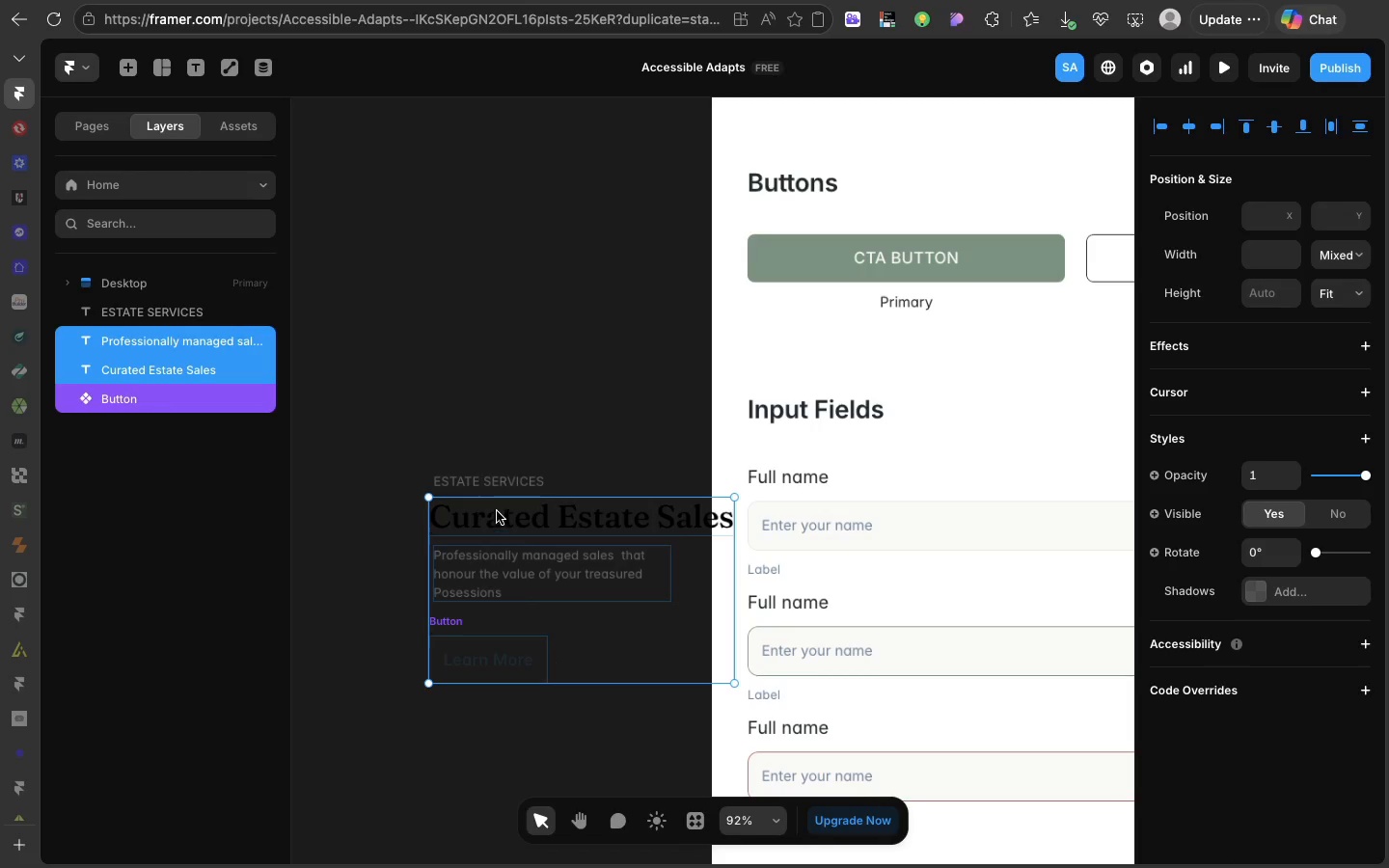 
left_click([502, 528])
 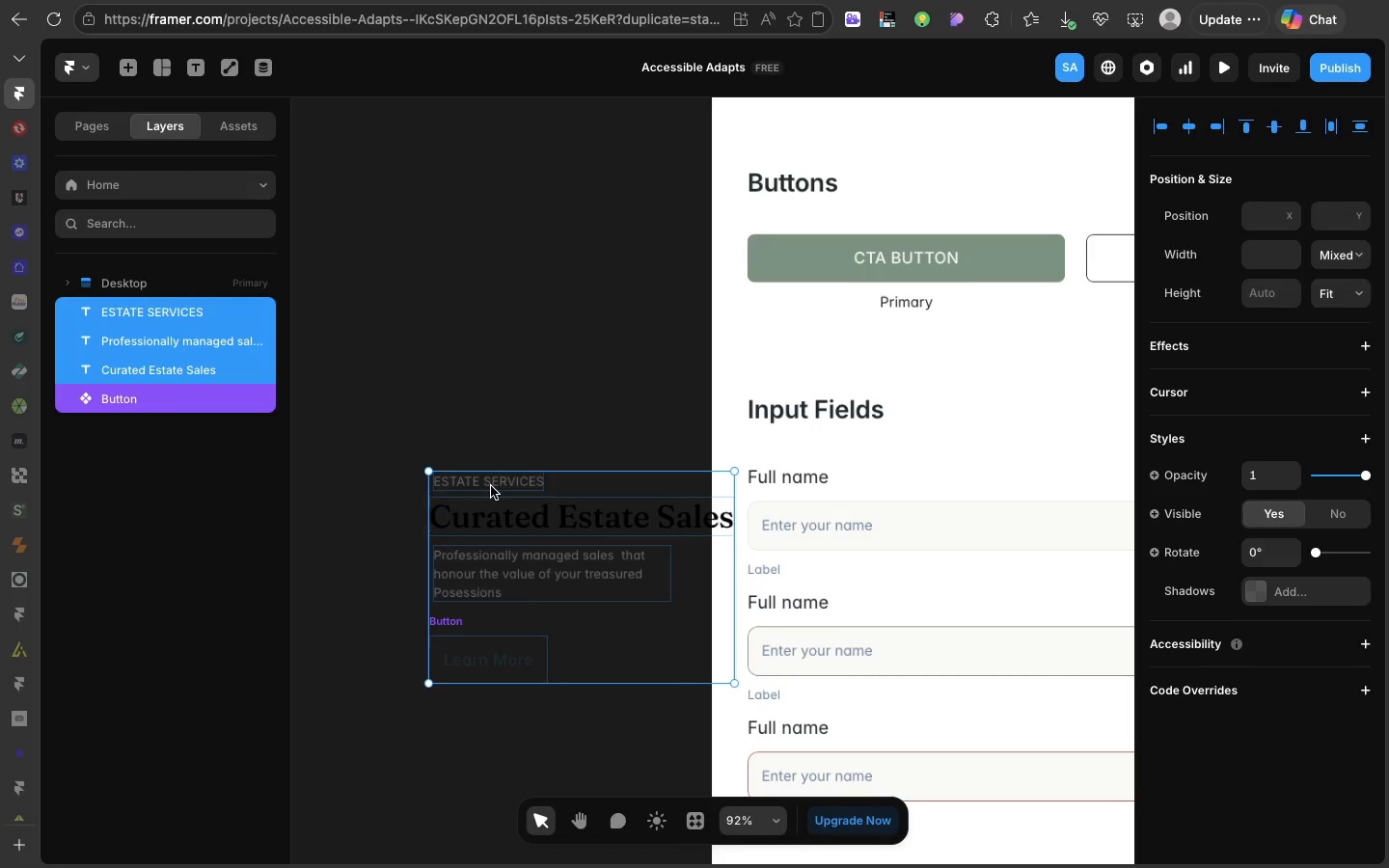 
left_click([491, 486])
 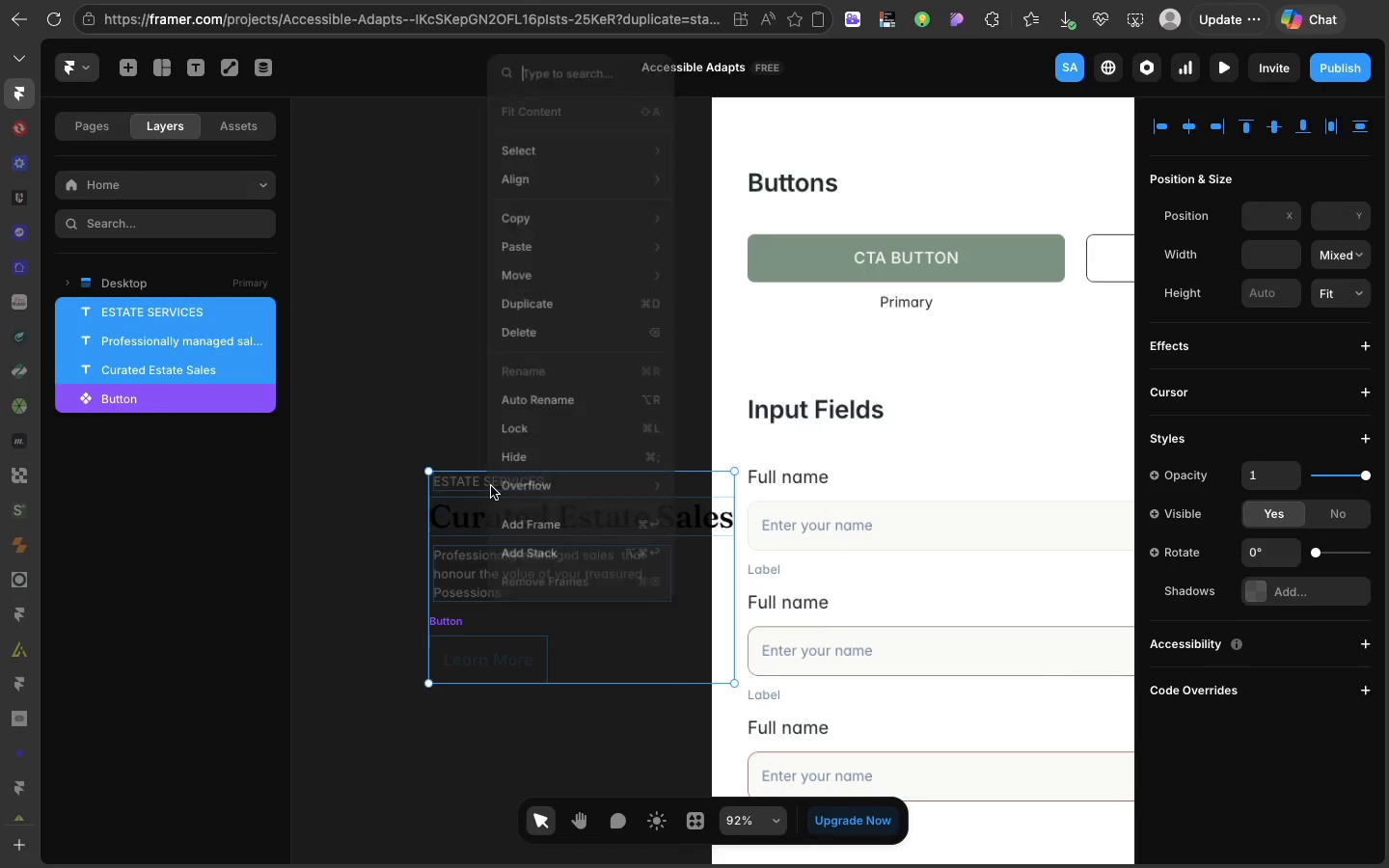 
right_click([491, 486])
 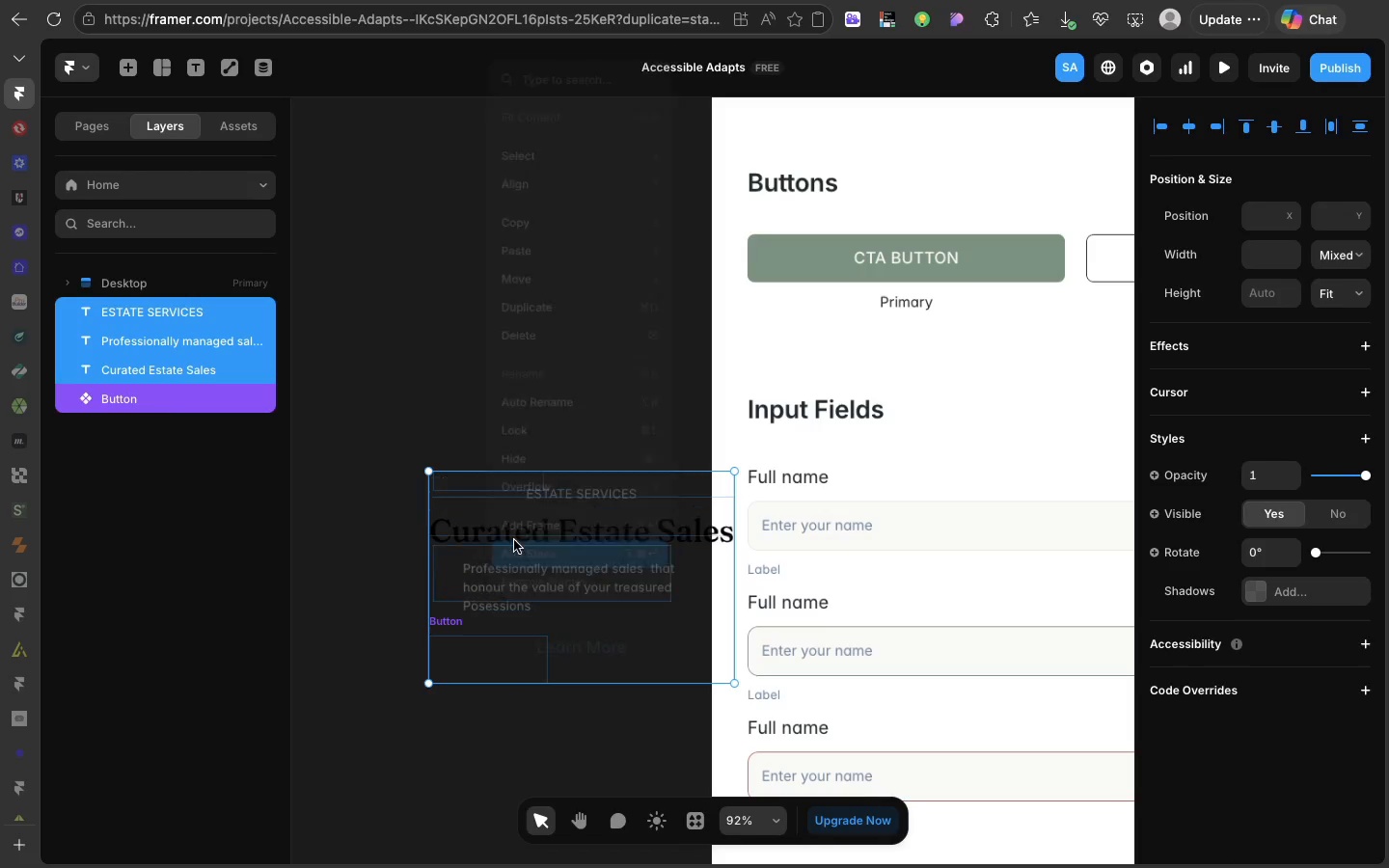 
left_click([514, 540])
 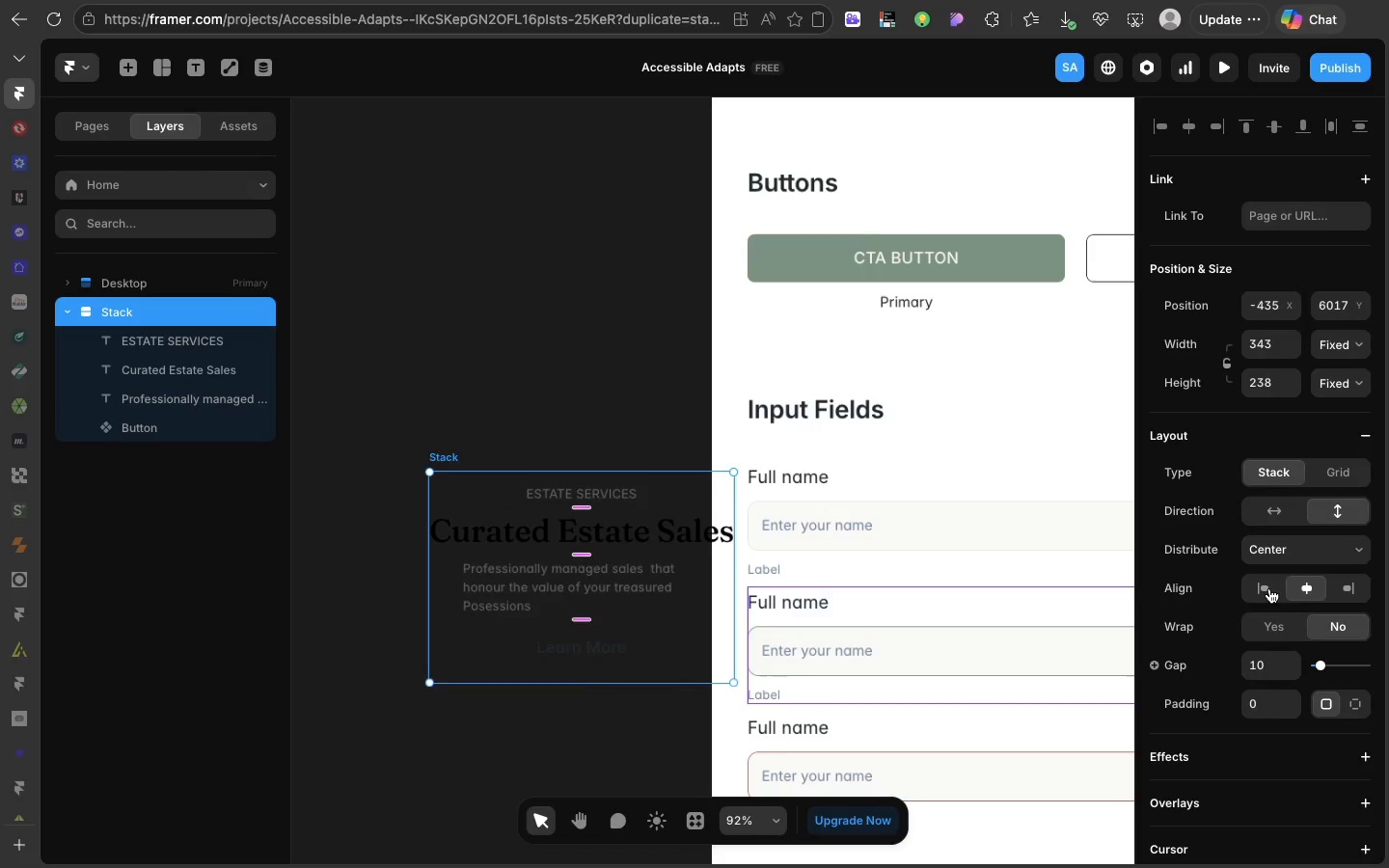 
left_click([1269, 588])
 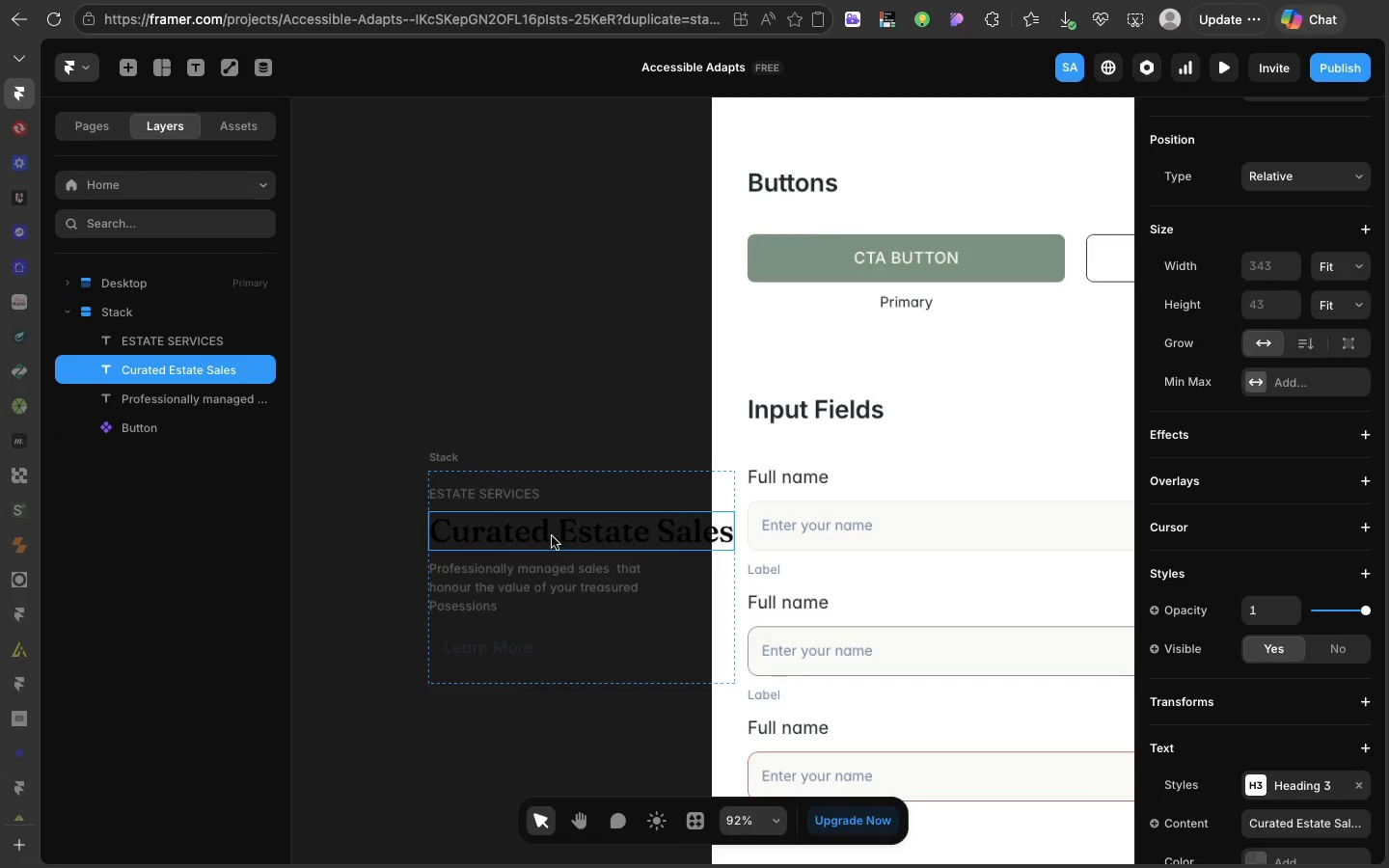 
left_click([556, 547])
 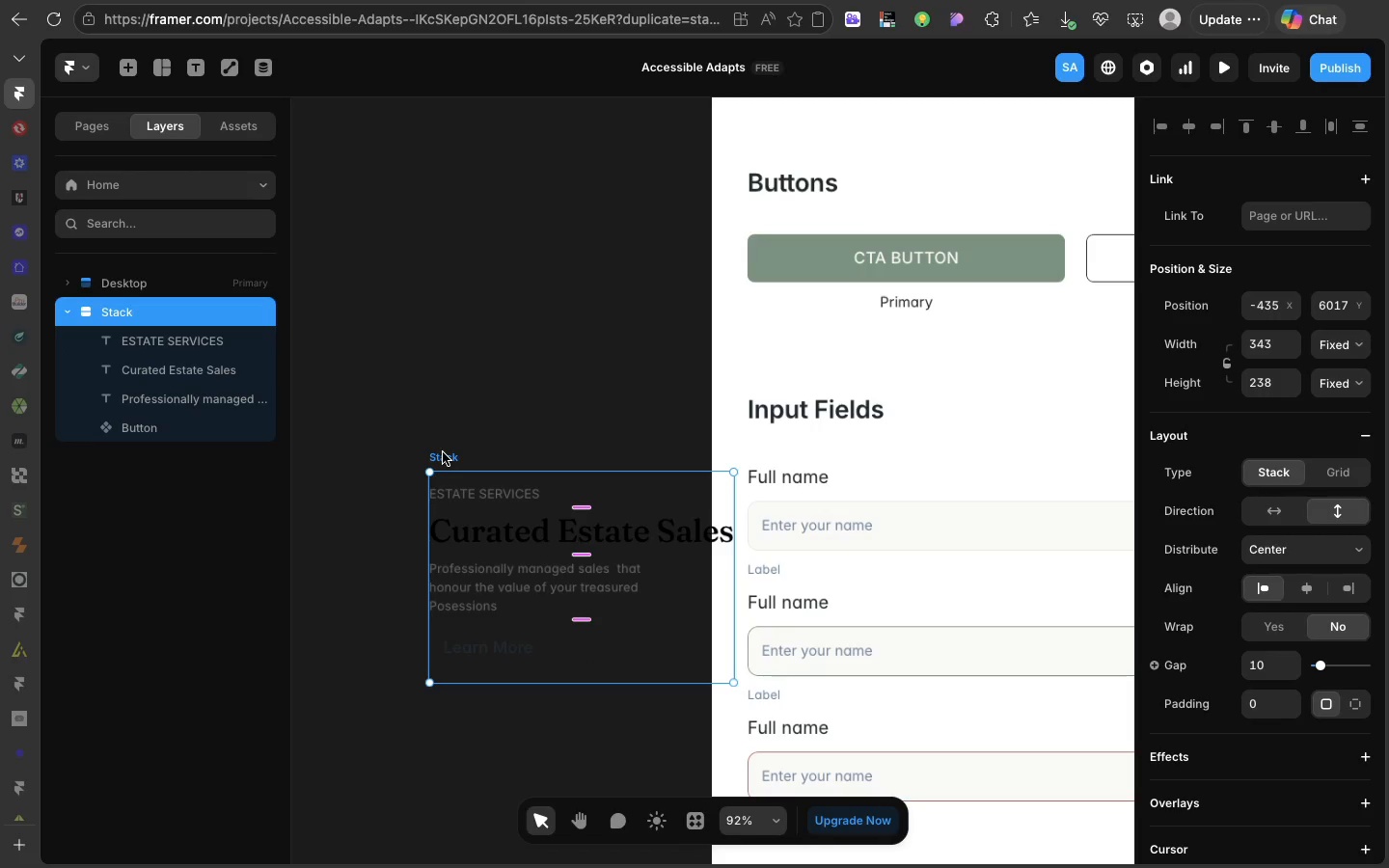 
left_click([443, 452])
 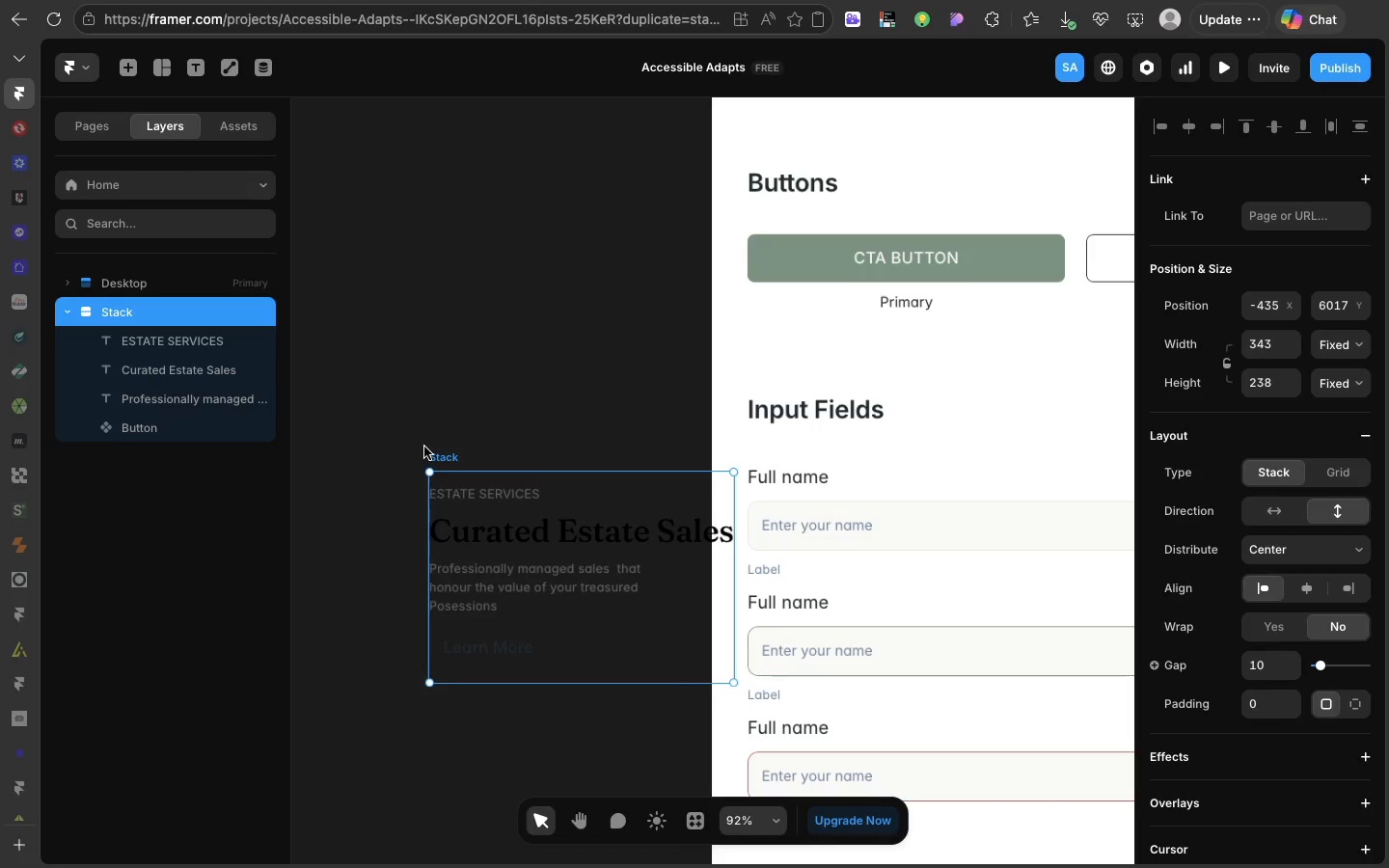 
left_click_drag(start_coordinate=[443, 452], to_coordinate=[365, 400])
 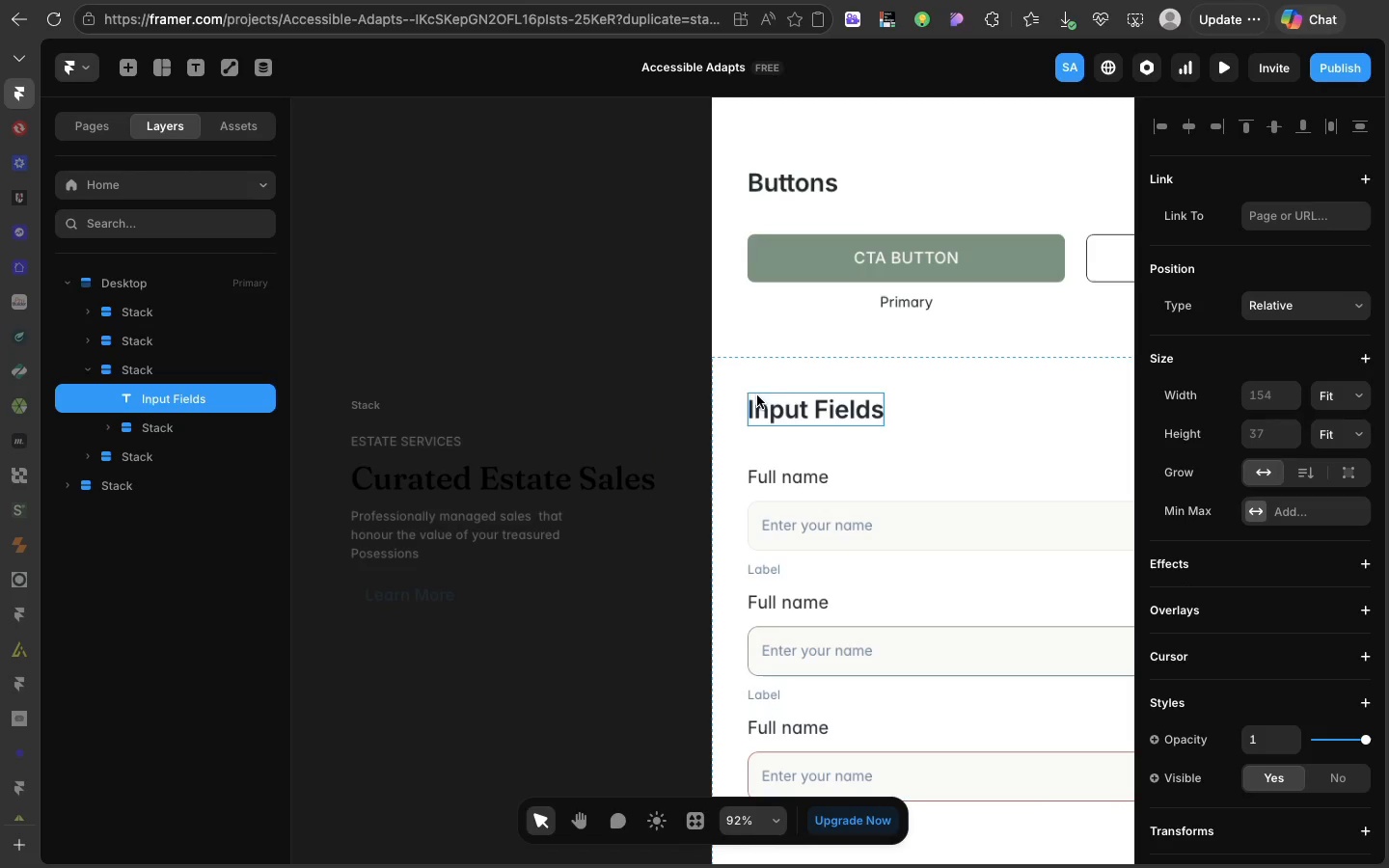 
left_click([757, 395])
 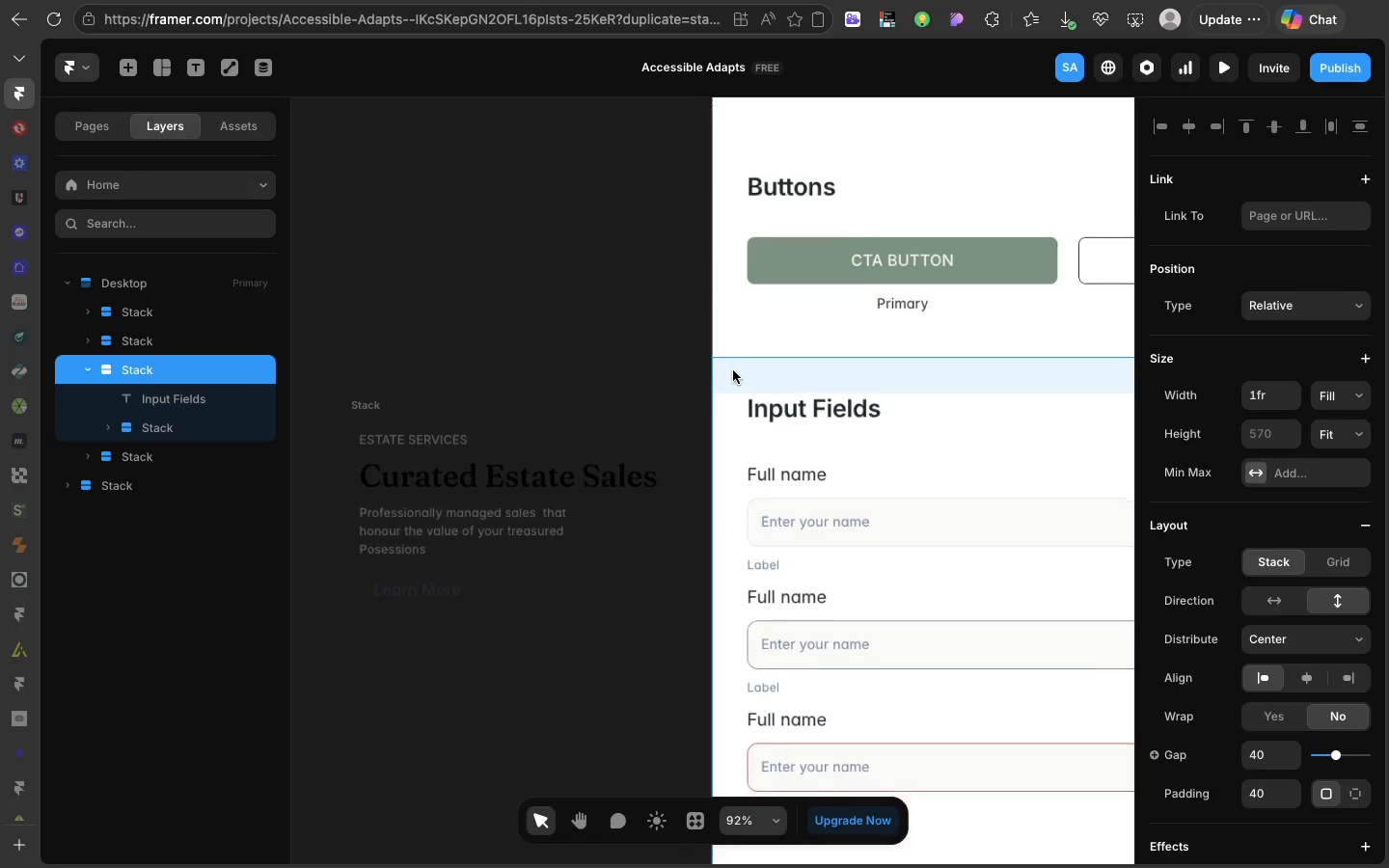 
left_click([733, 370])
 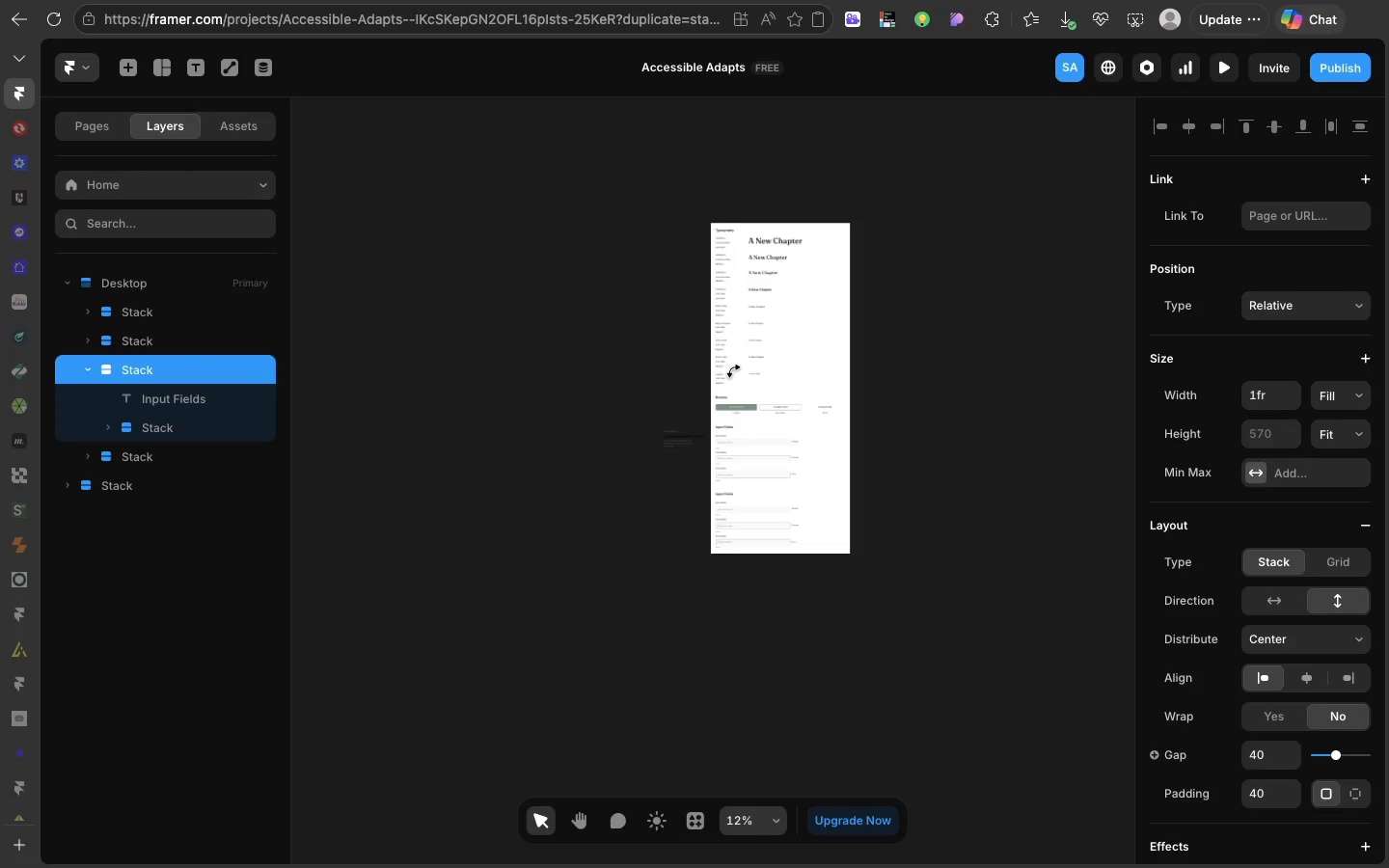 
scroll: coordinate [733, 370], scroll_direction: up, amount: 11.0
 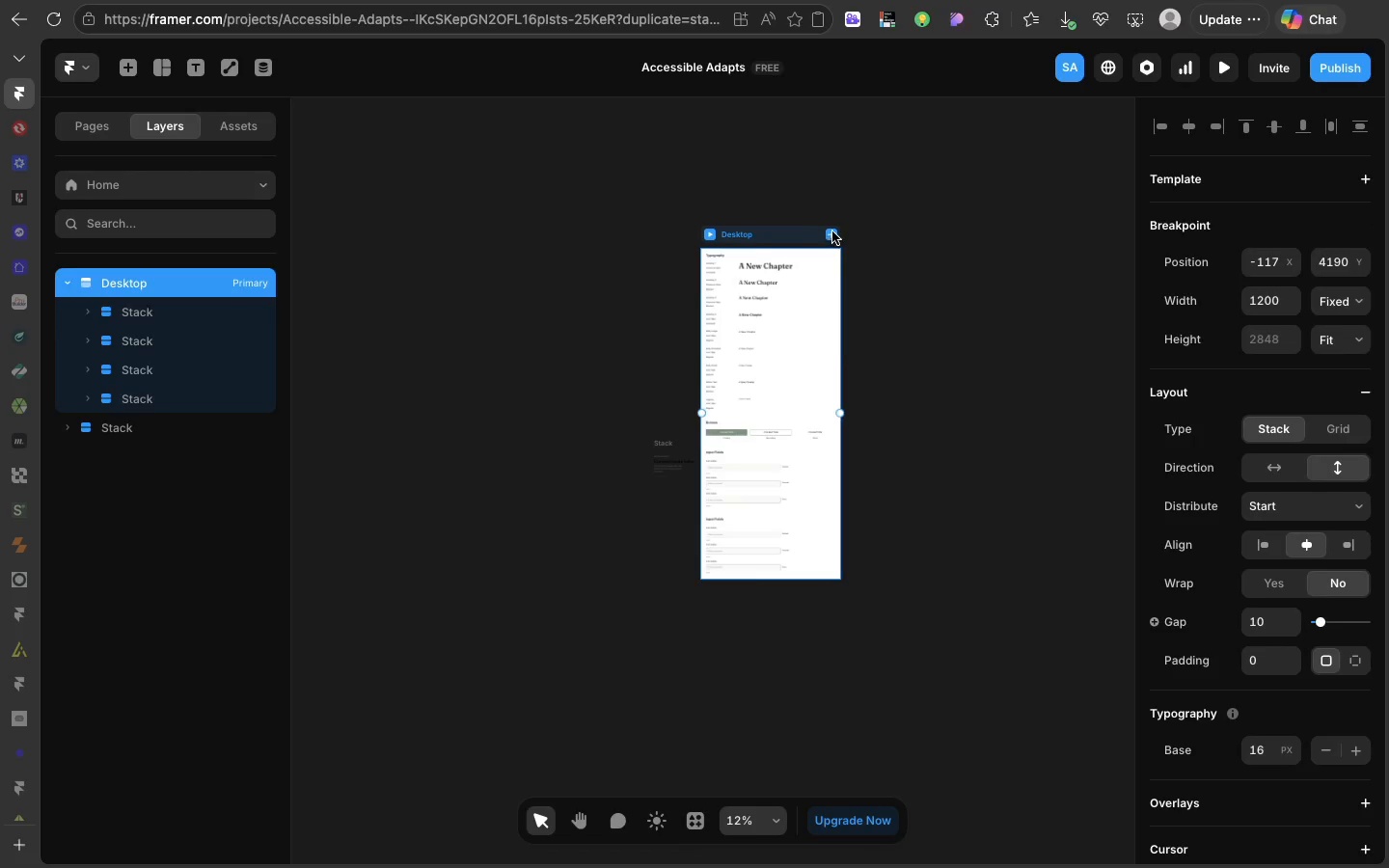 
left_click([832, 231])
 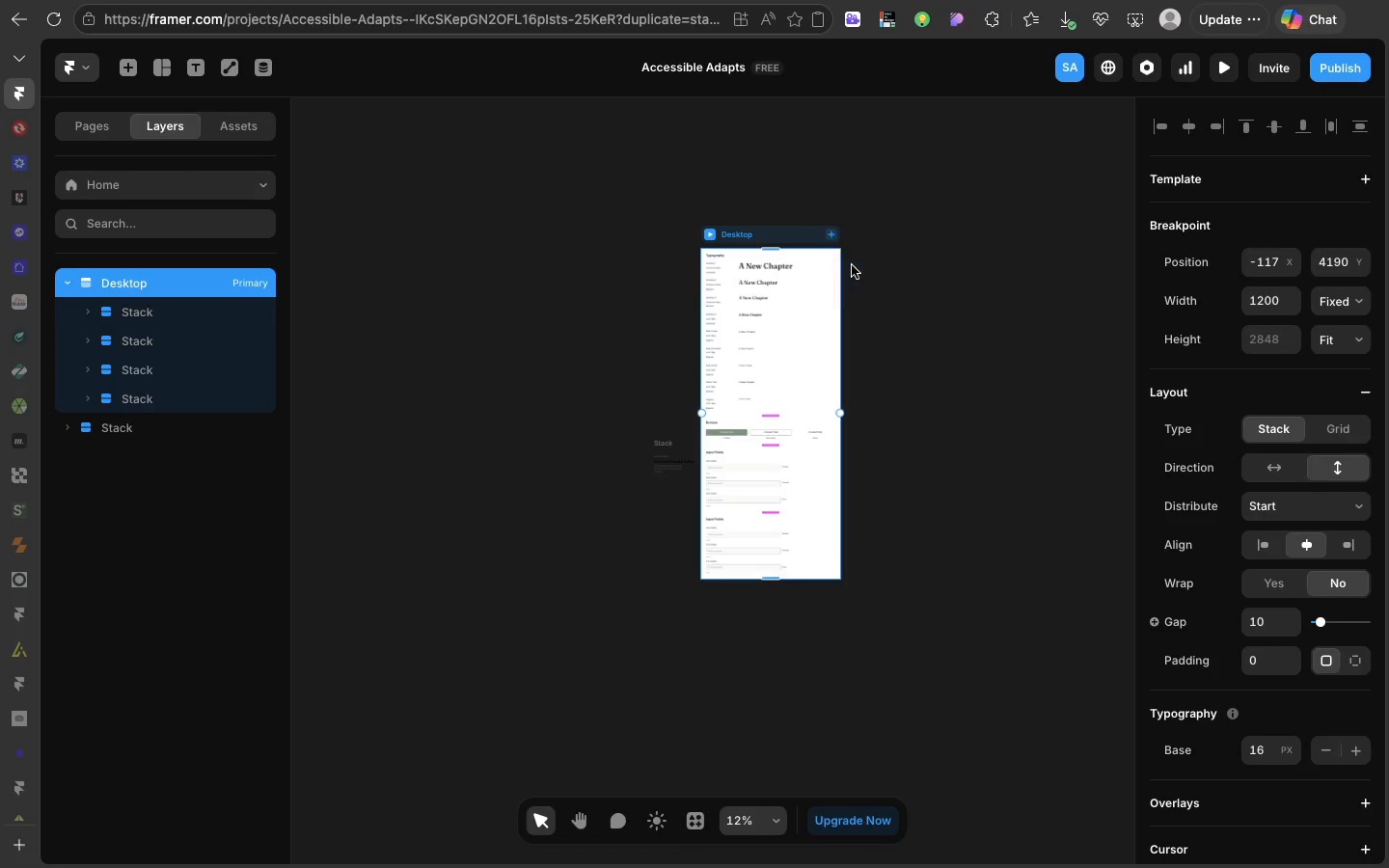 
left_click([852, 265])
 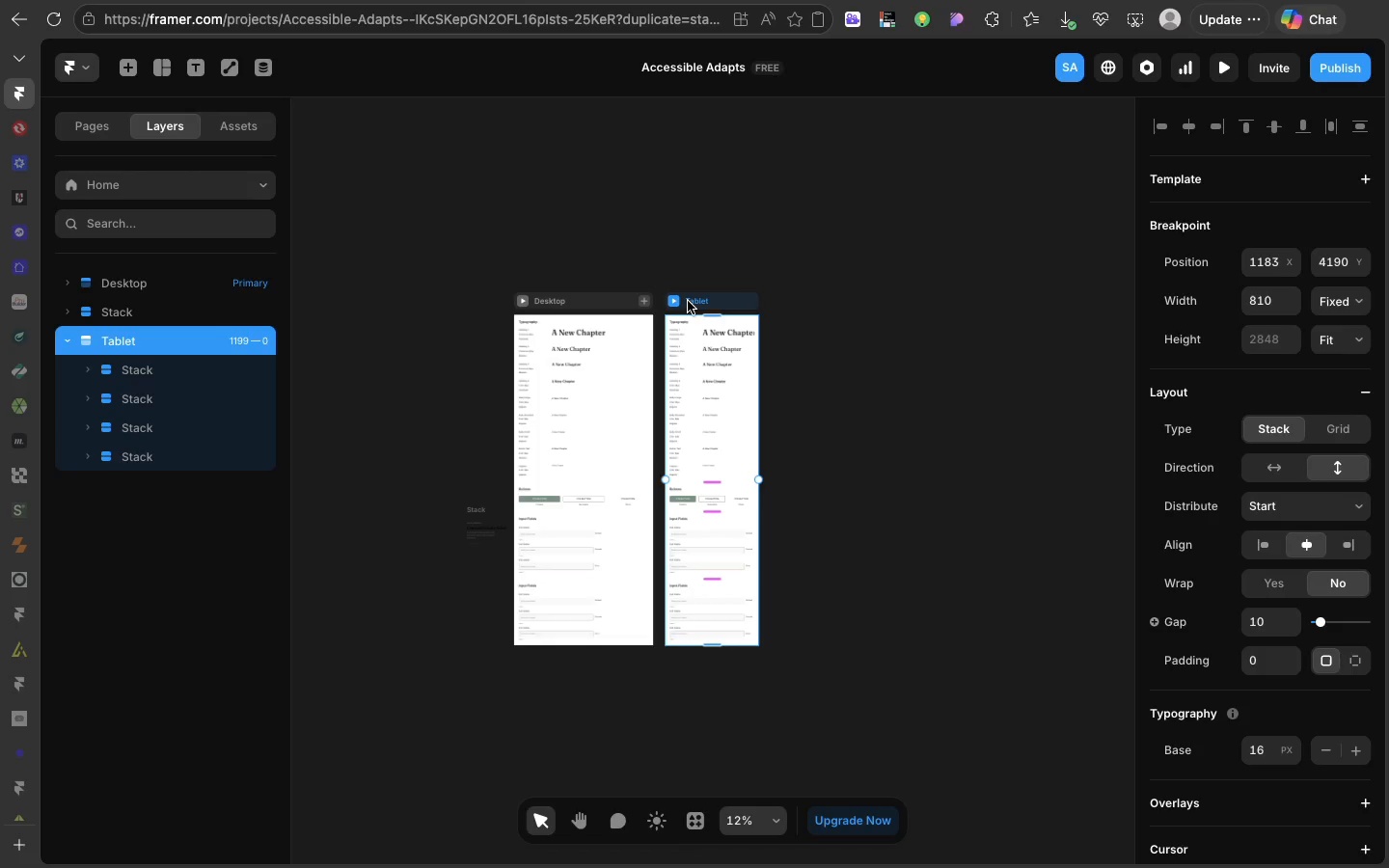 
key(Backspace)
 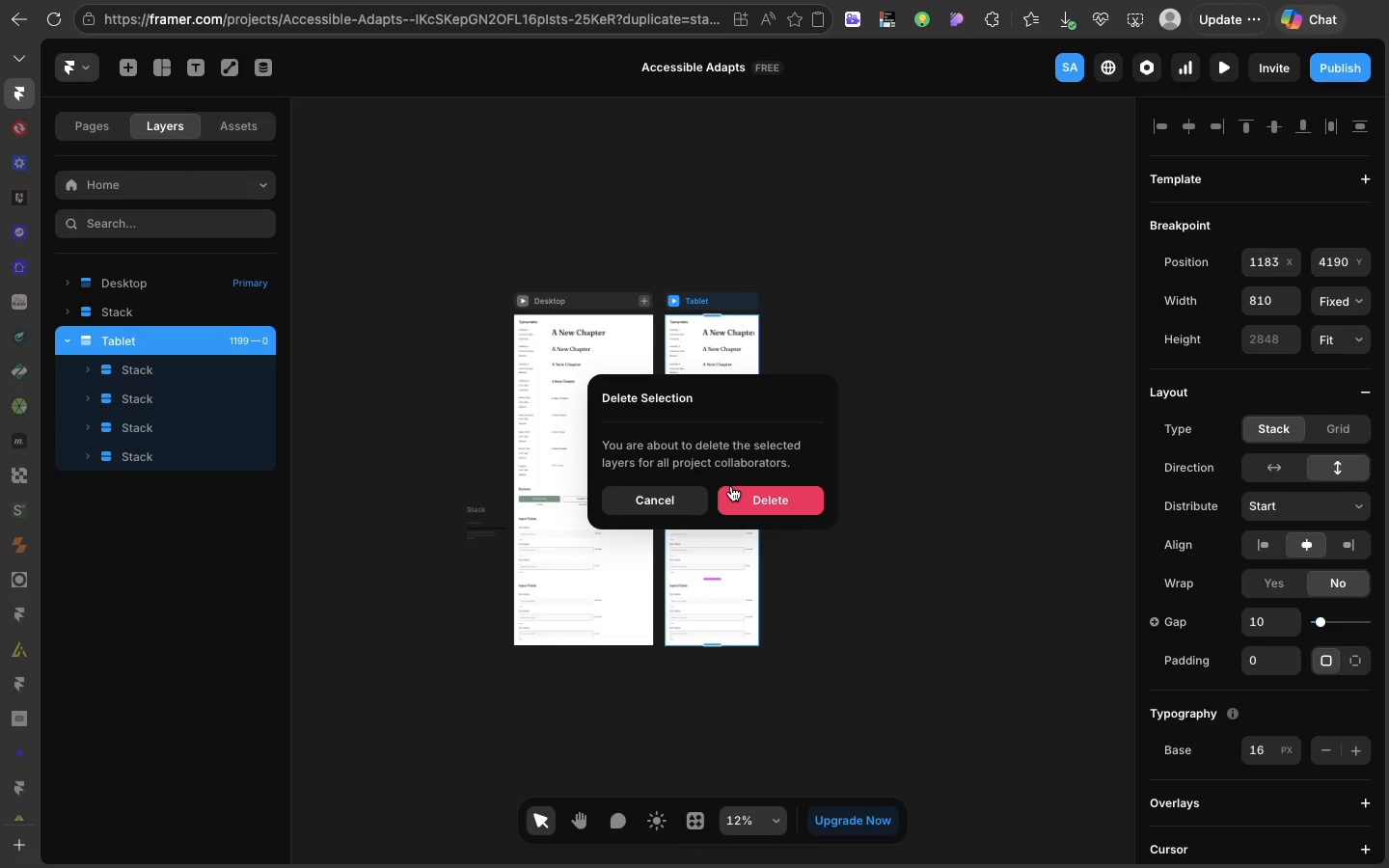 
left_click([731, 486])
 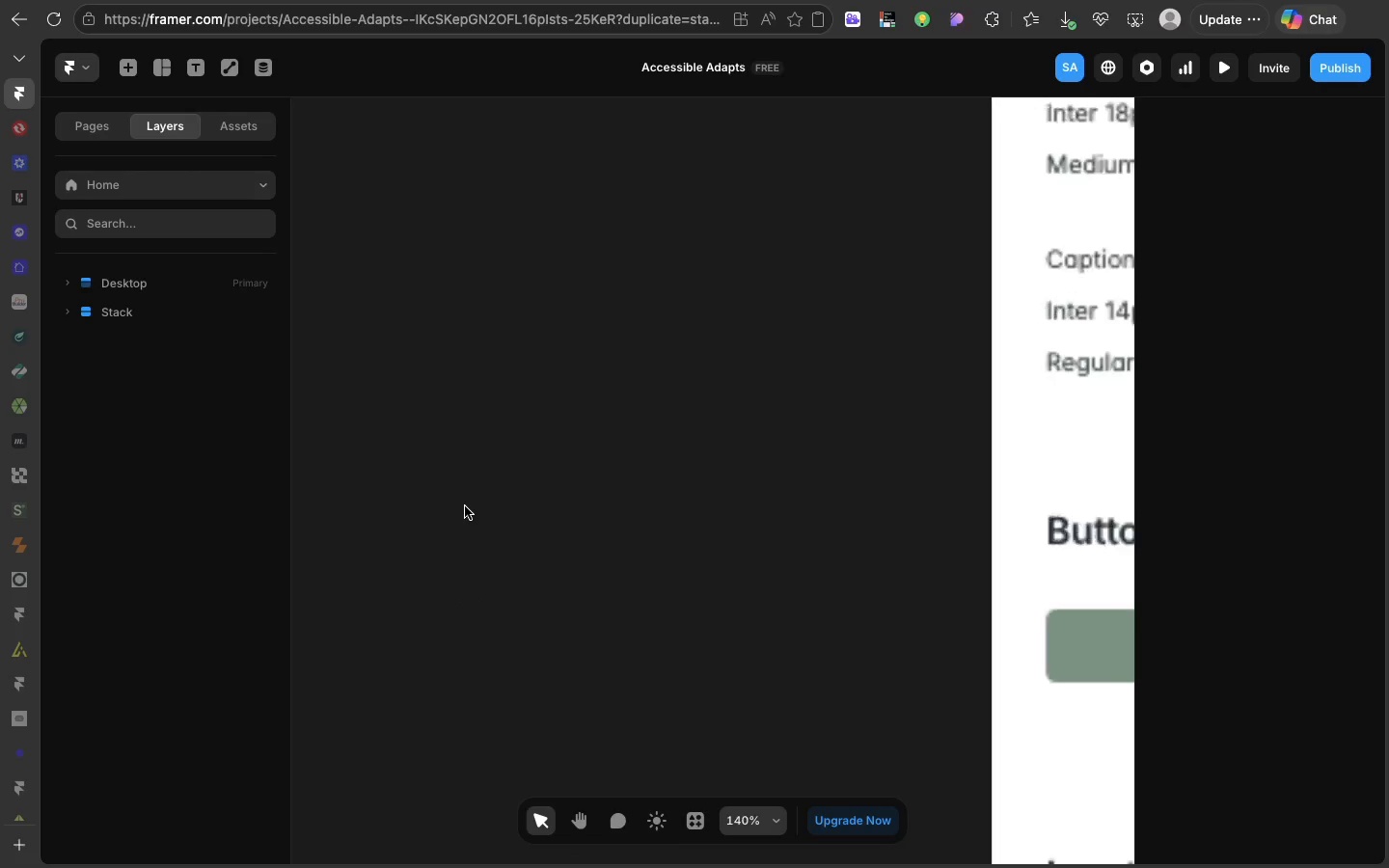 
scroll: coordinate [465, 506], scroll_direction: down, amount: 75.0
 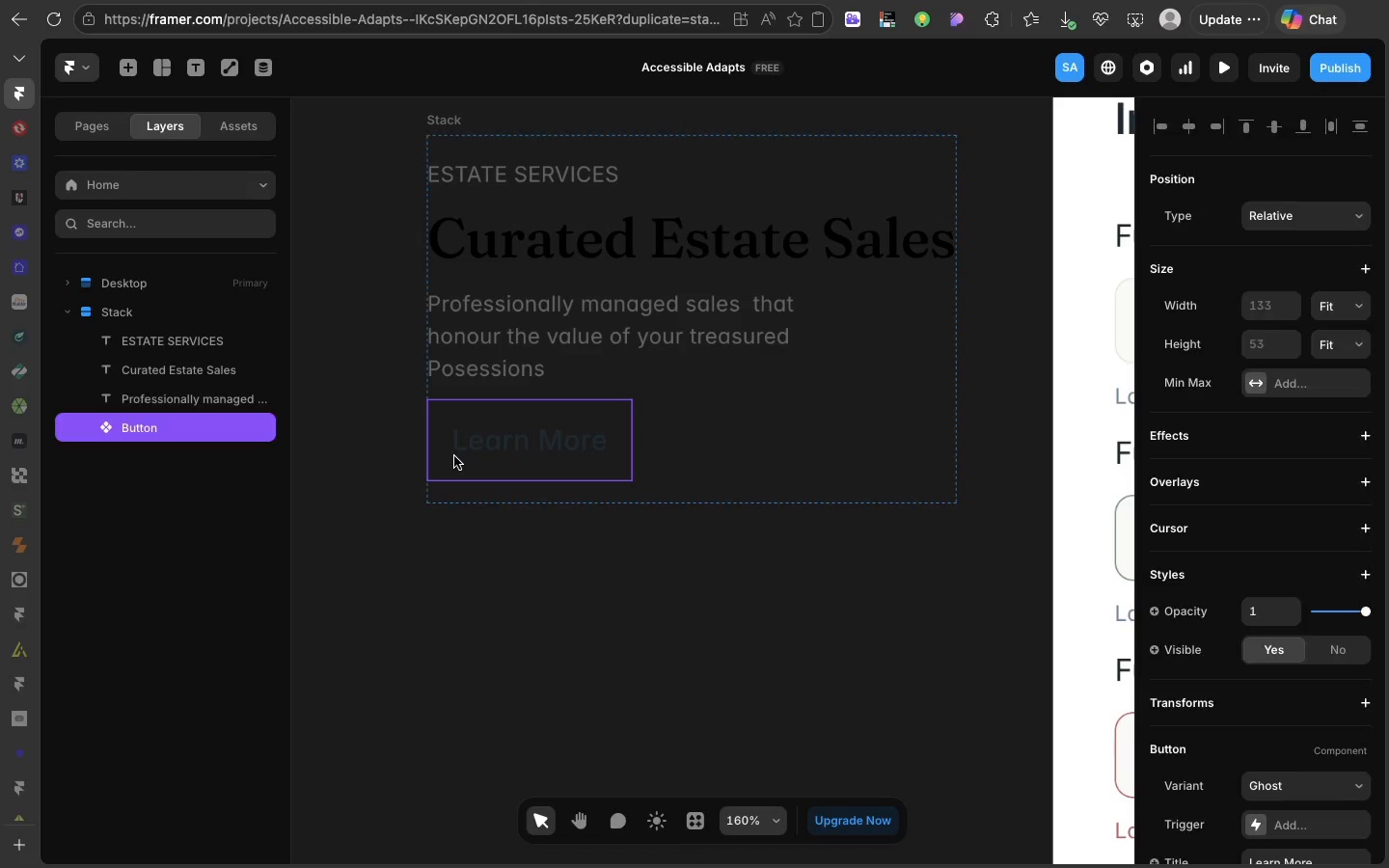 
left_click([454, 456])
 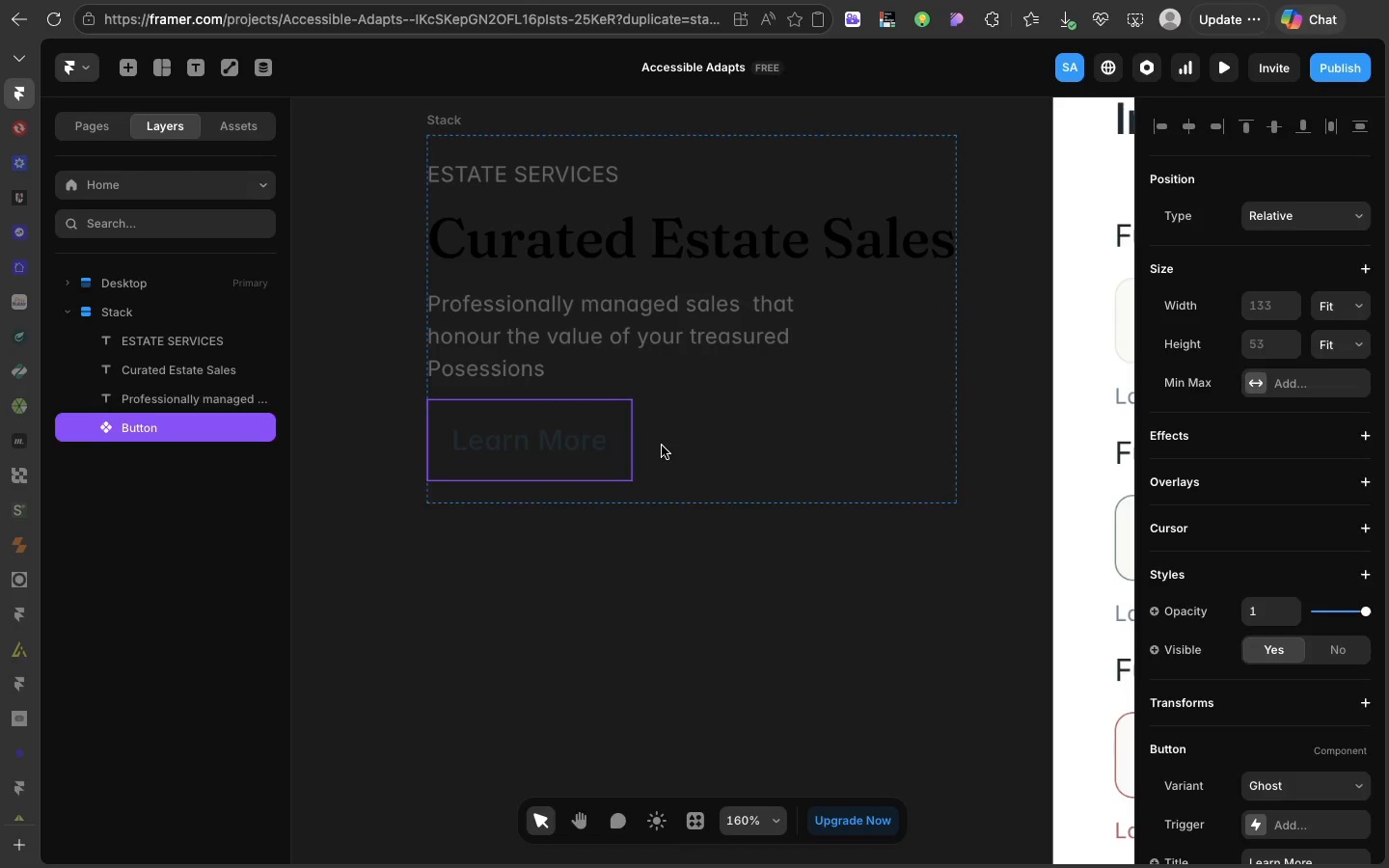 
left_click([662, 446])
 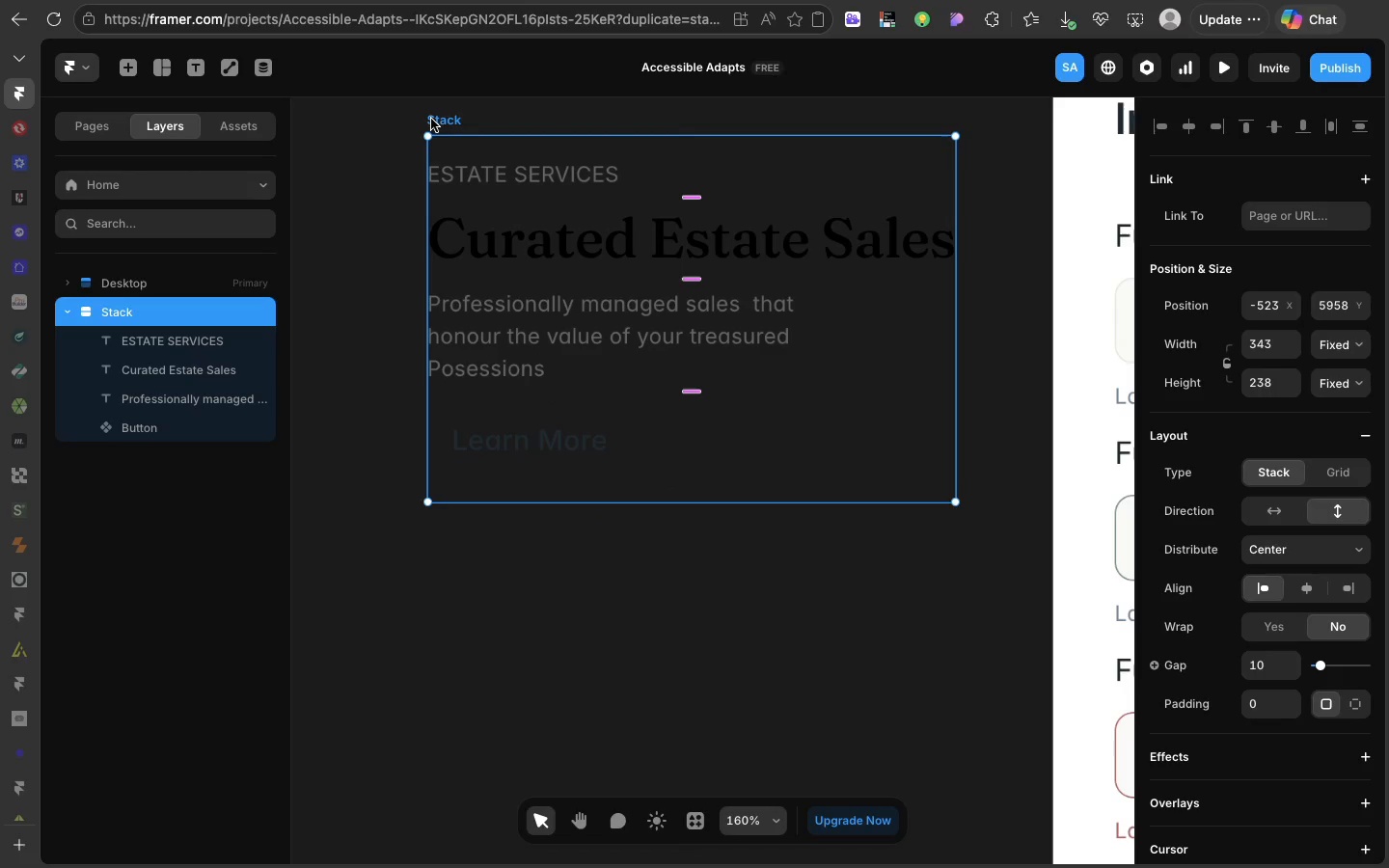 
left_click([431, 119])
 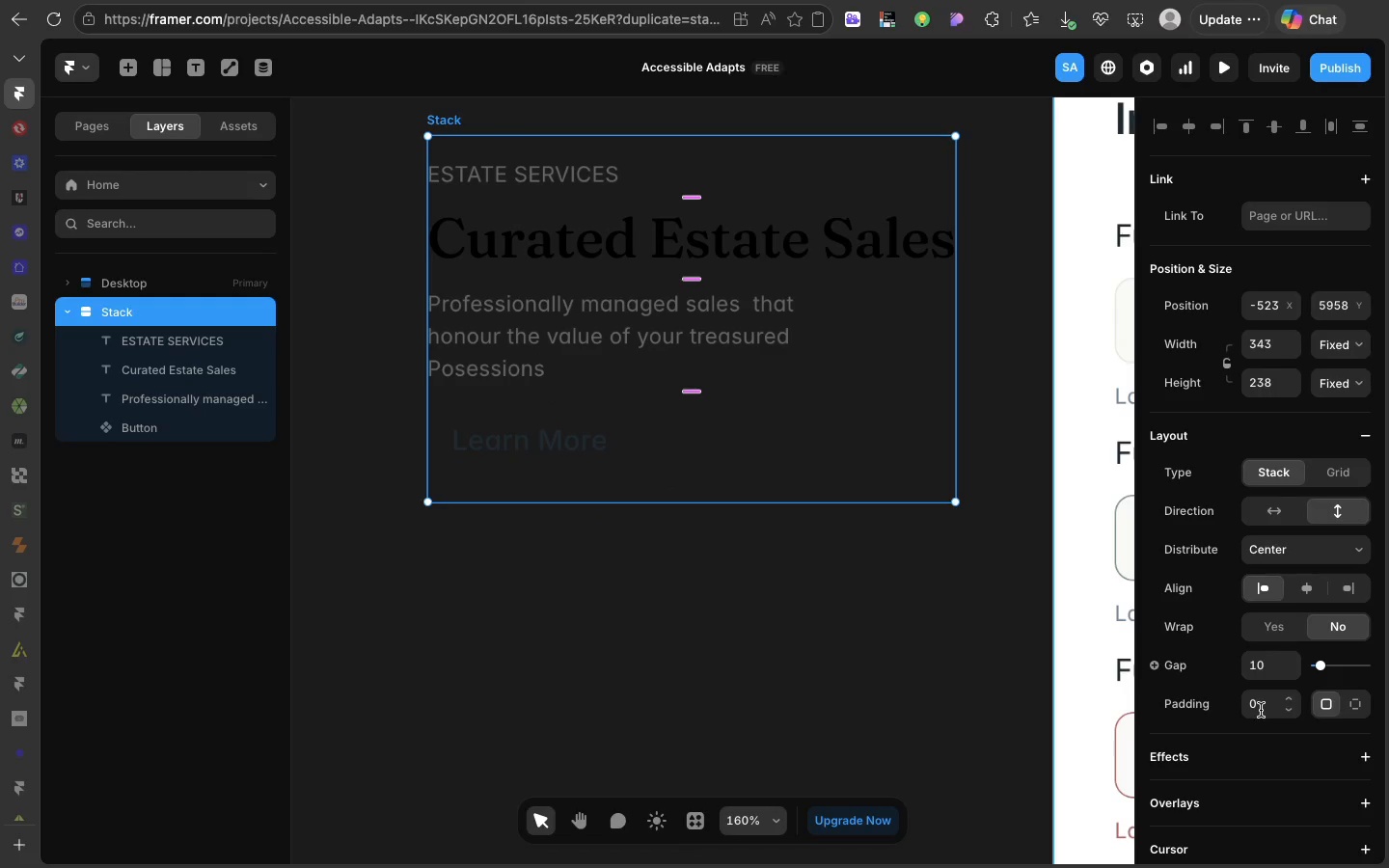 
left_click([1261, 710])
 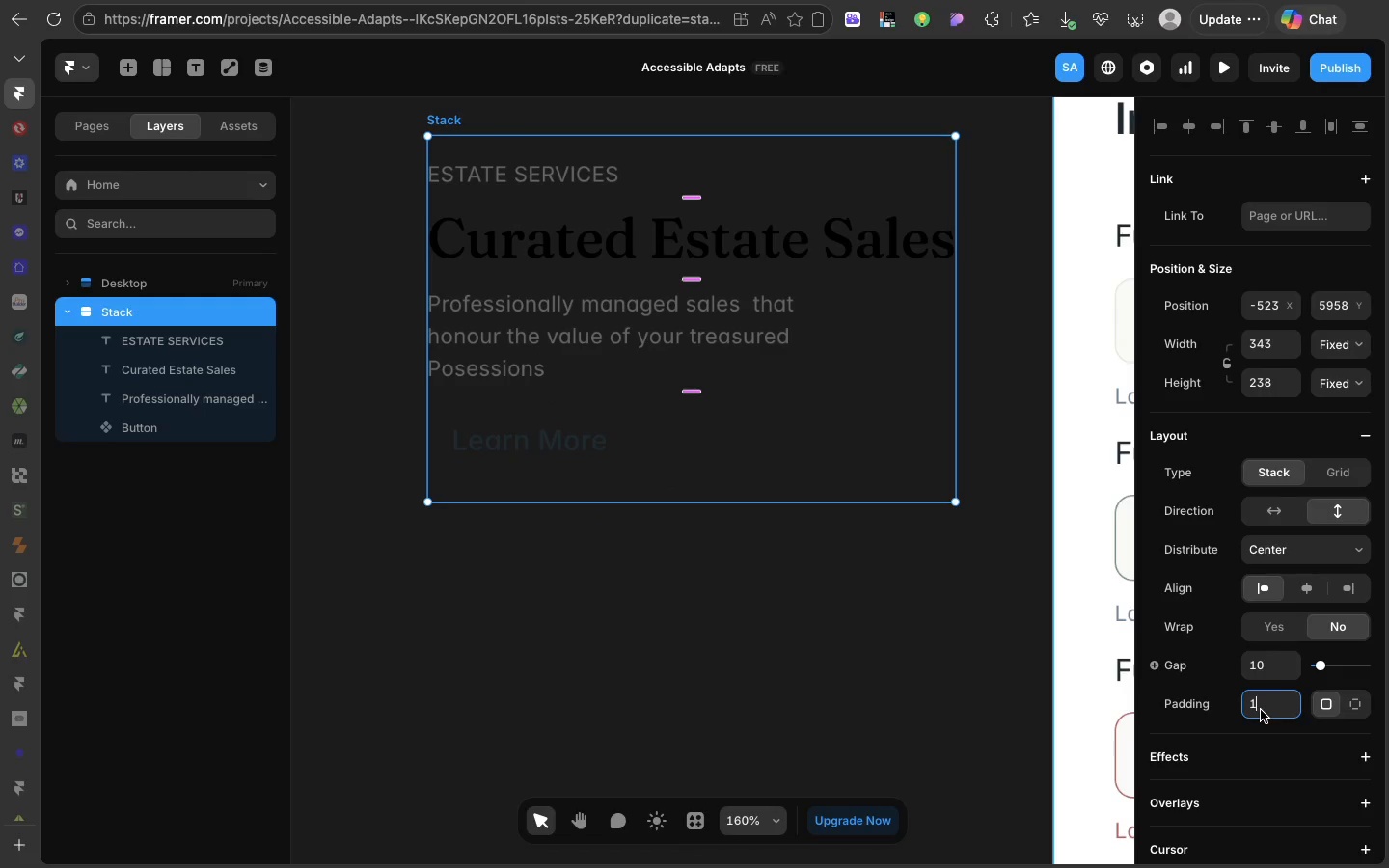 
type(16)
 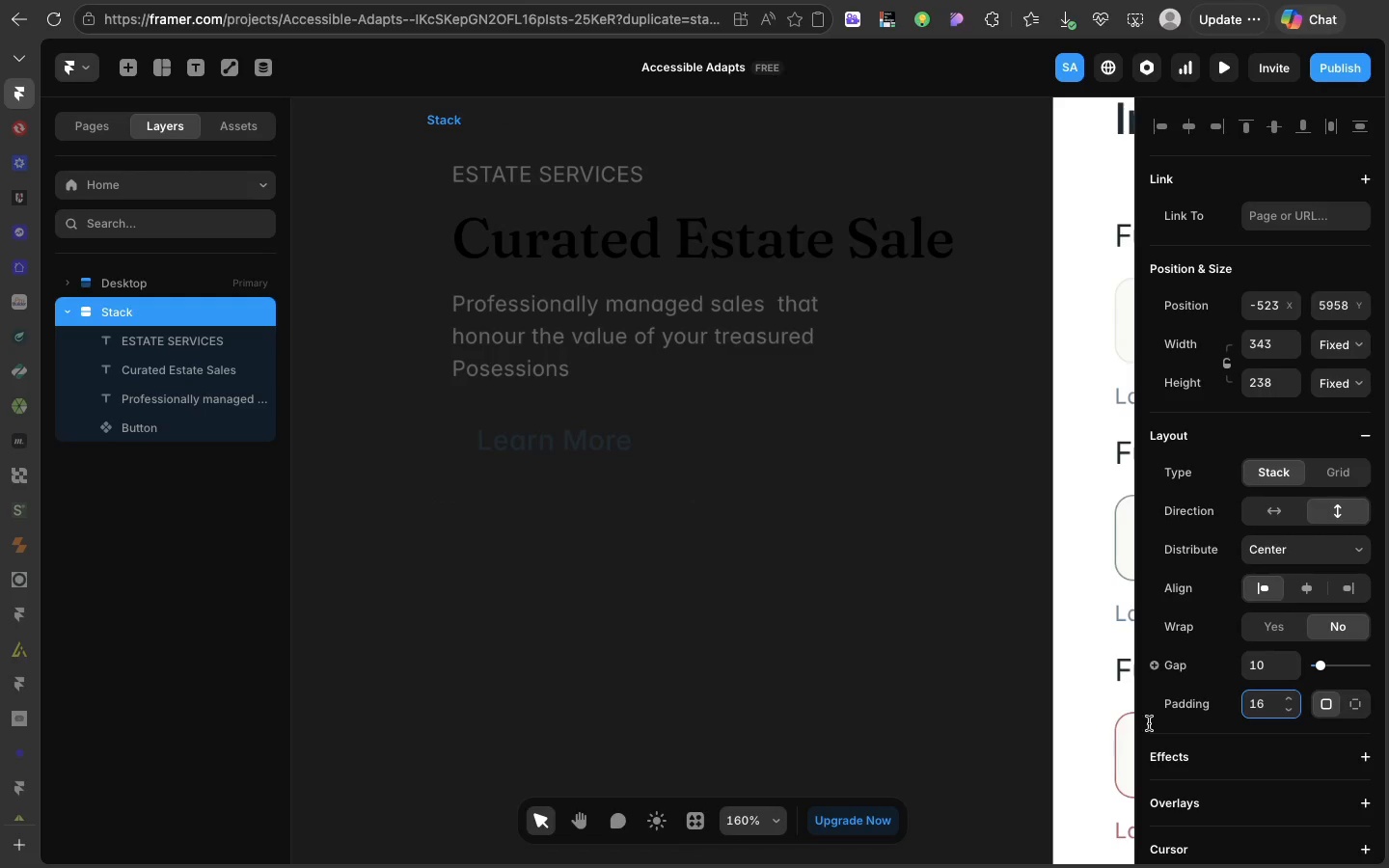 
key(Enter)
 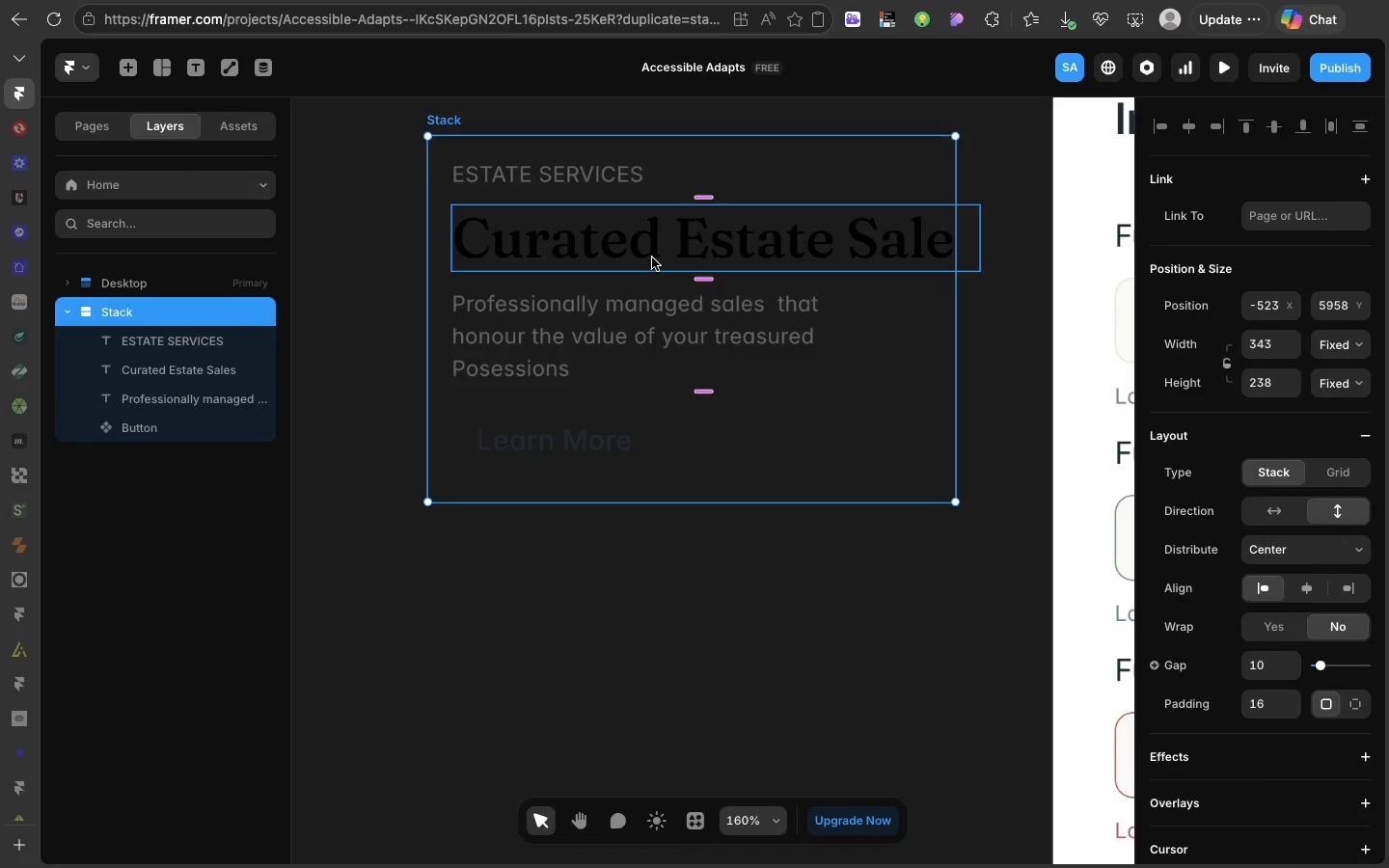 
left_click([652, 258])
 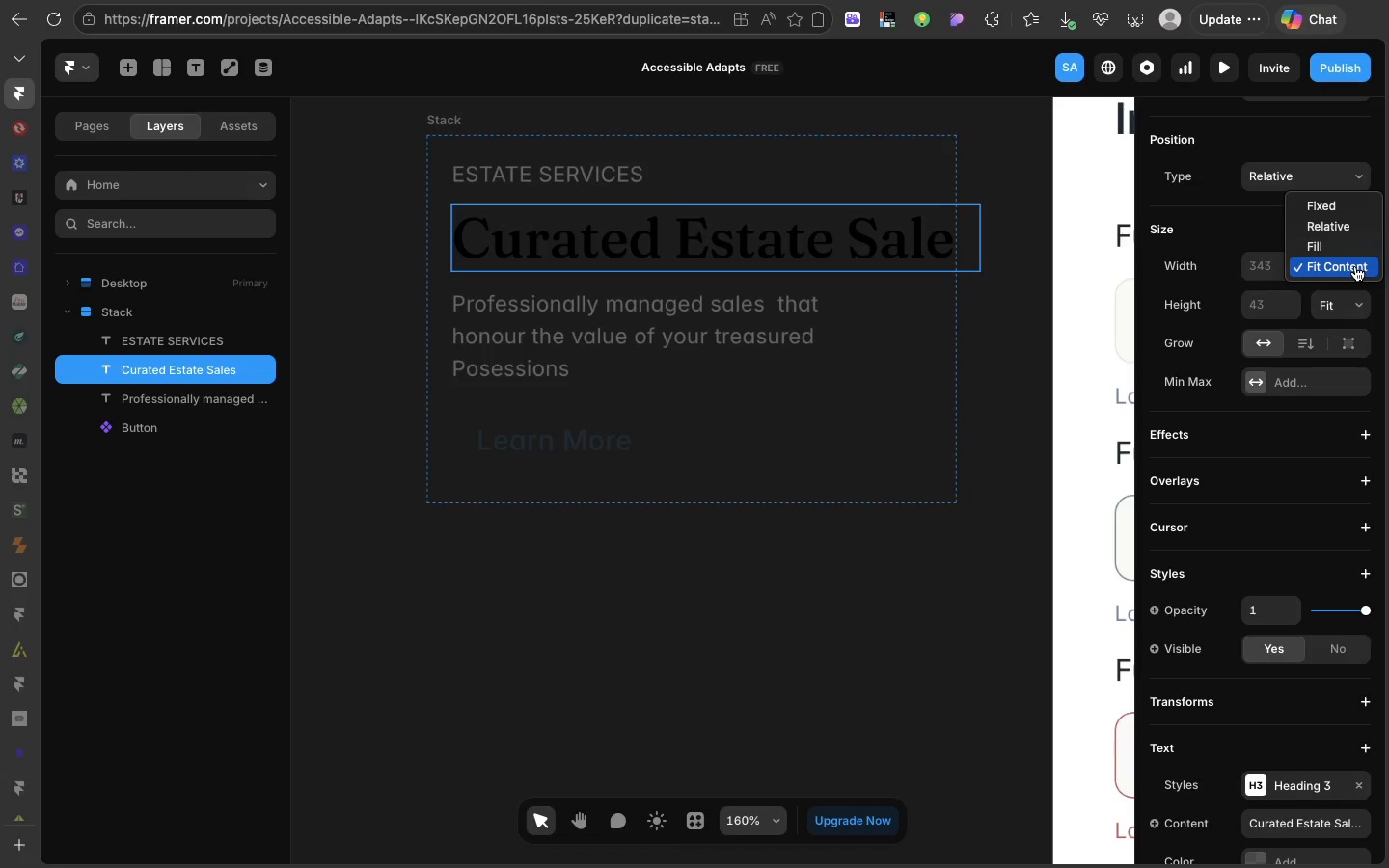 
left_click([1355, 266])
 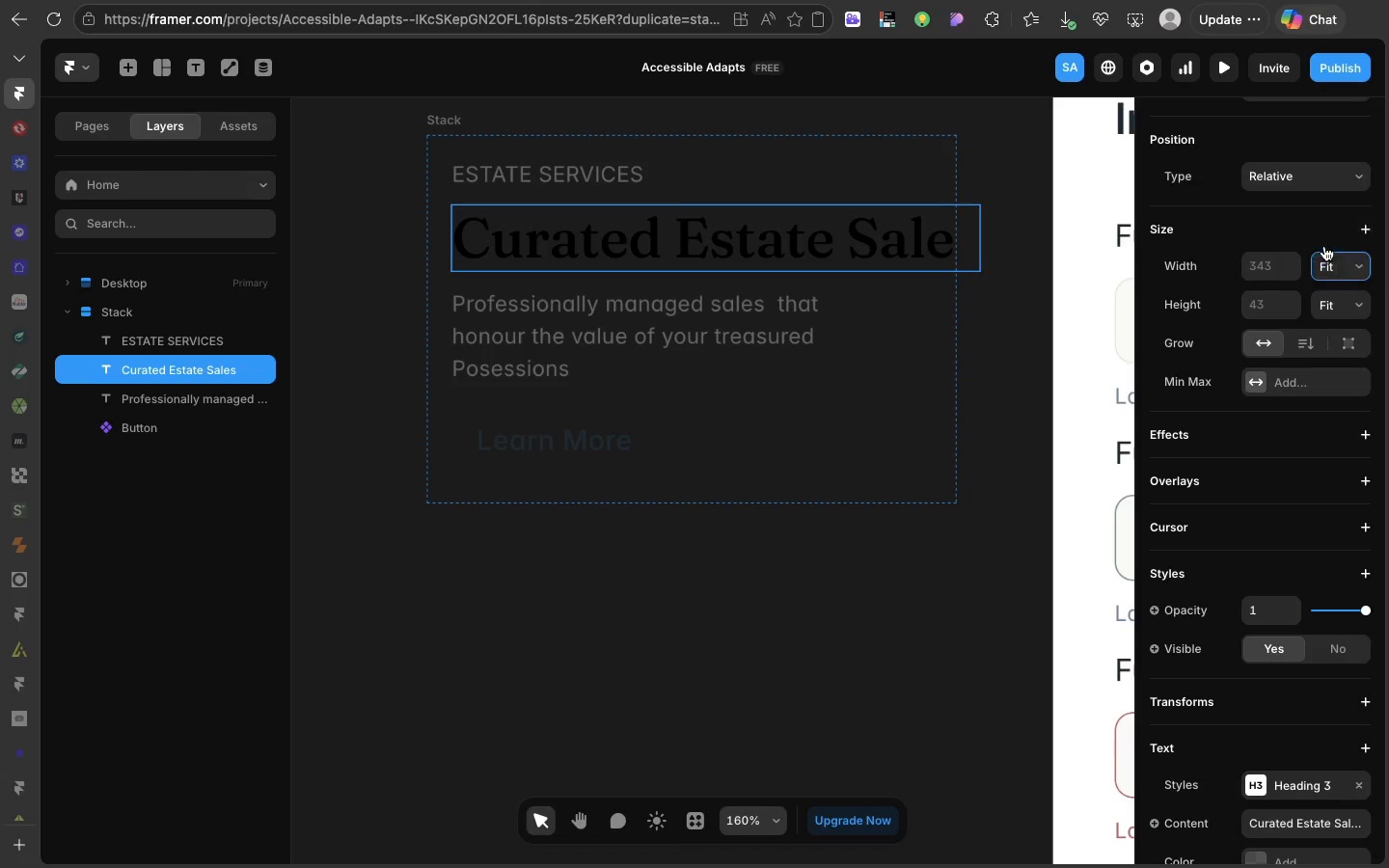 
left_click([1324, 246])
 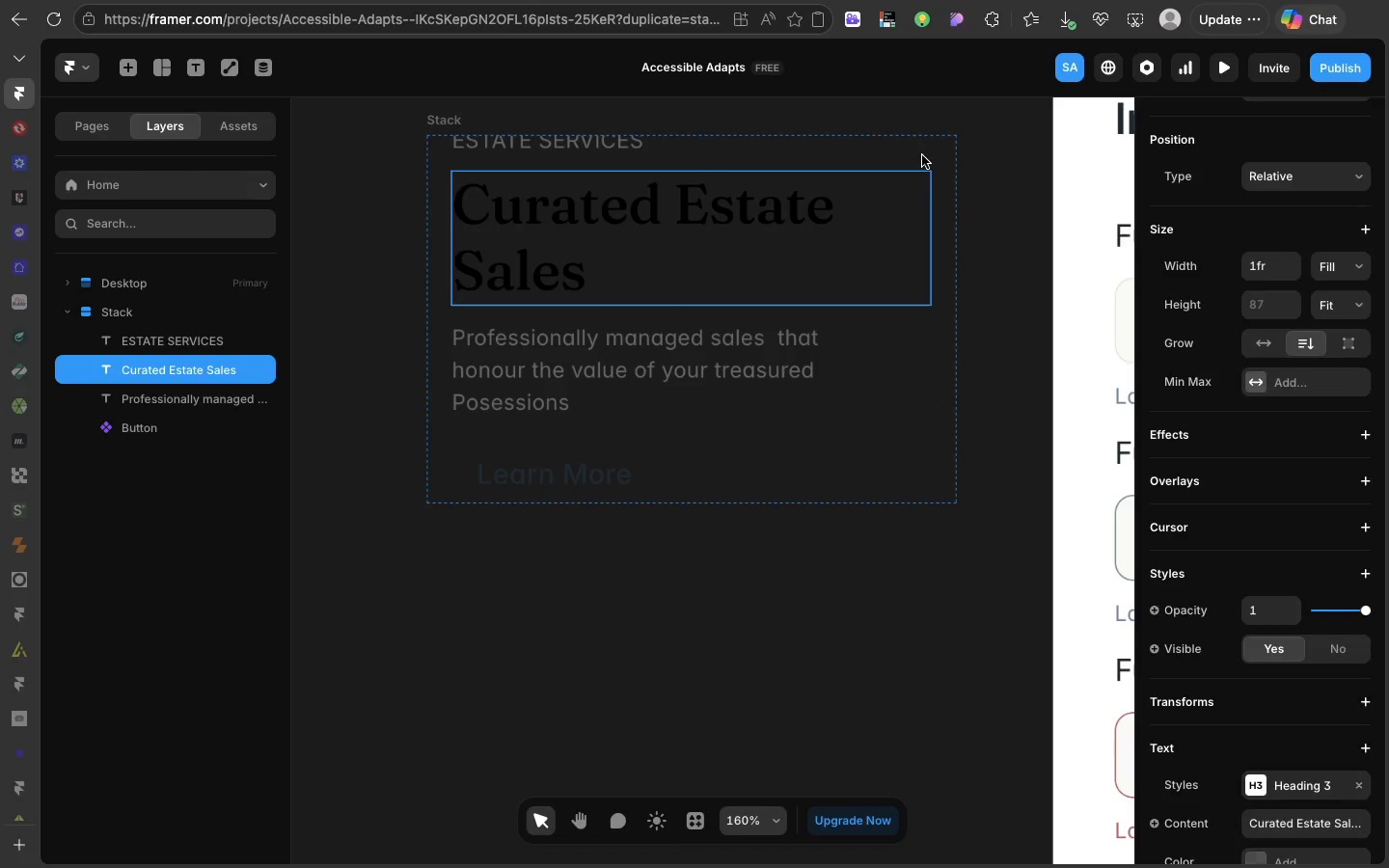 
left_click([922, 155])
 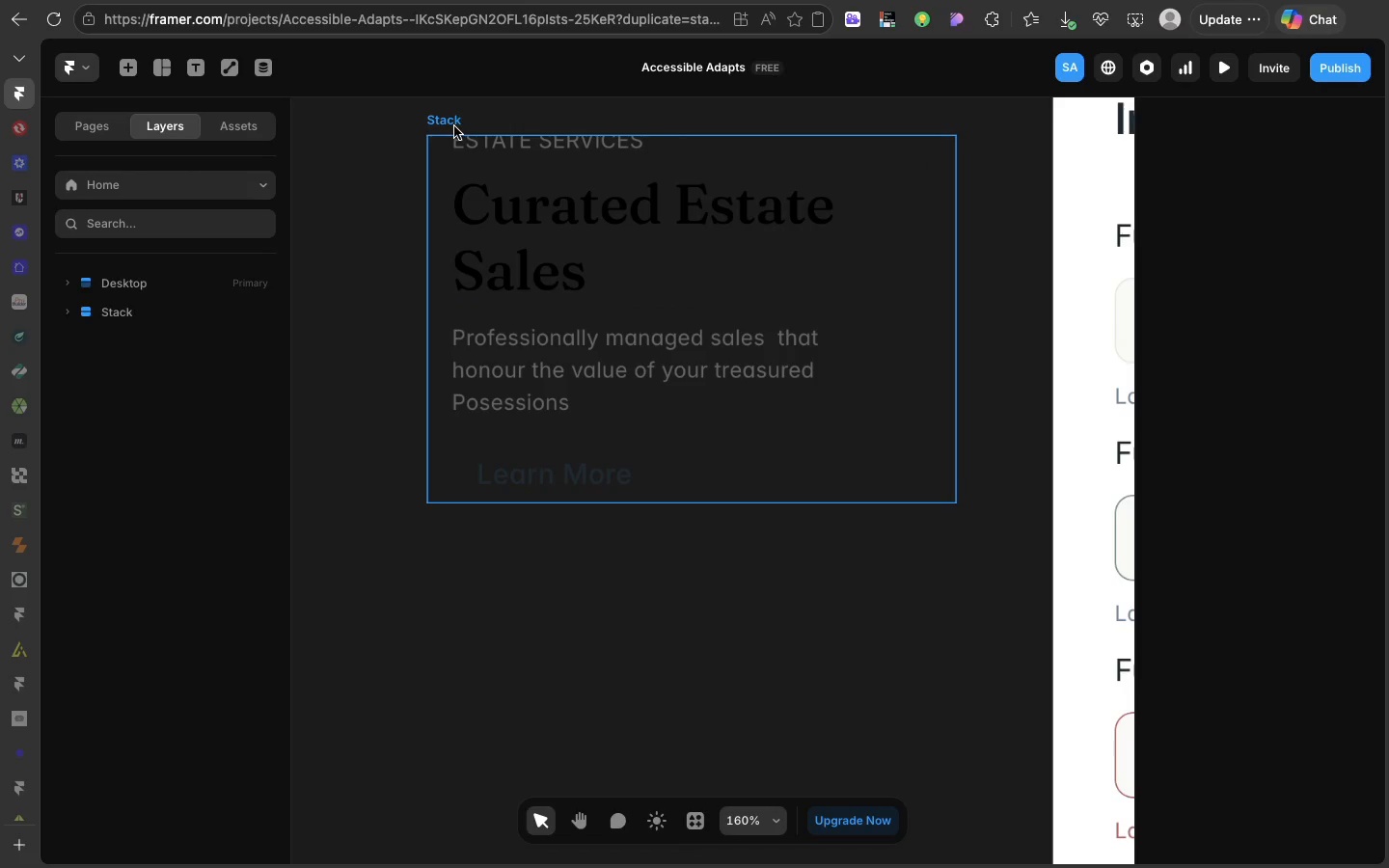 
left_click([454, 126])
 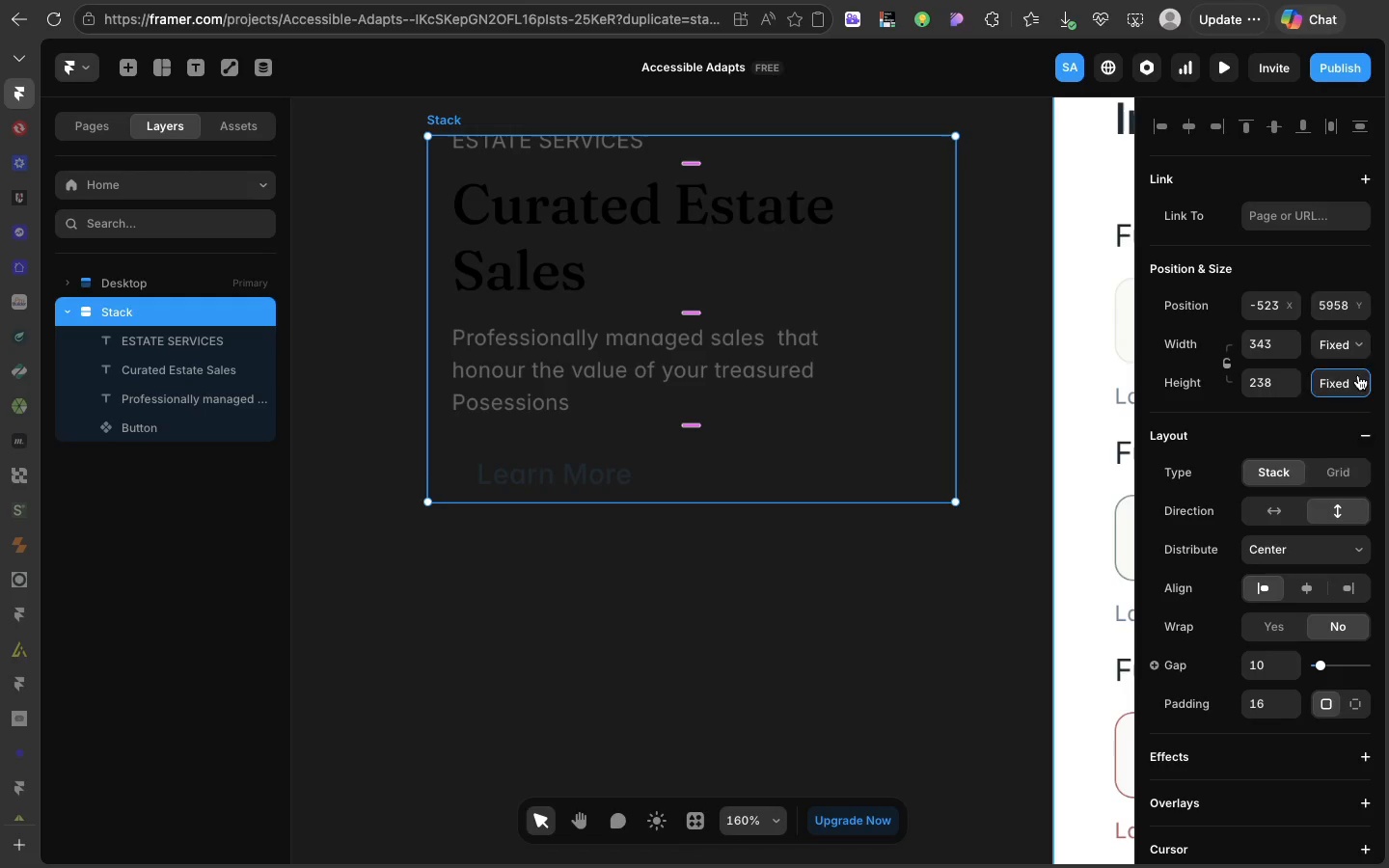 
left_click([1358, 375])
 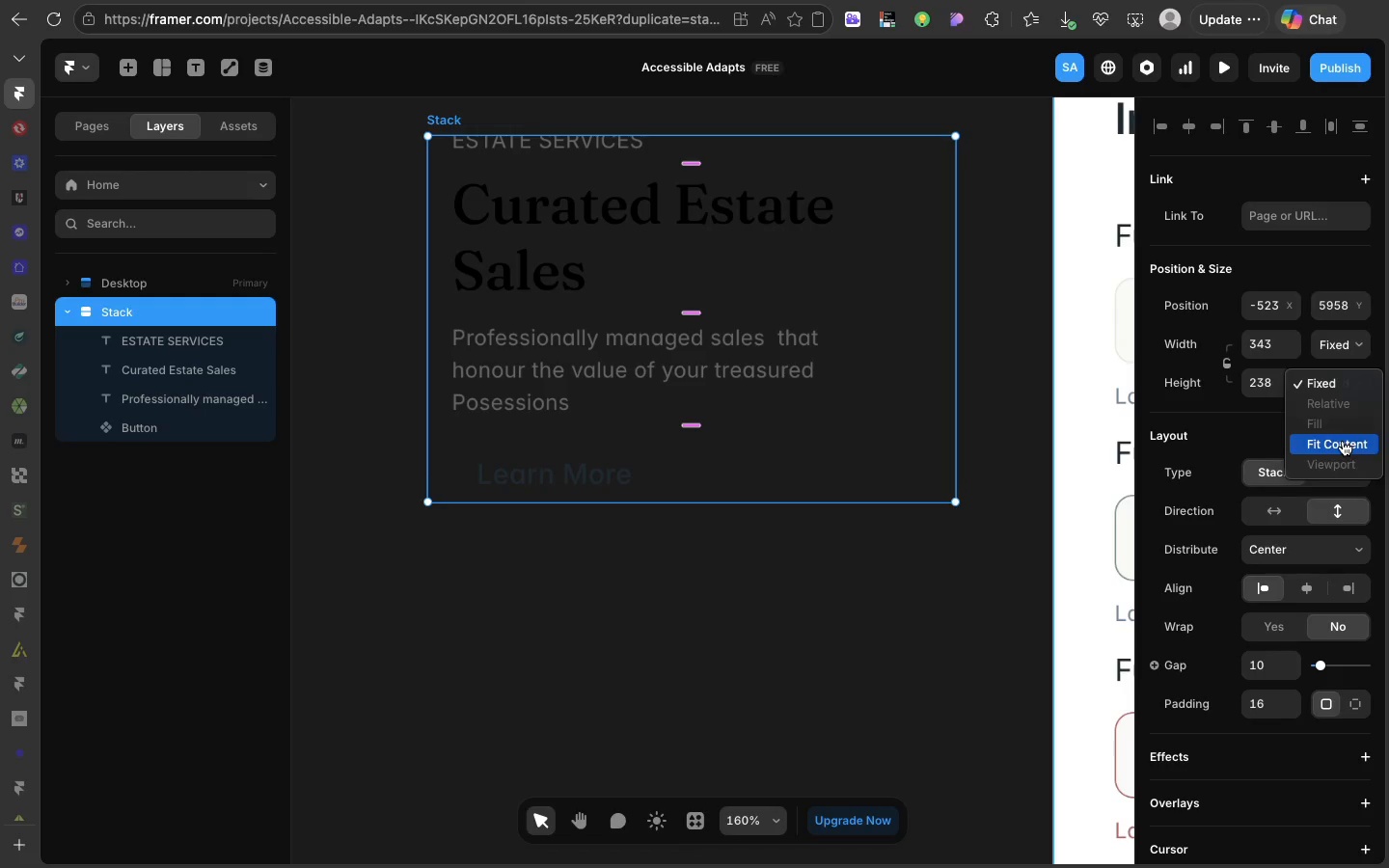 
left_click([1343, 441])
 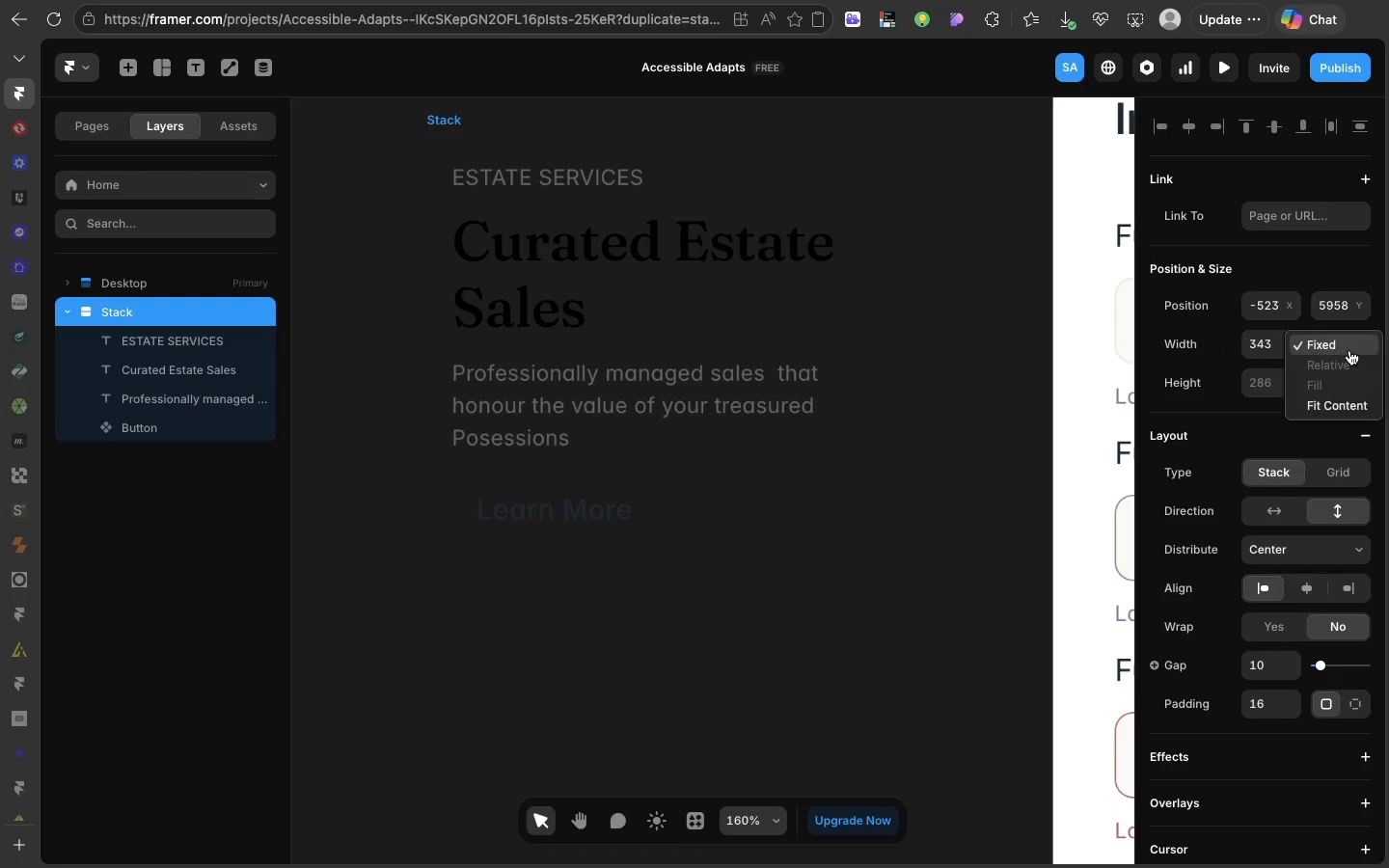 
left_click([1349, 350])
 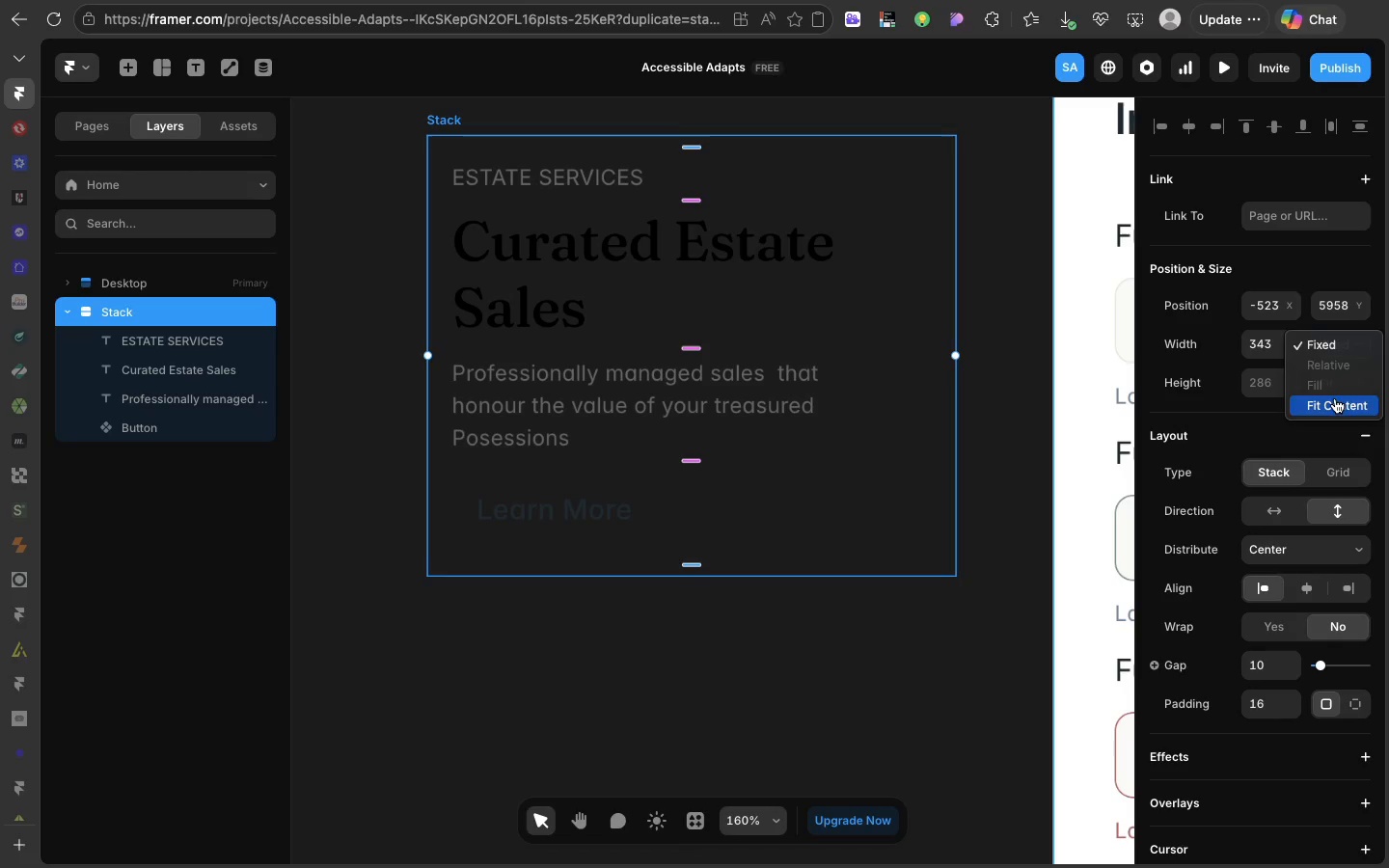 
left_click([1335, 398])
 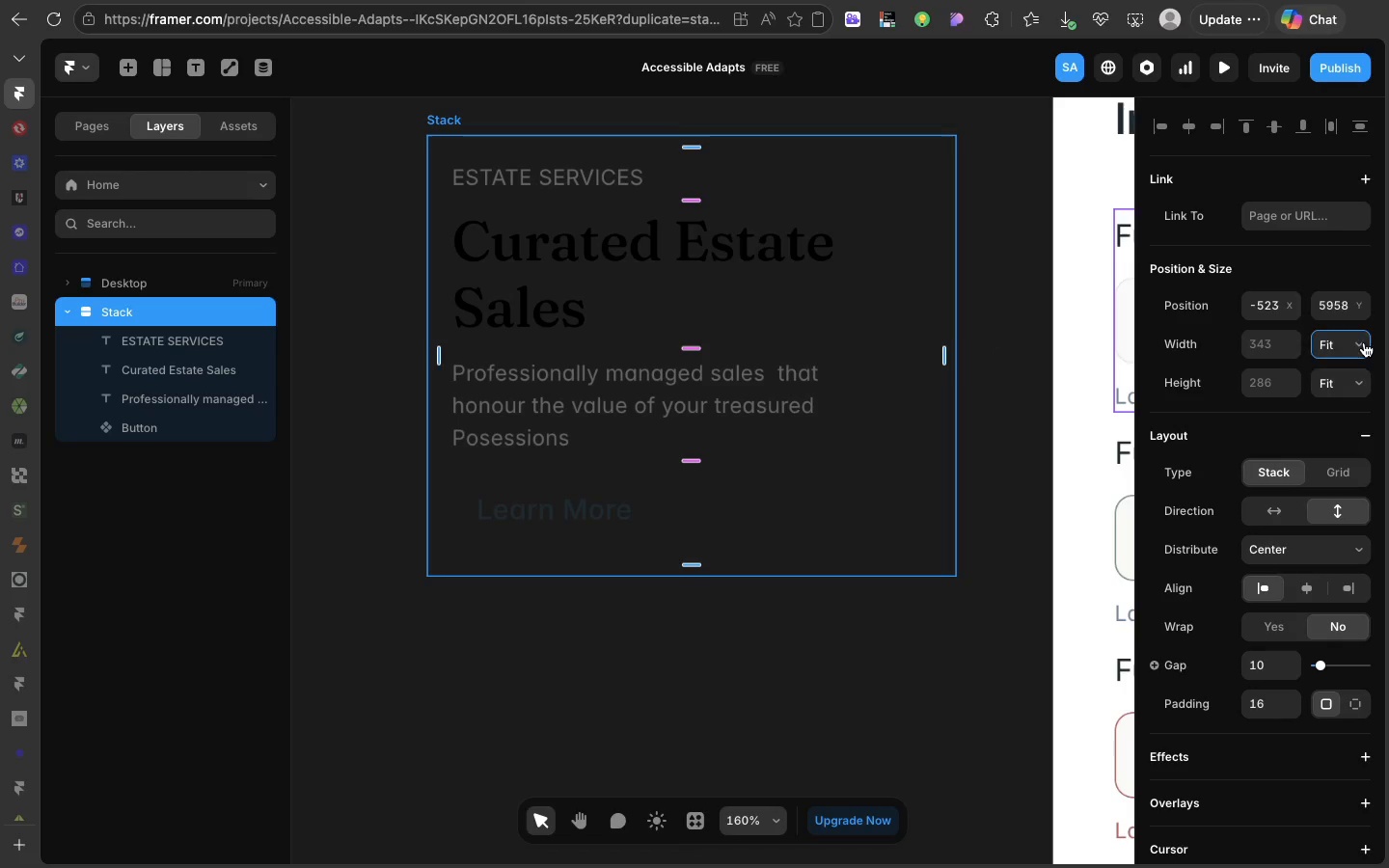 
left_click([1364, 342])
 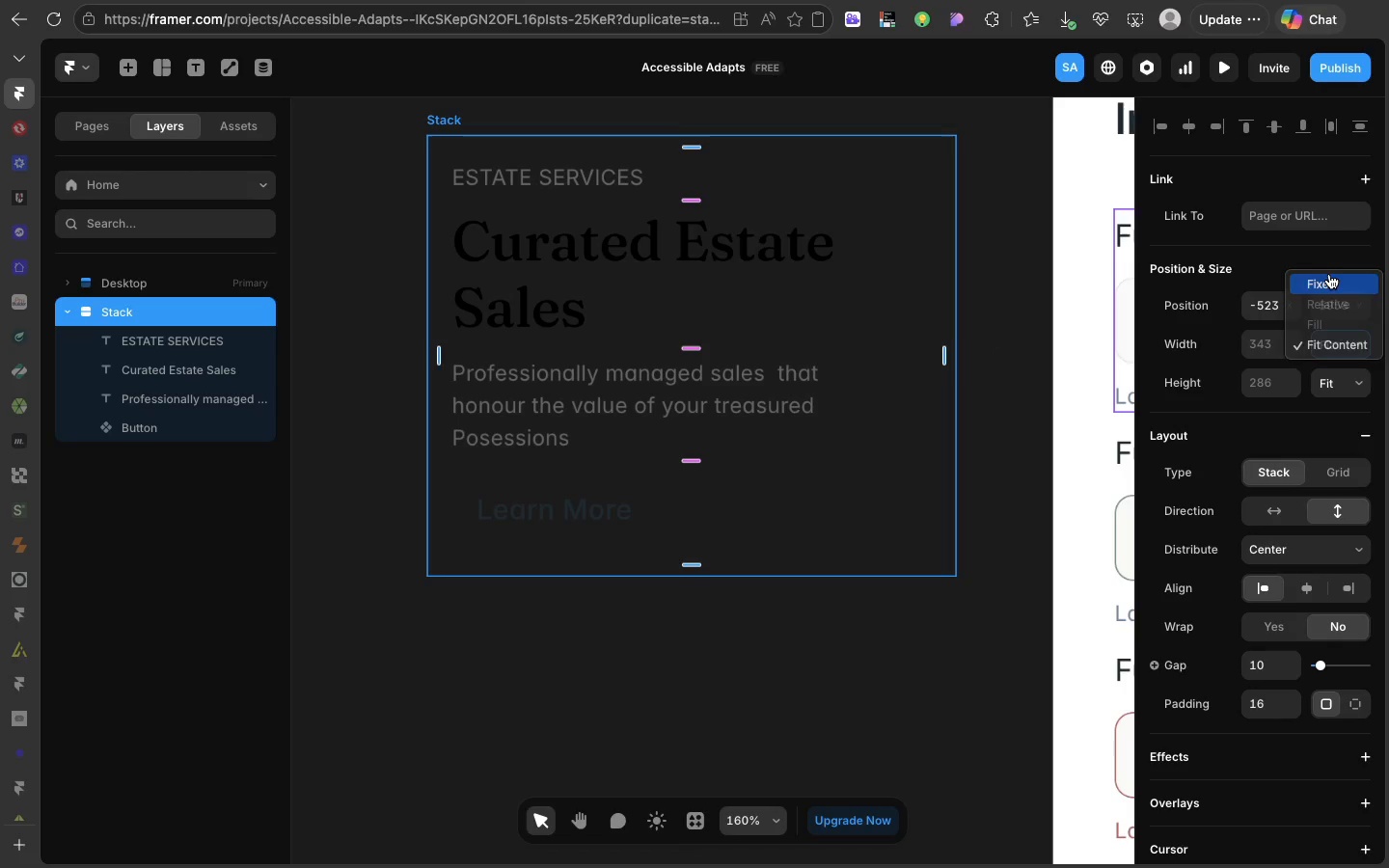 
left_click([1329, 274])
 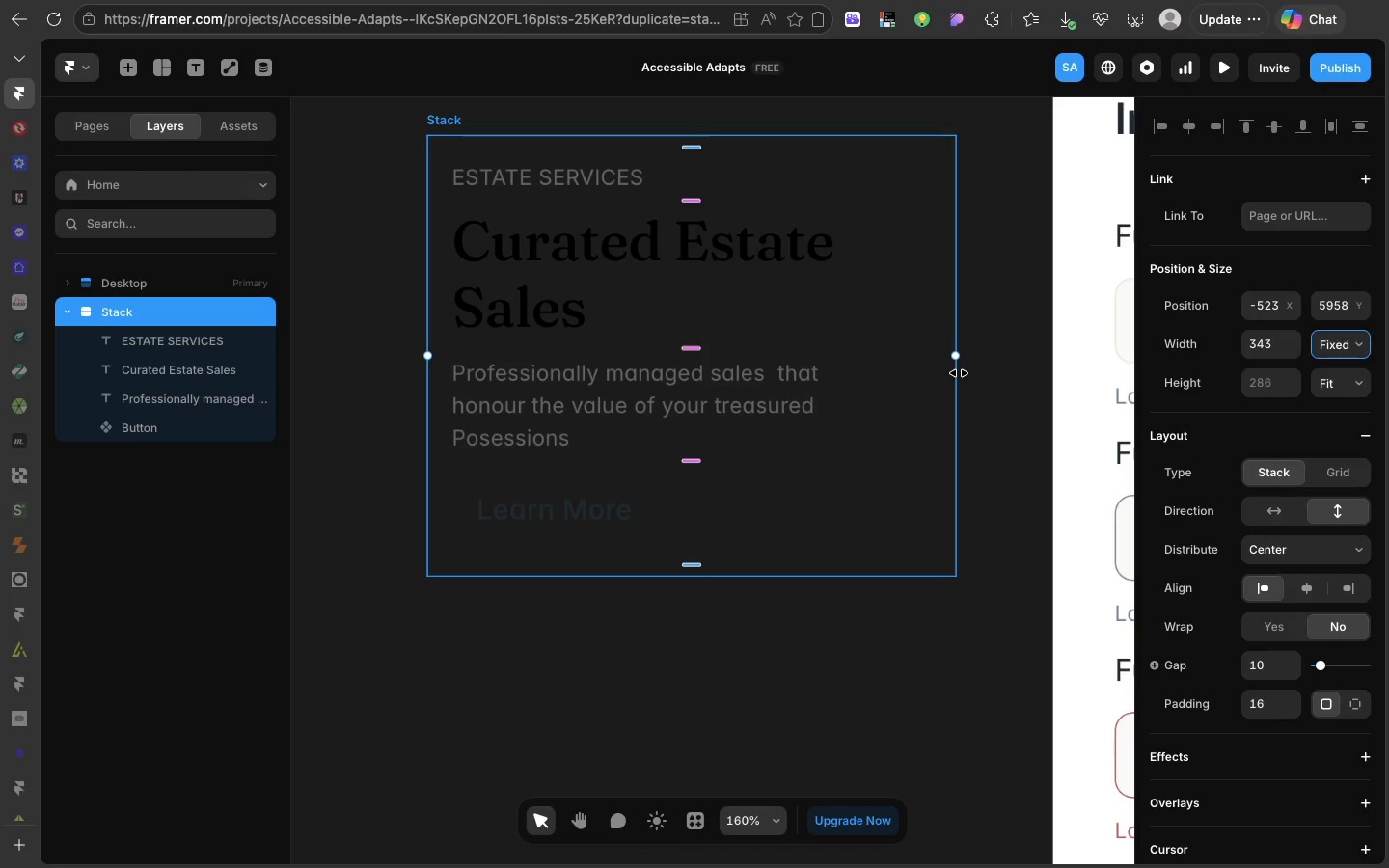 
left_click_drag(start_coordinate=[959, 373], to_coordinate=[1004, 374])
 